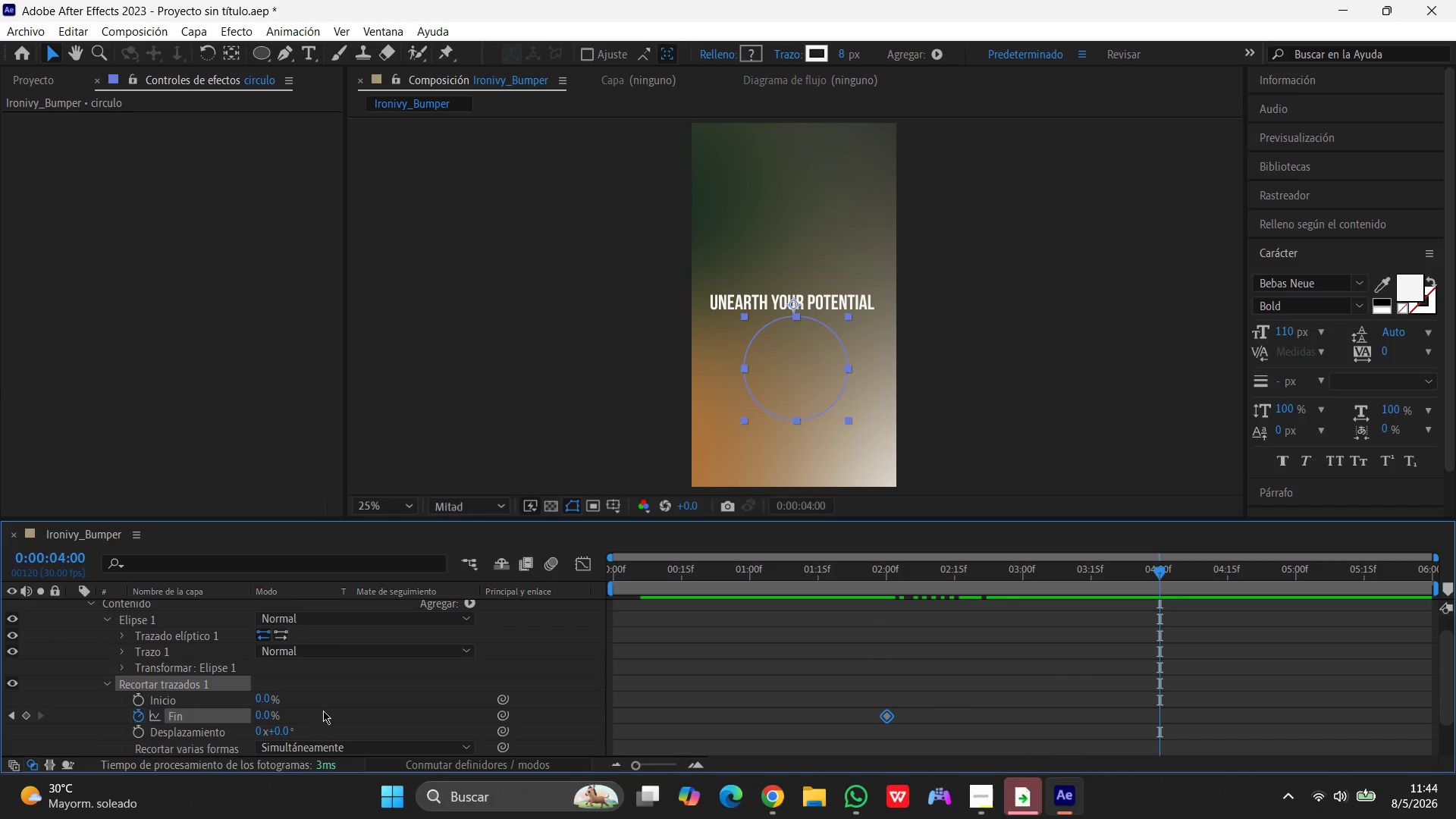 
left_click([264, 717])
 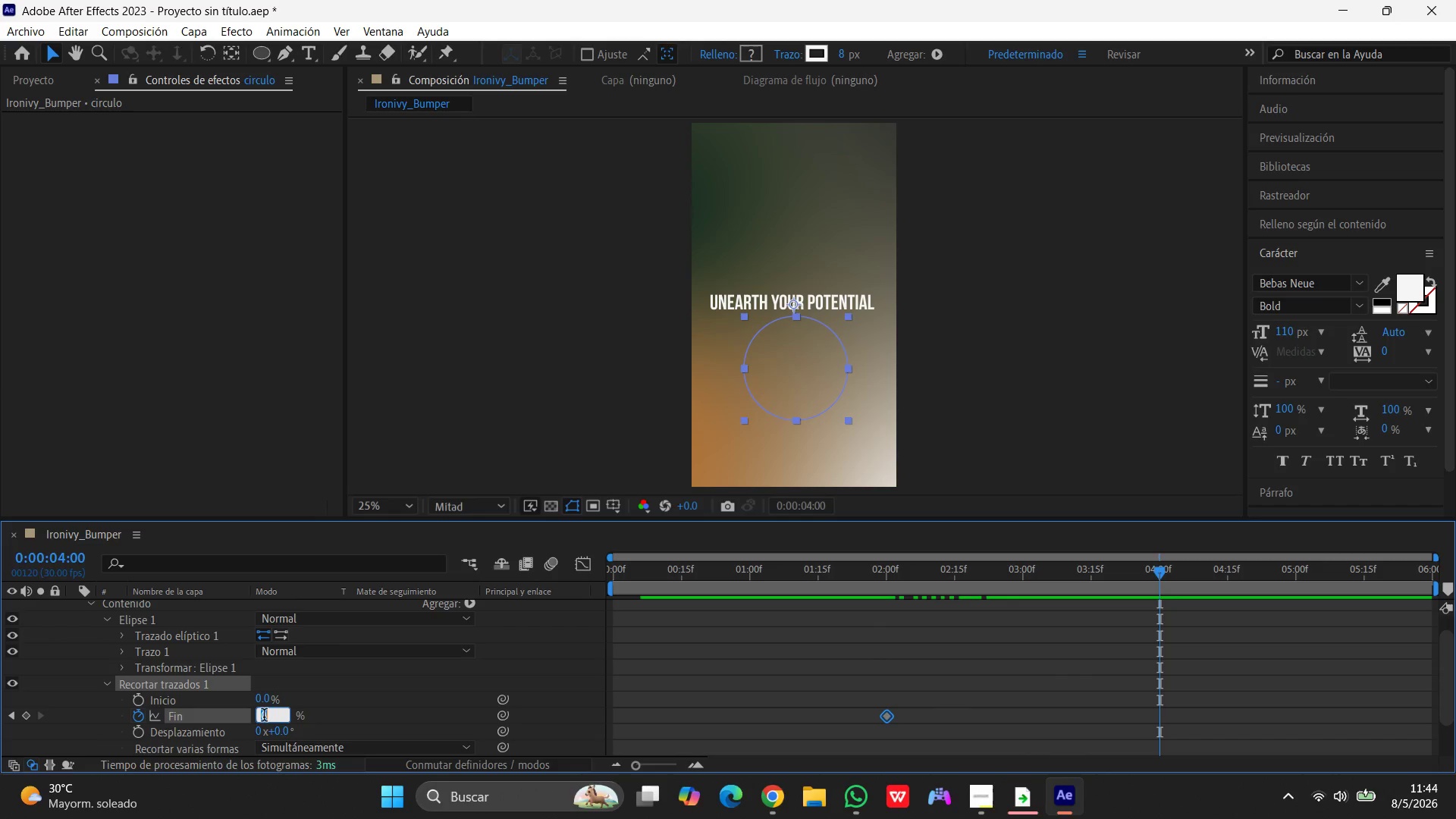 
key(Numpad1)
 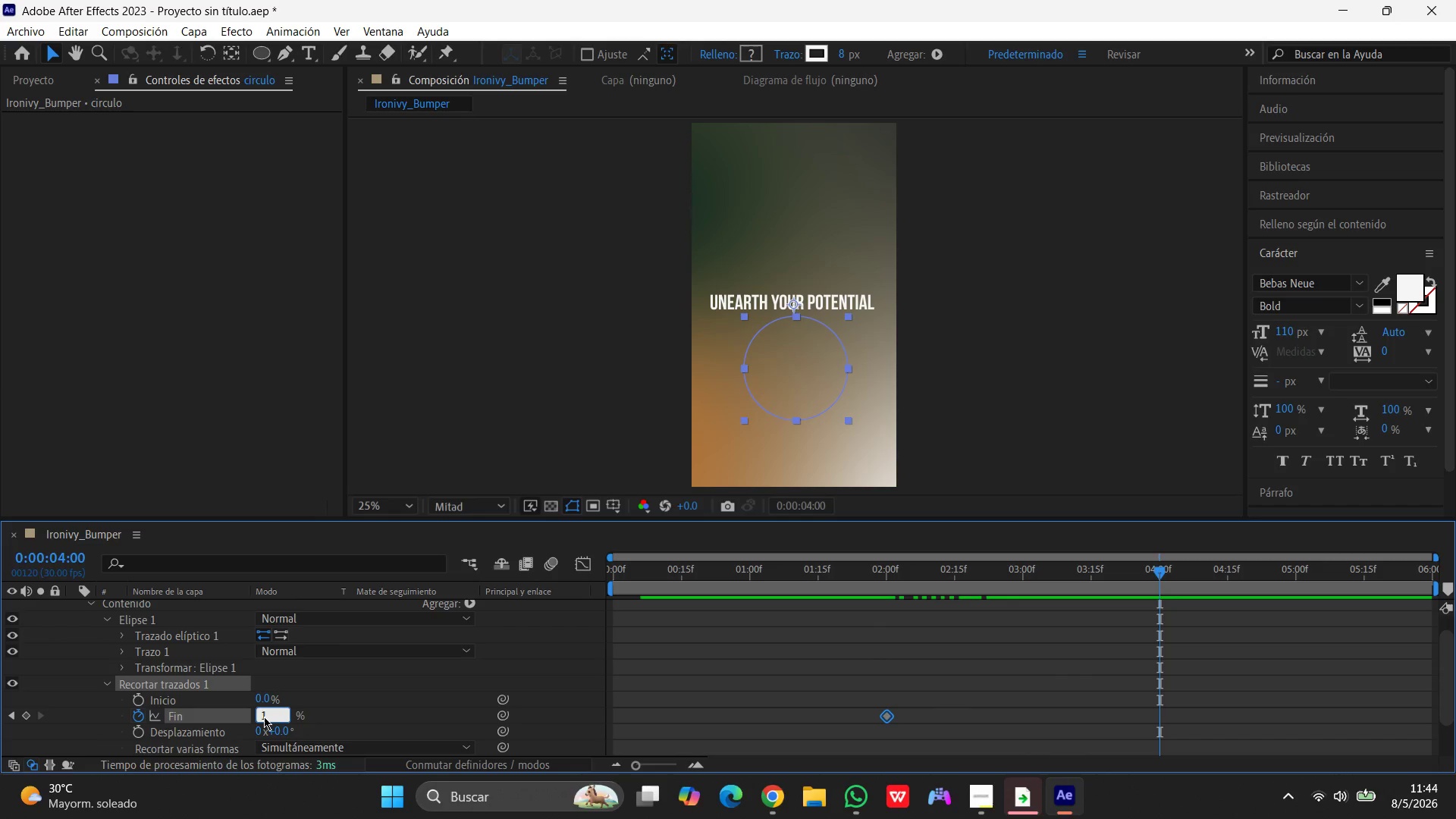 
key(Numpad0)
 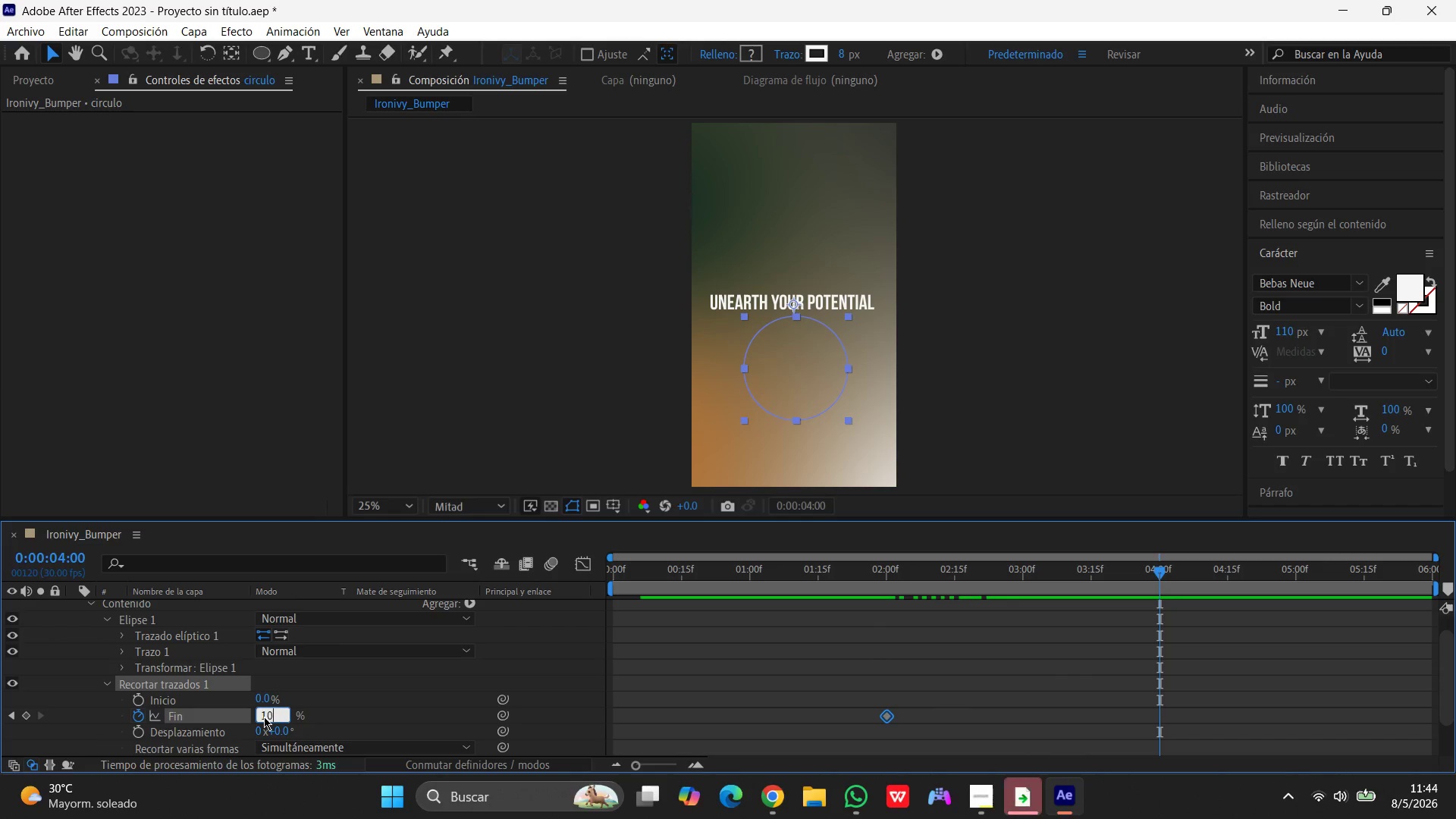 
key(Numpad0)
 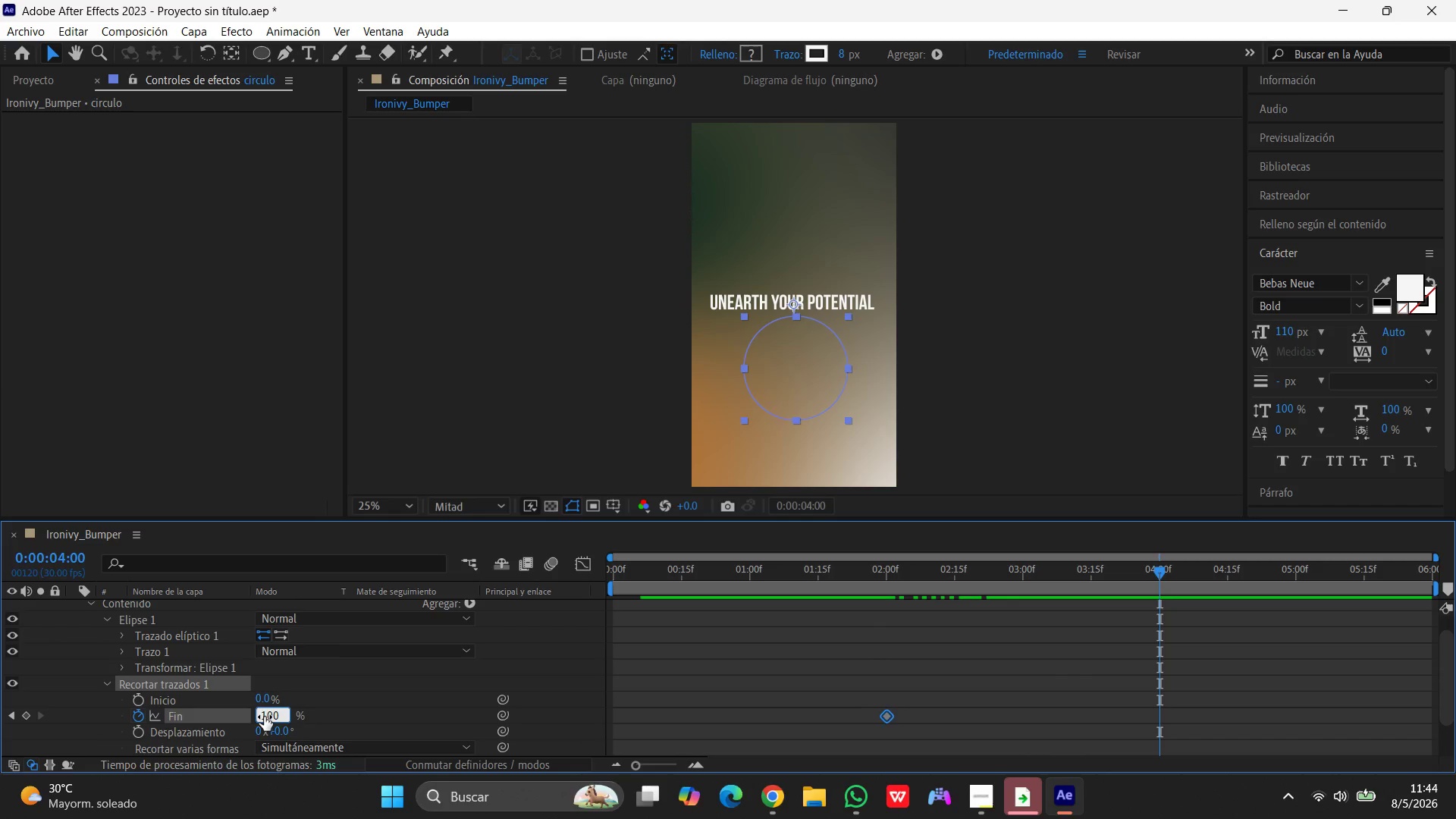 
key(Enter)
 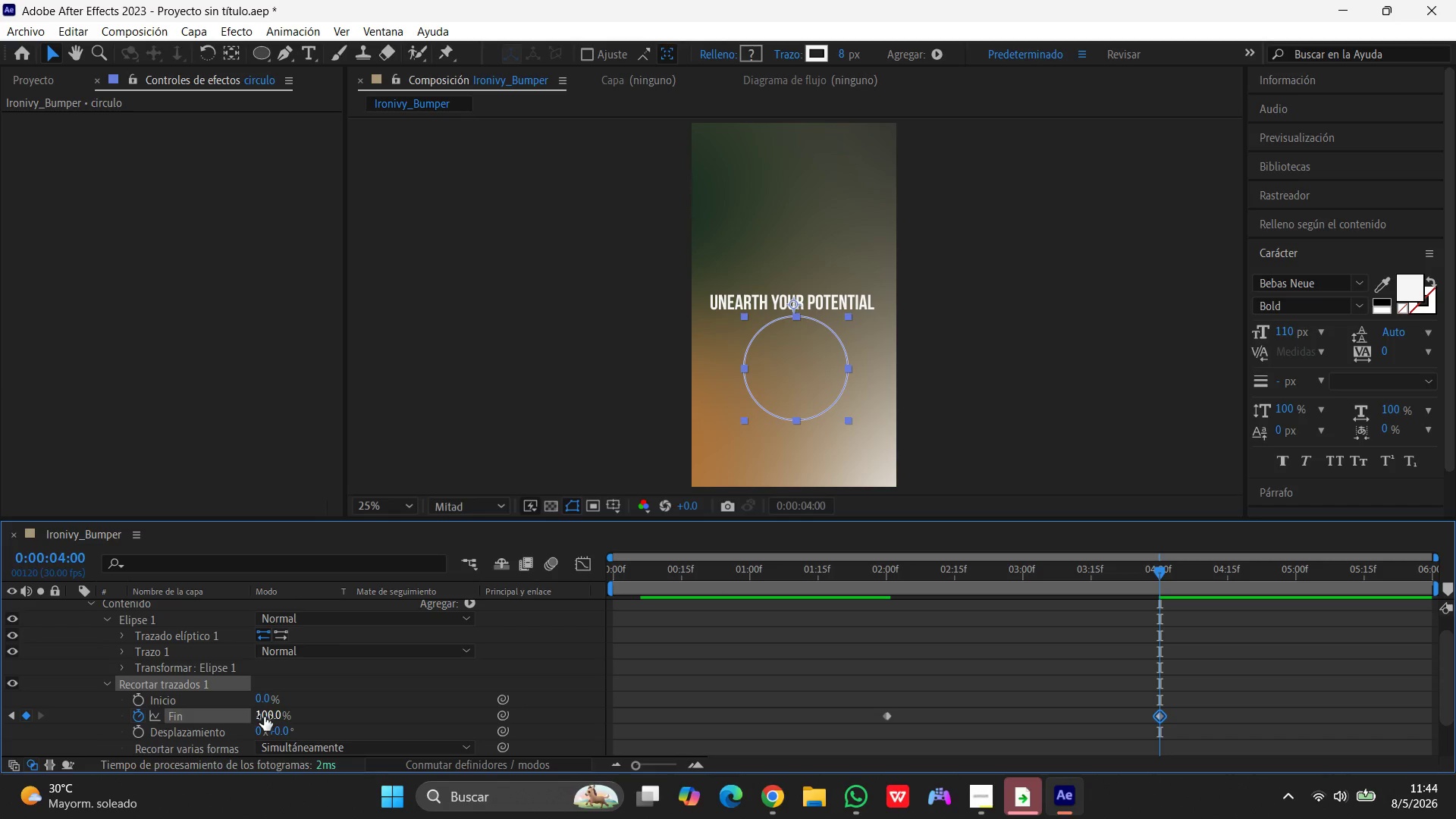 
wait(6.89)
 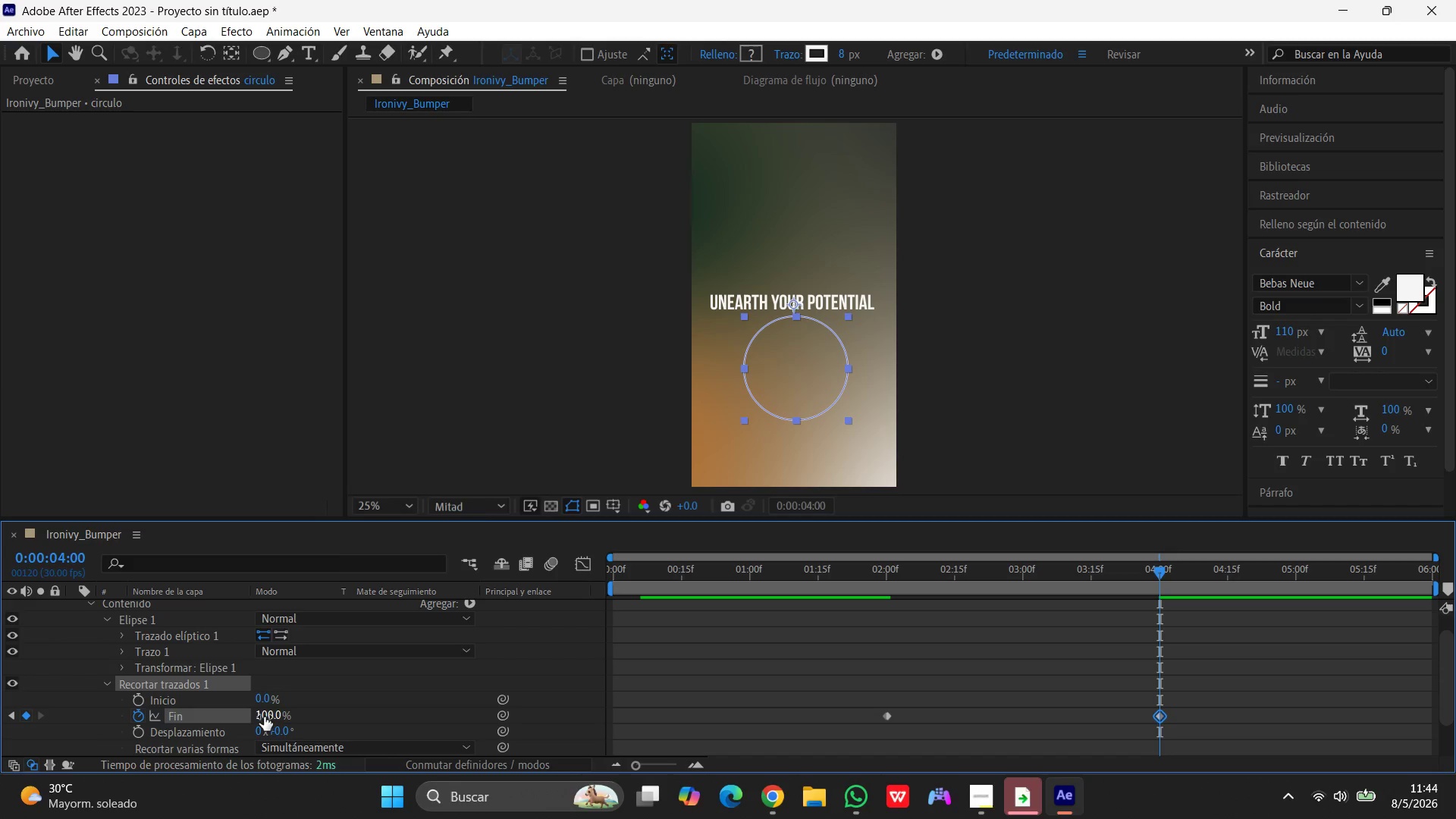 
hold_key(key=ShiftLeft, duration=0.81)
left_click([890, 714])
 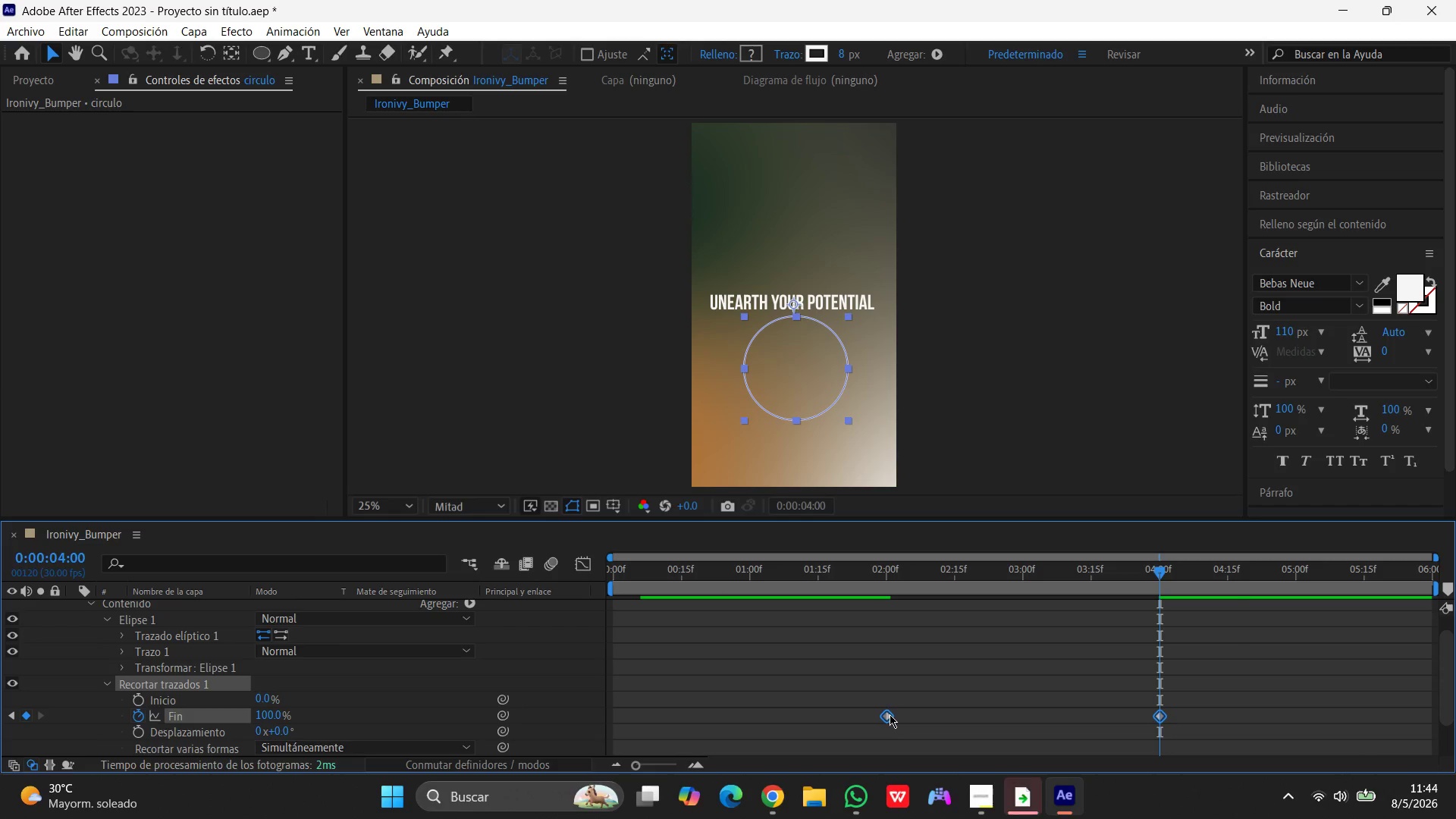 
right_click([890, 714])
 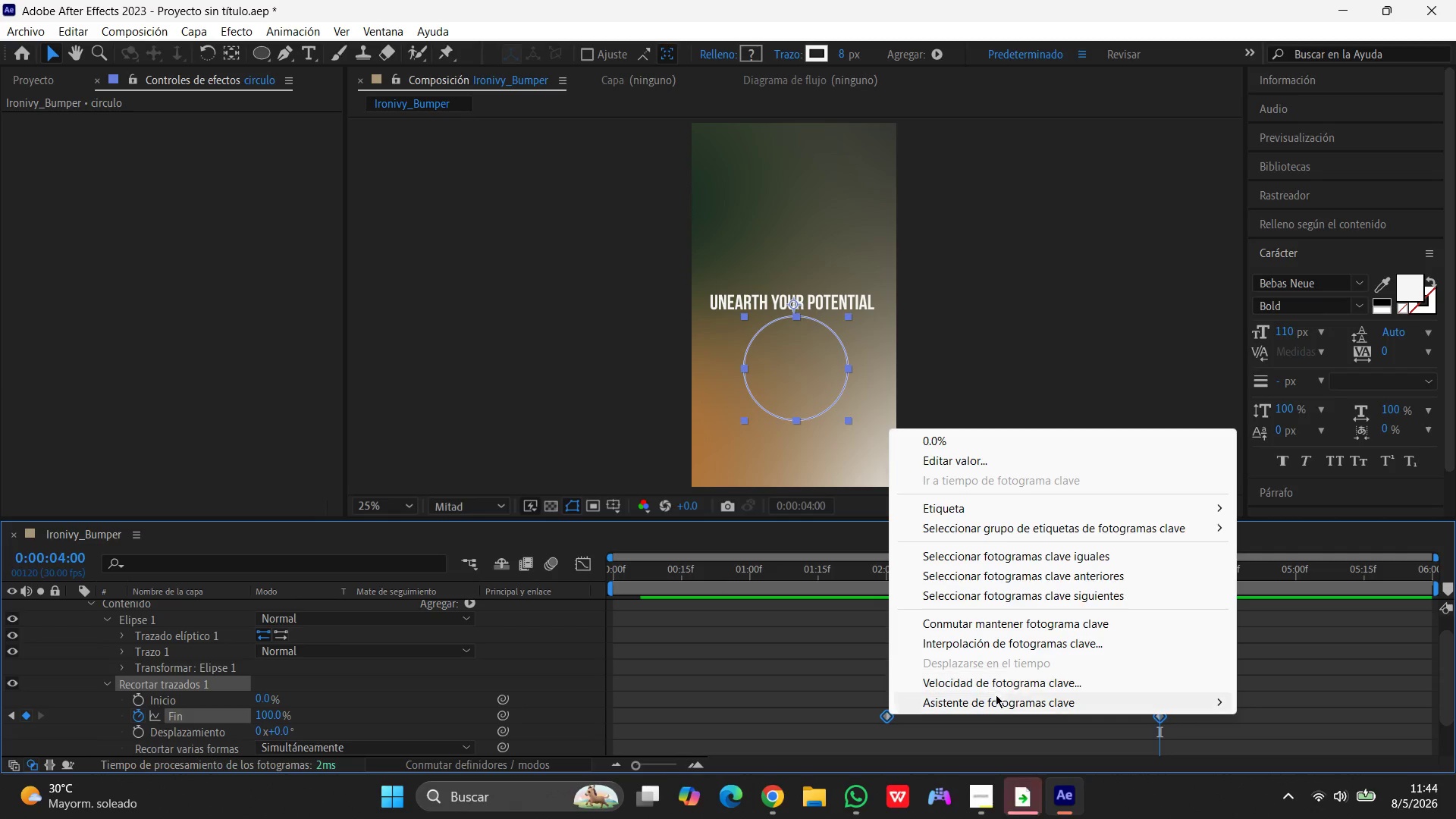 
left_click([993, 701])
 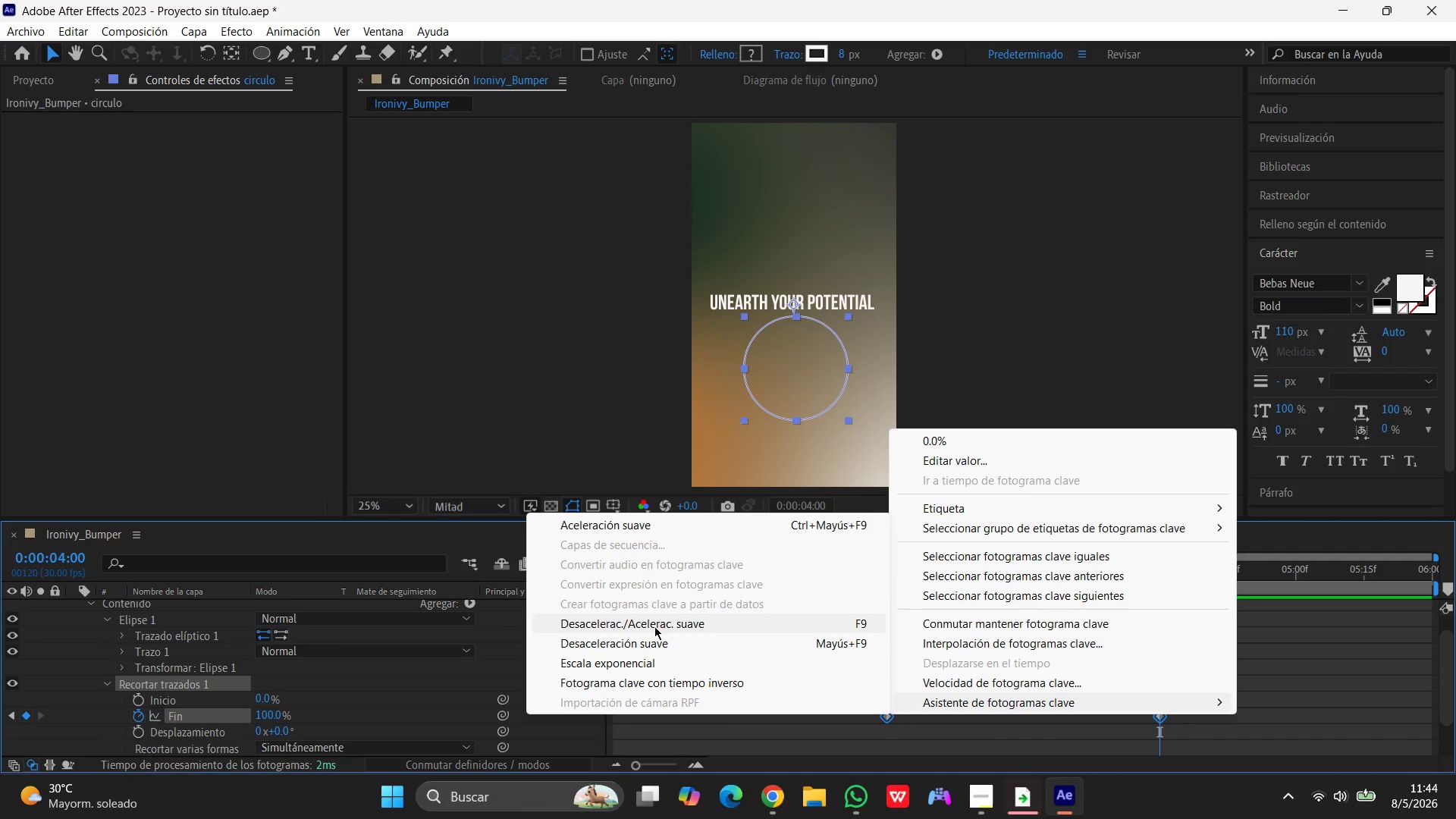 
left_click([658, 622])
 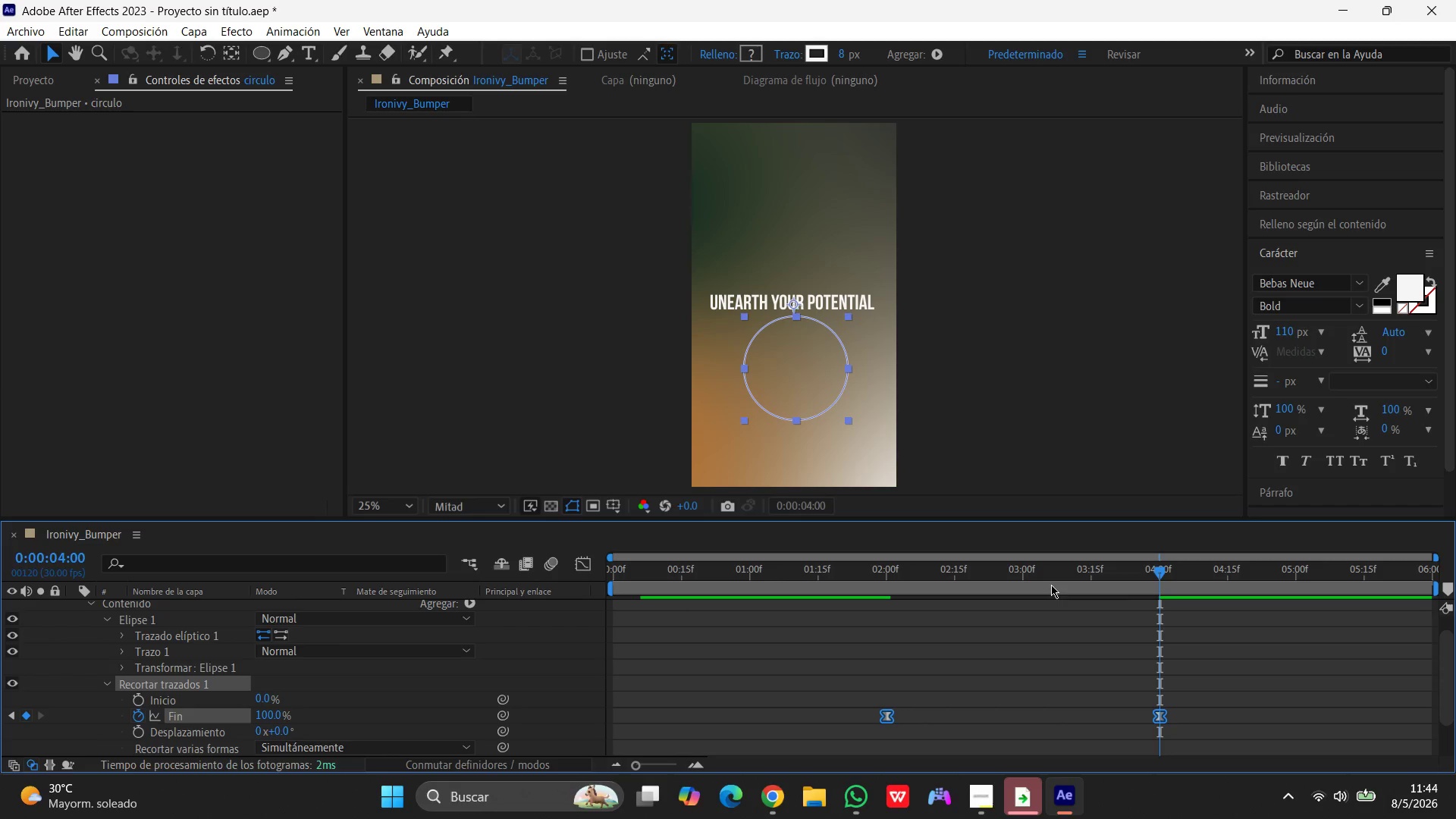 
mouse_move([1156, 566])
 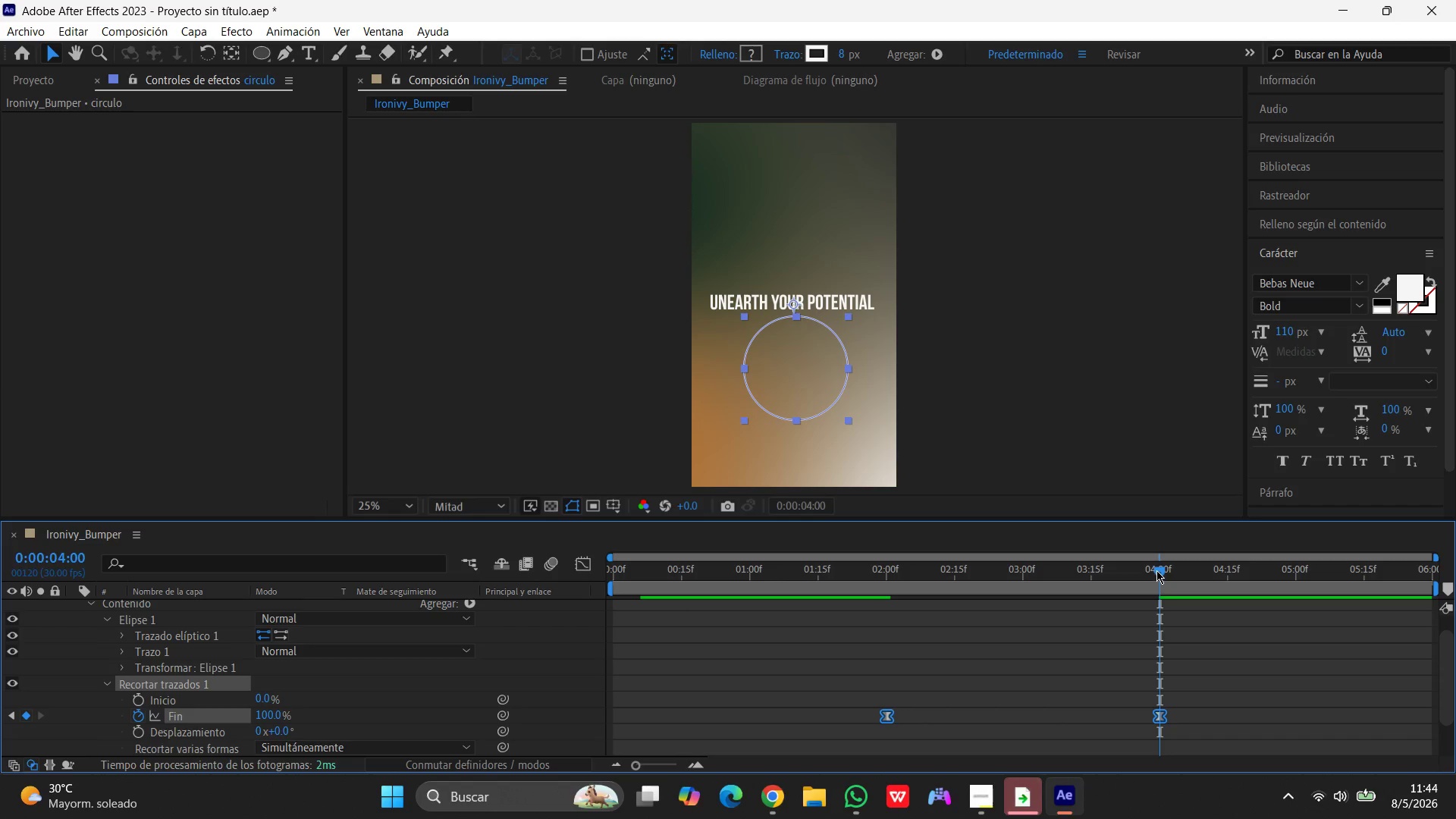 
left_click_drag(start_coordinate=[1161, 570], to_coordinate=[374, 554])
 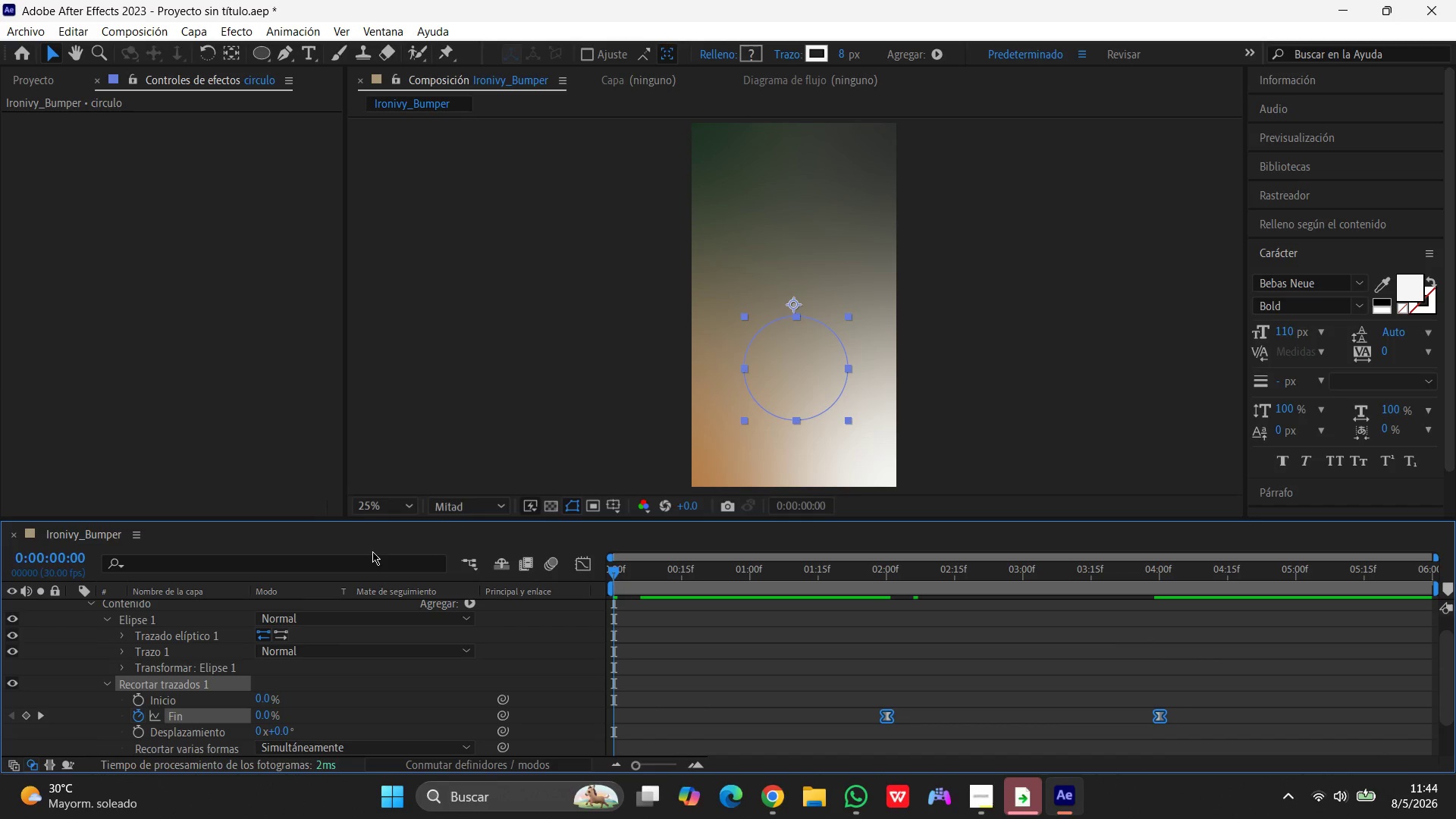 
key(Space)
 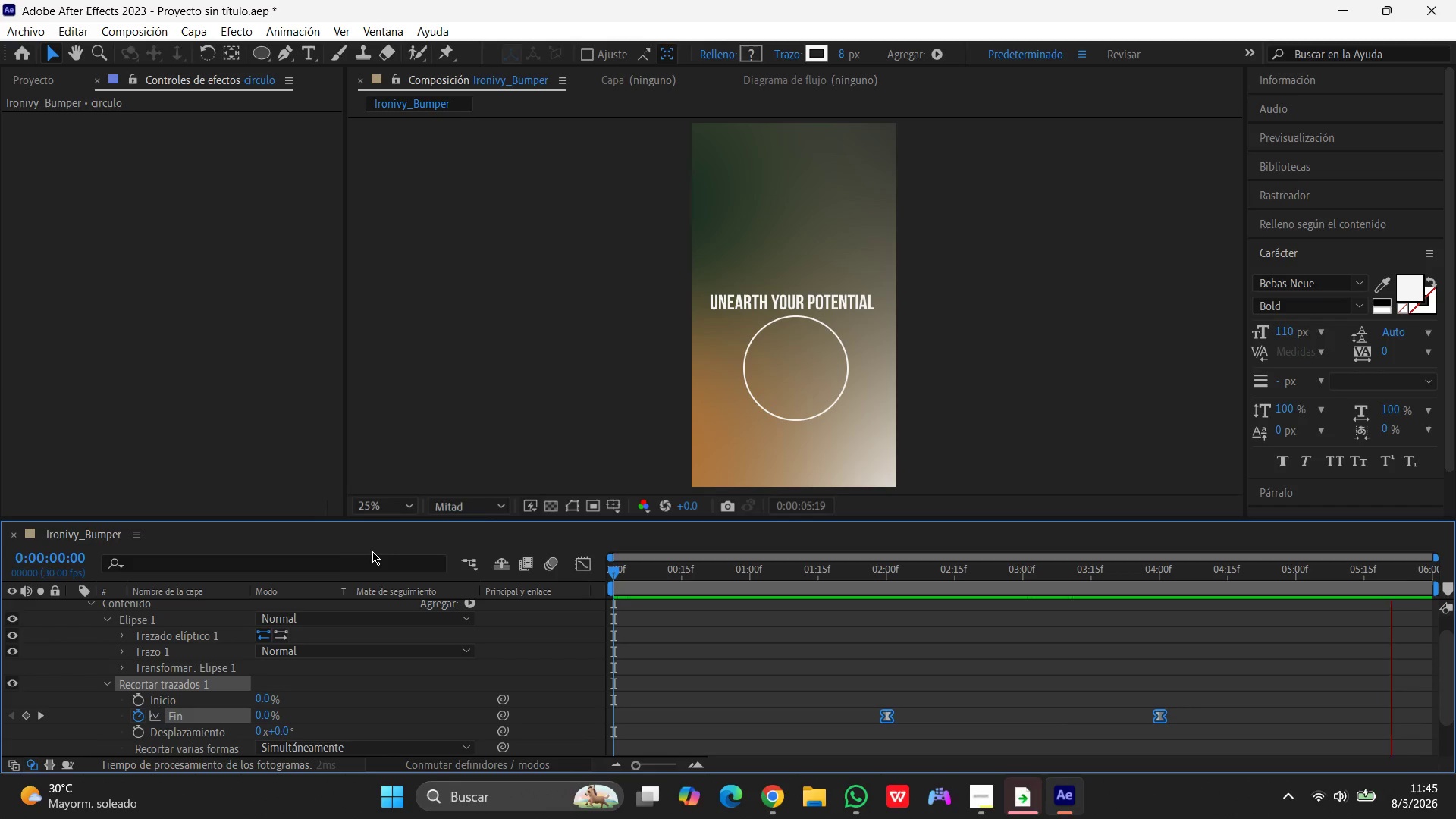 
wait(70.98)
 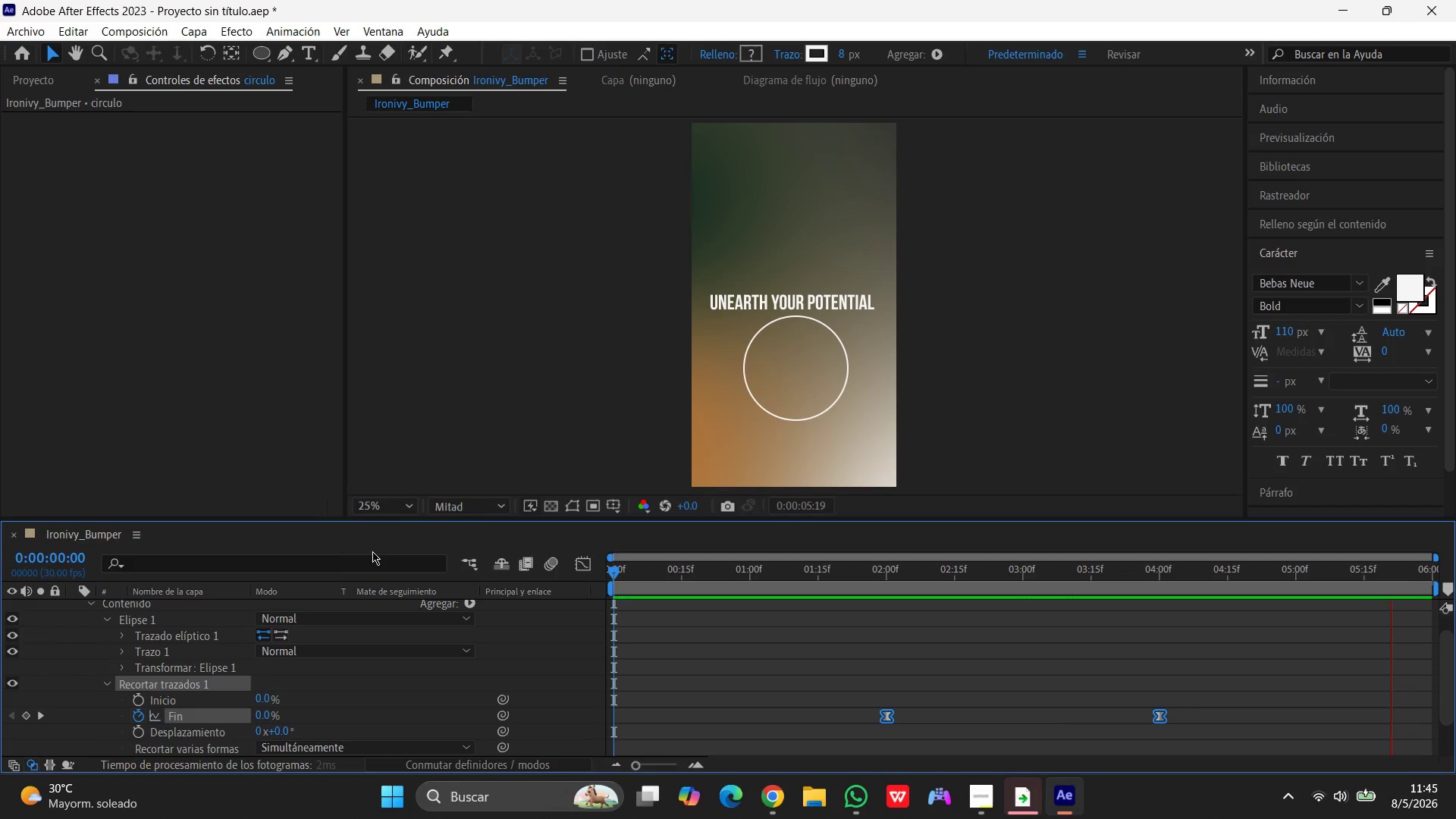 
scroll: coordinate [187, 665], scroll_direction: up, amount: 10.0
 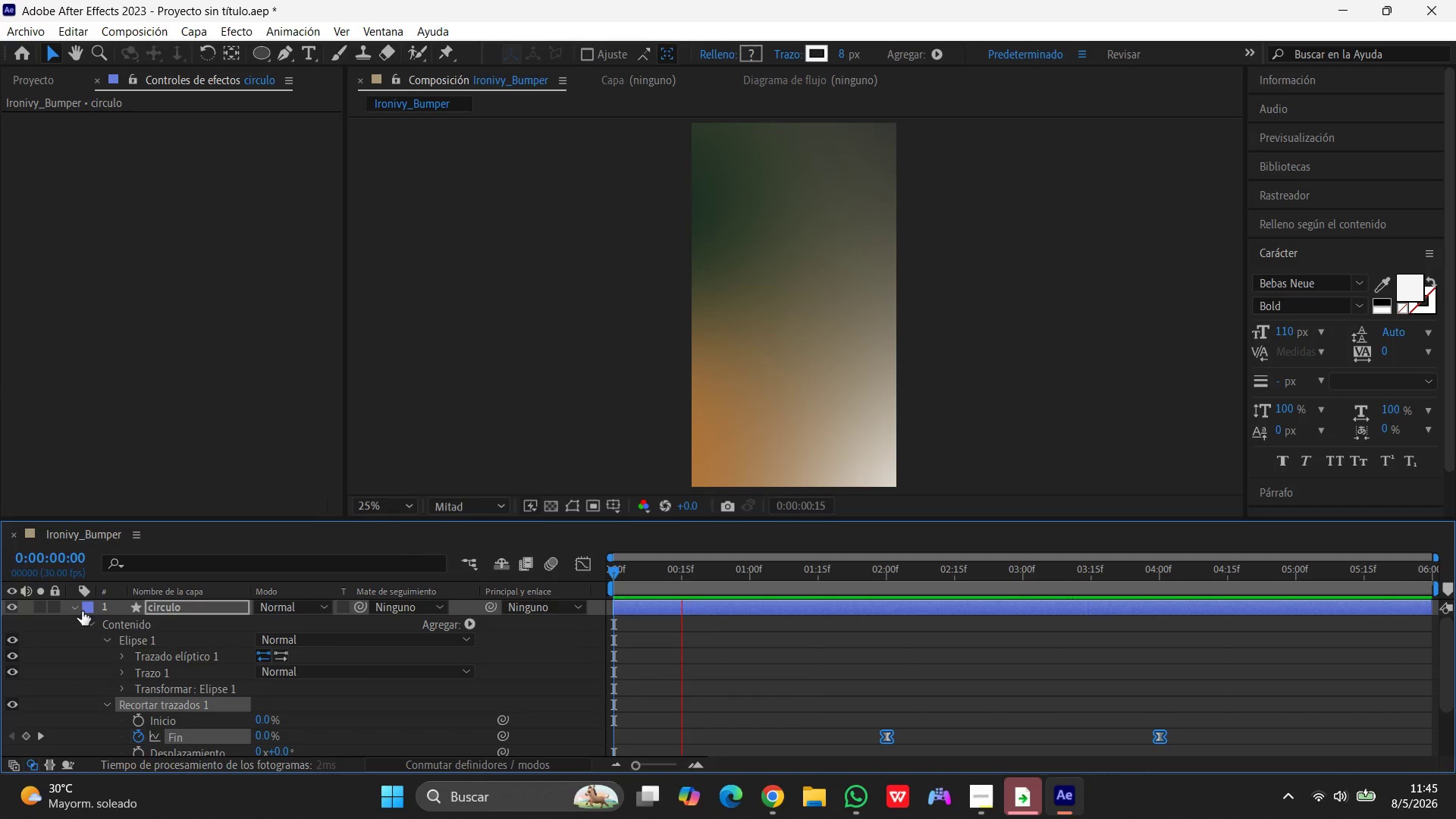 
left_click([74, 605])
 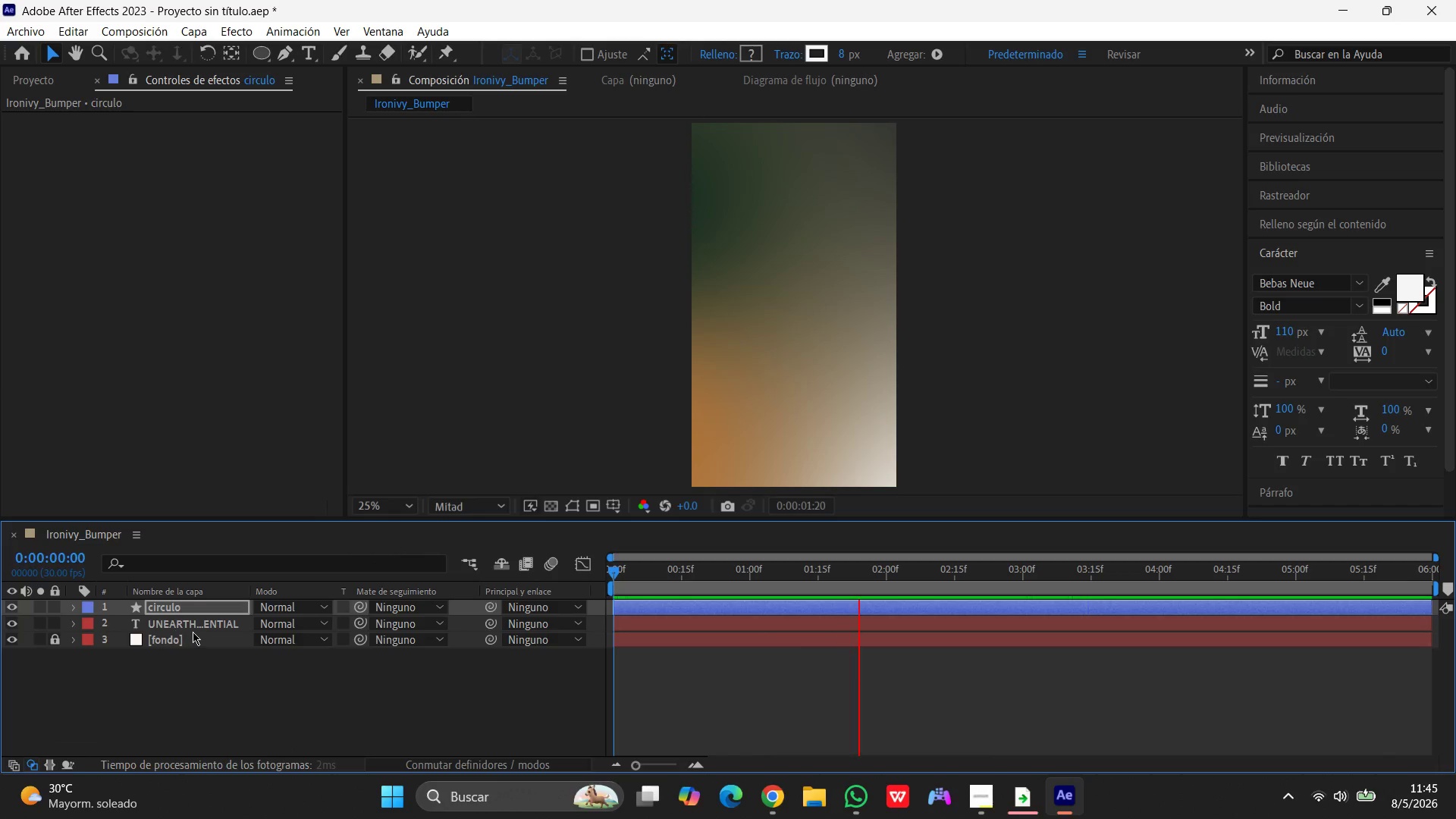 
left_click_drag(start_coordinate=[190, 627], to_coordinate=[187, 603])
 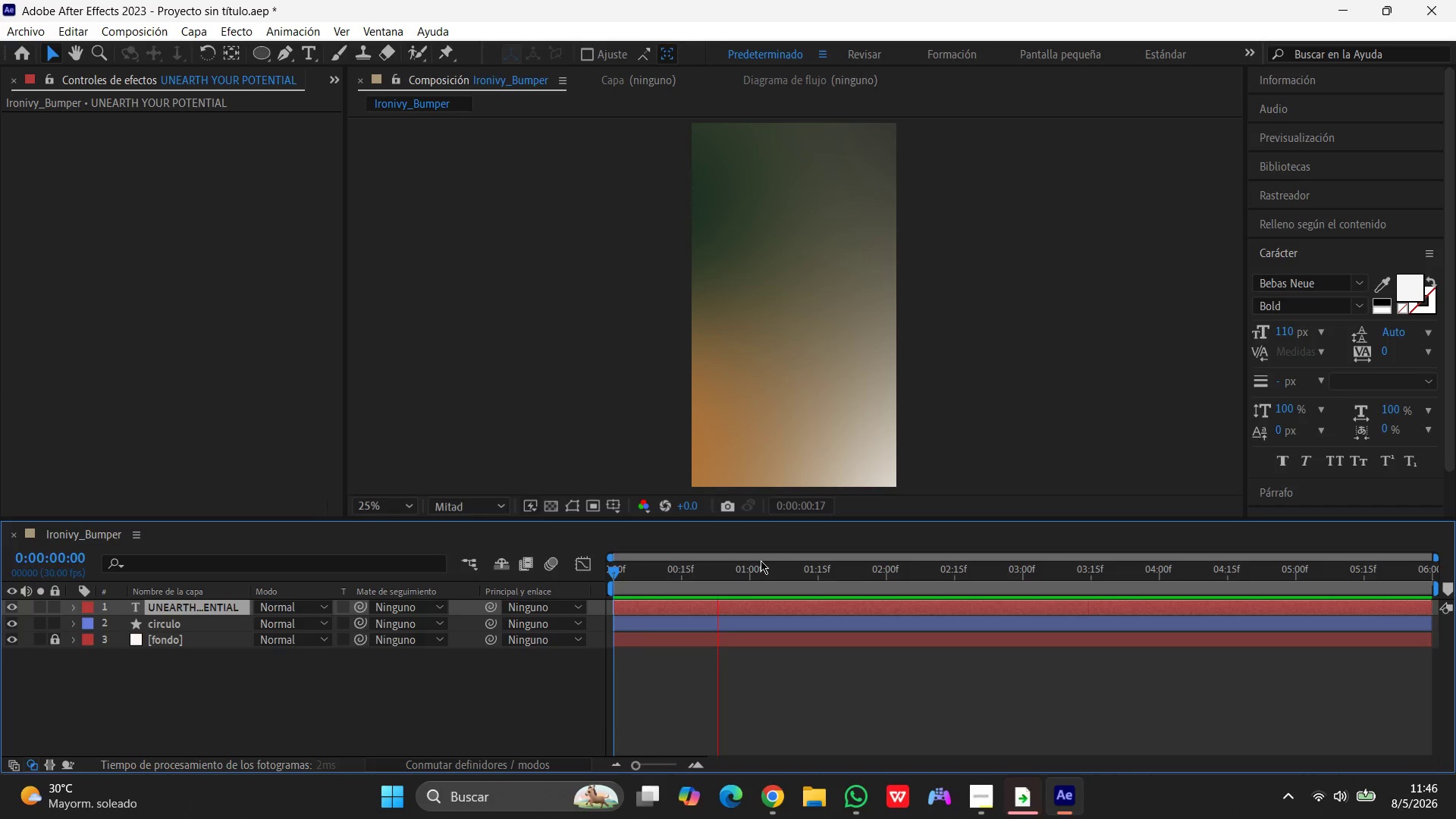 
wait(56.94)
 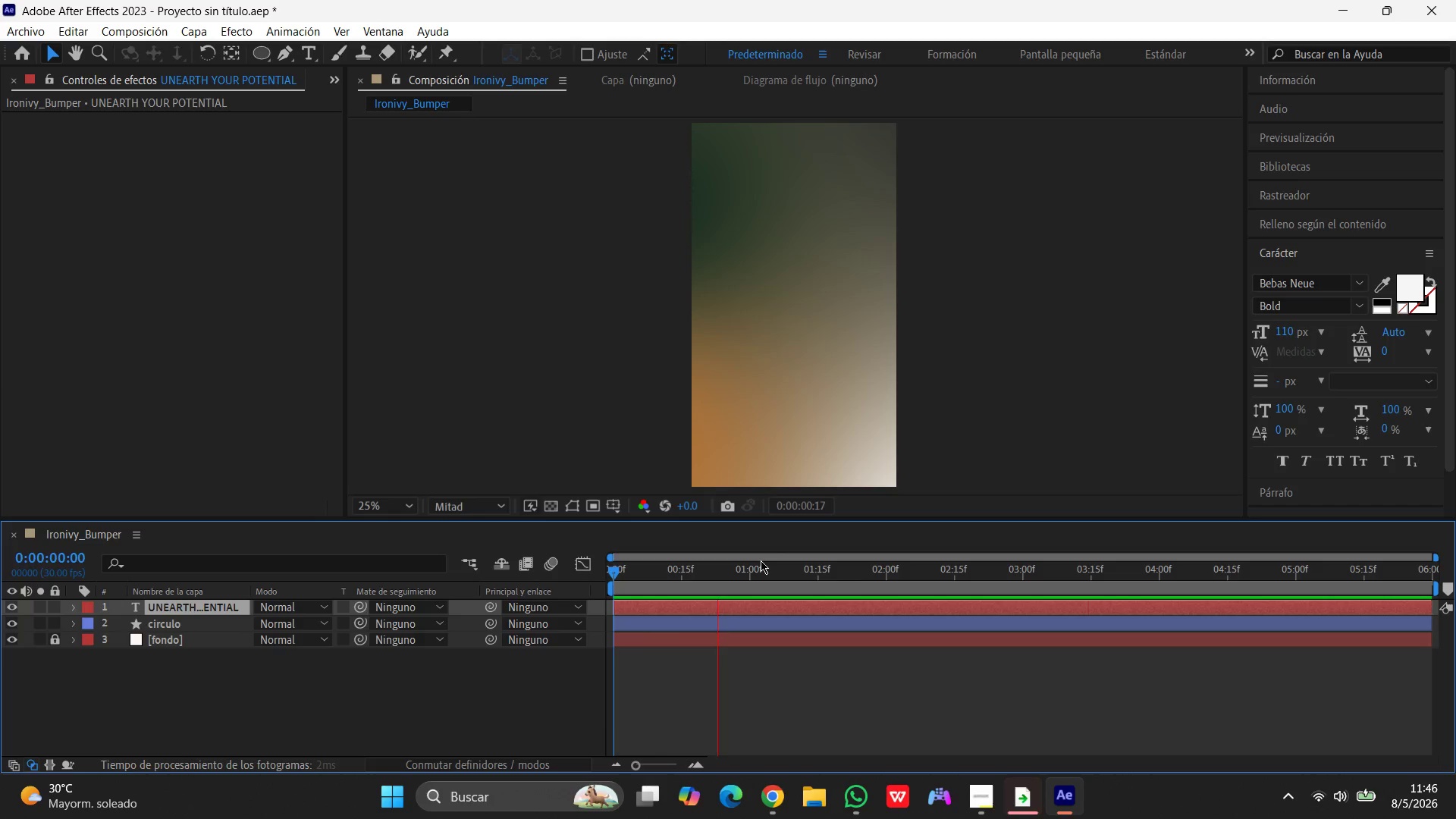 
left_click([821, 303])
 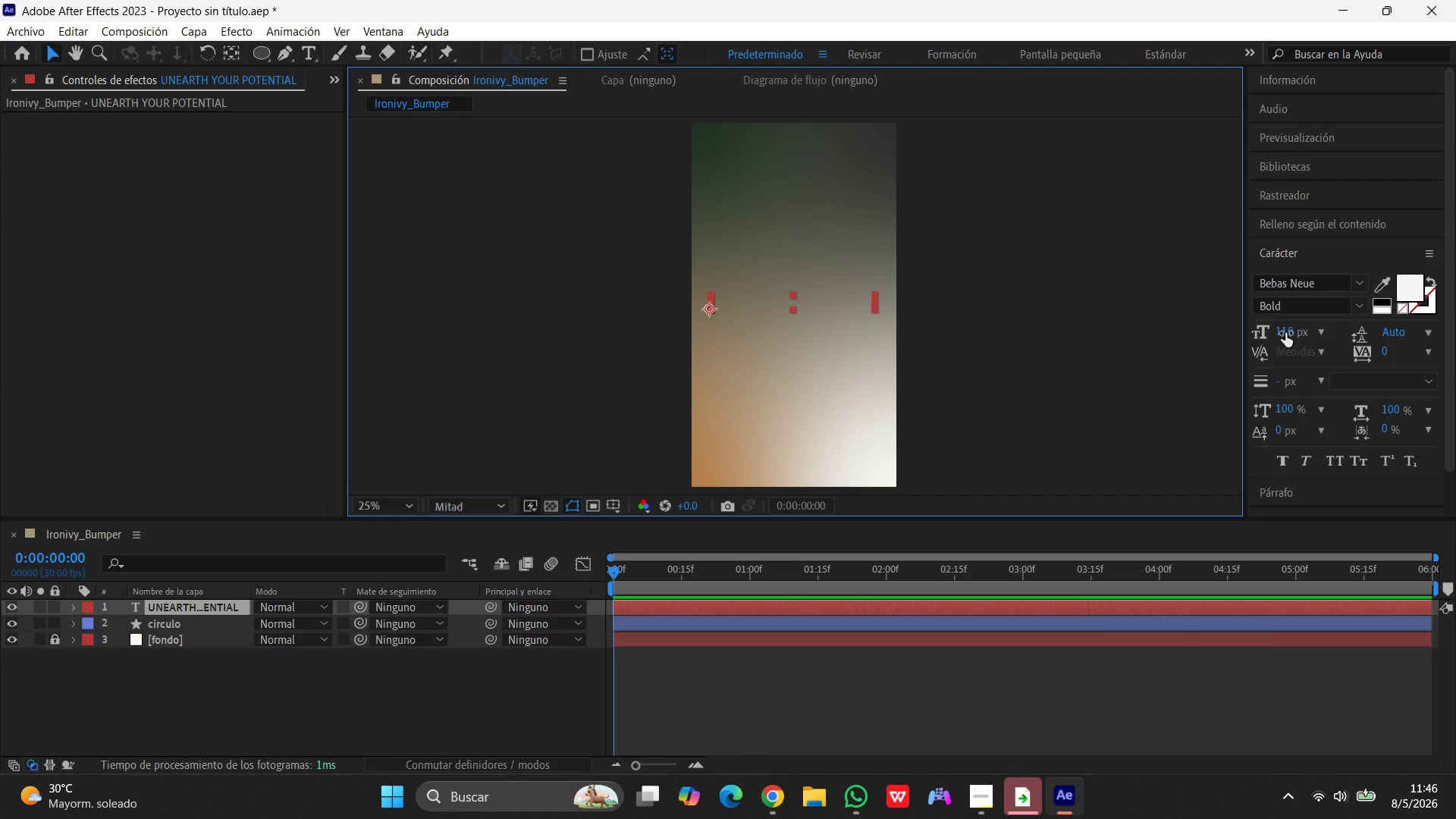 
left_click([1286, 332])
 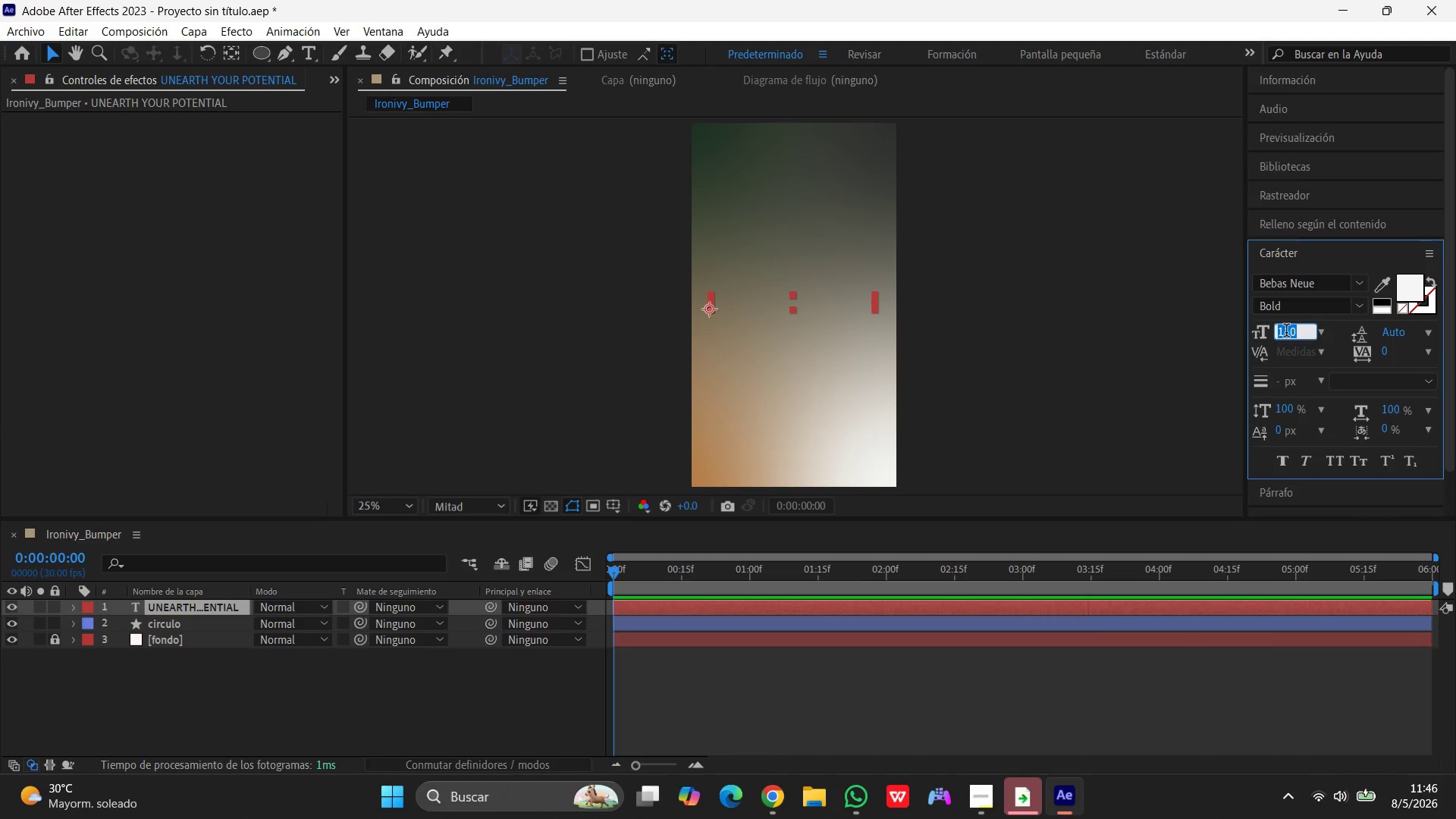 
key(Numpad6)
 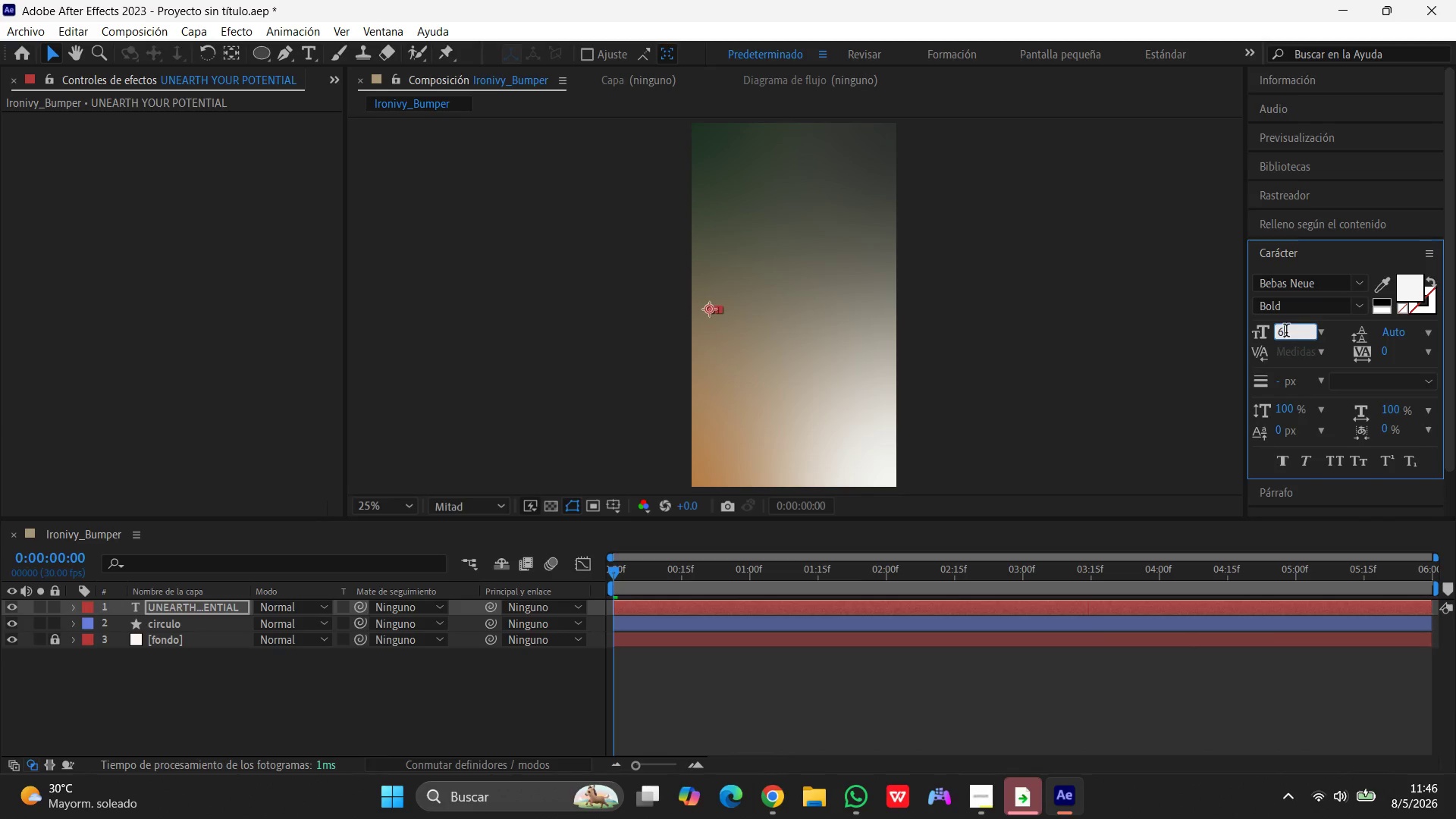 
key(Numpad0)
 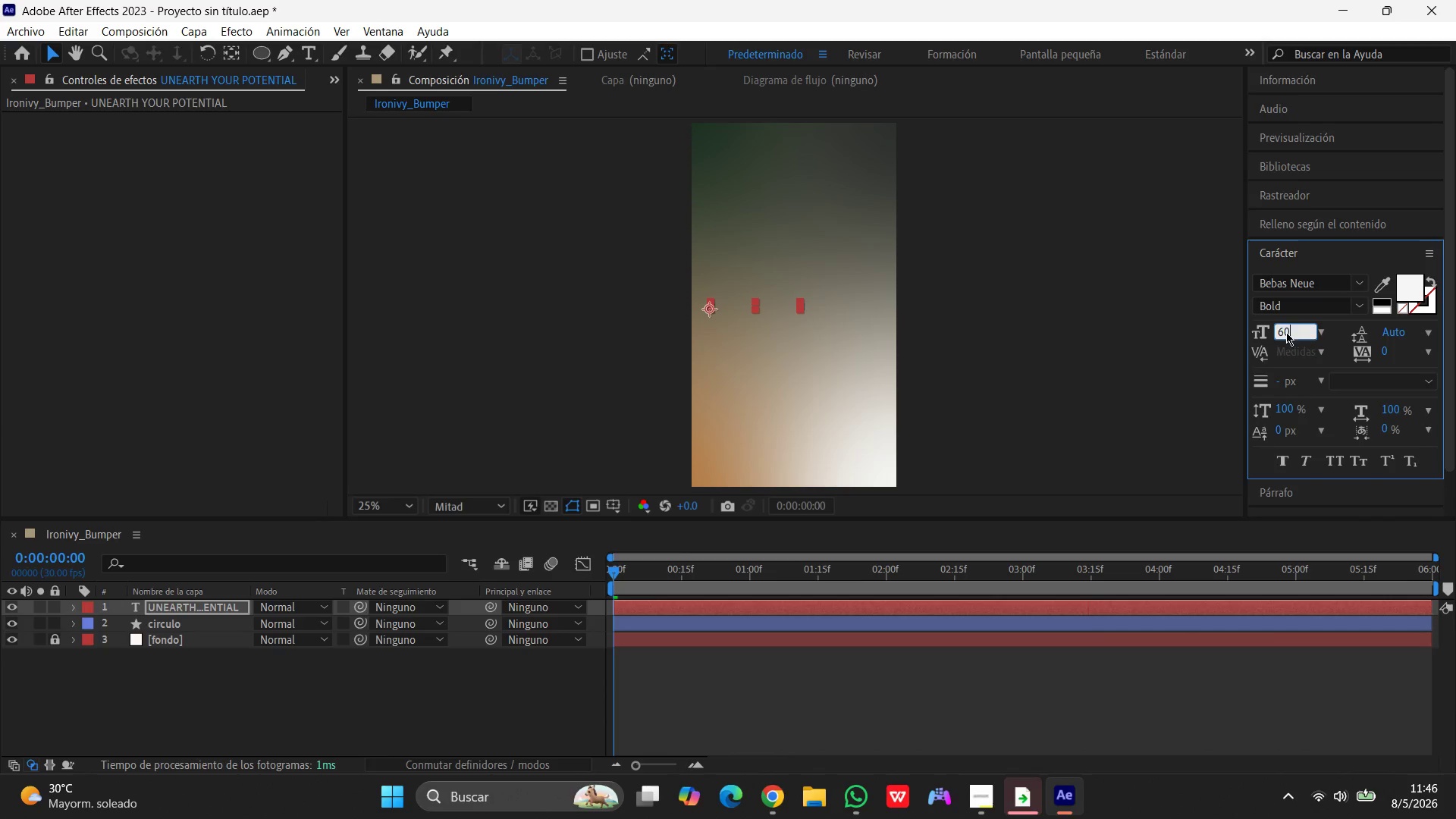 
key(Enter)
 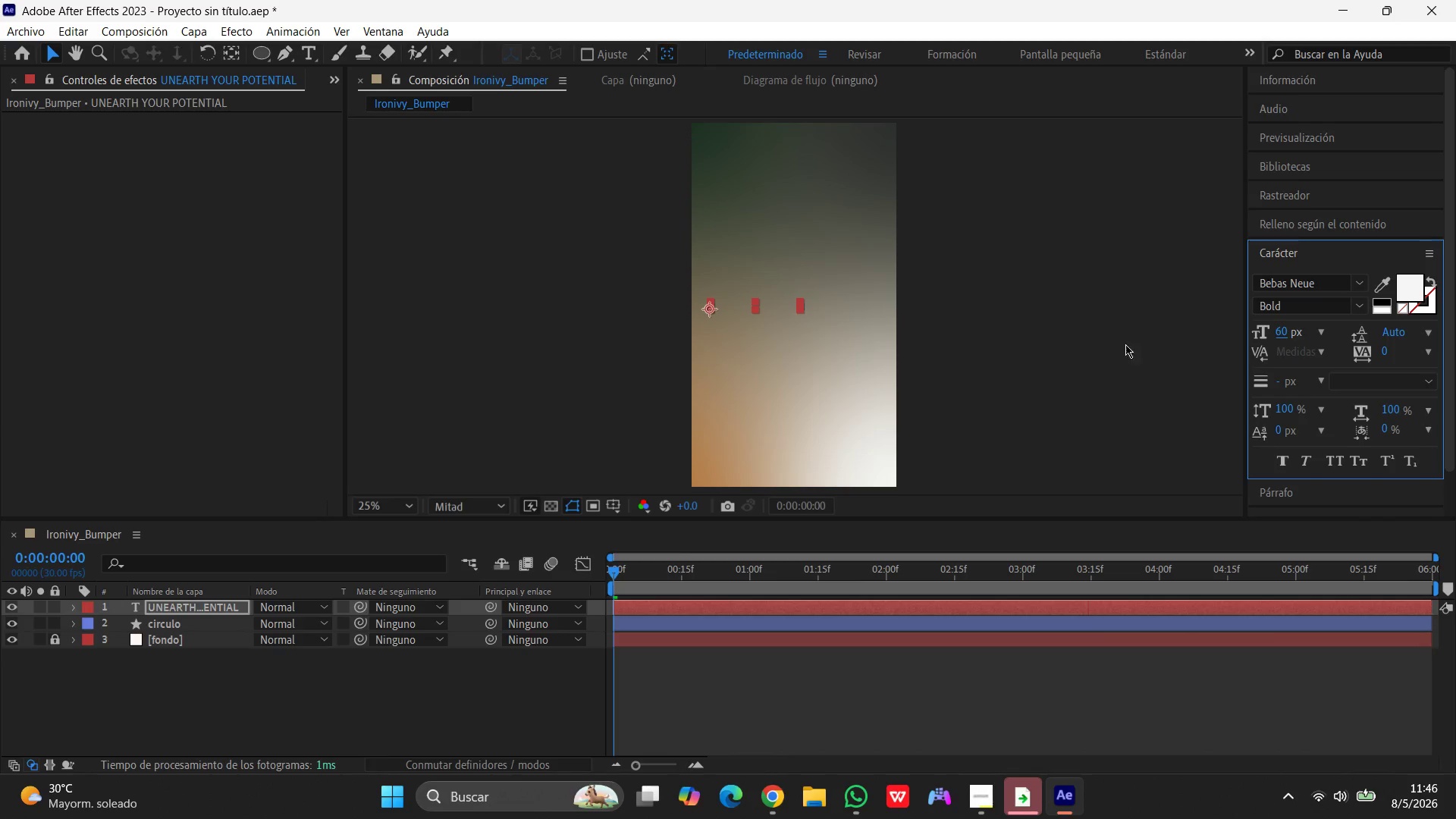 
left_click([1078, 370])
 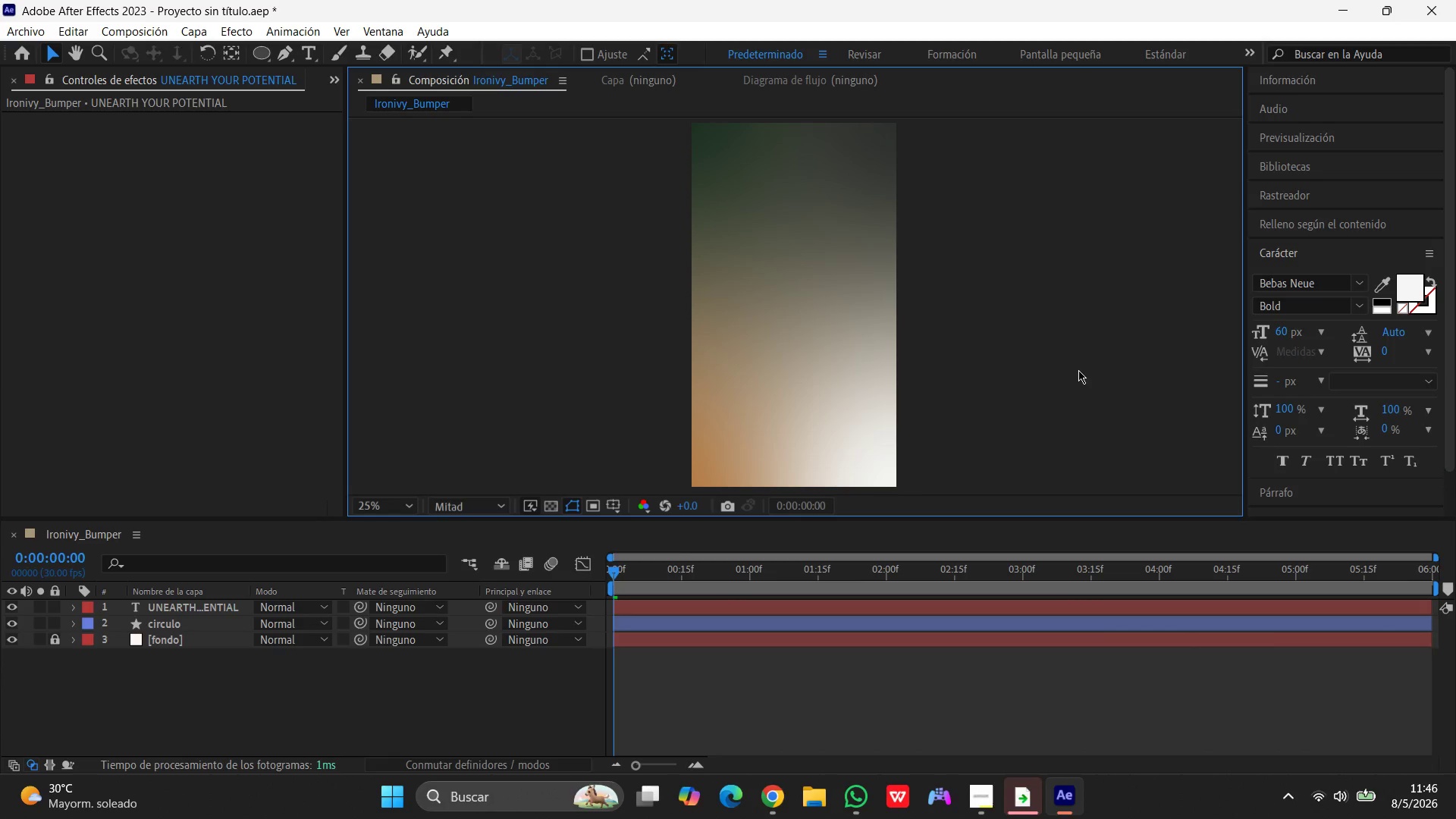 
key(Space)
 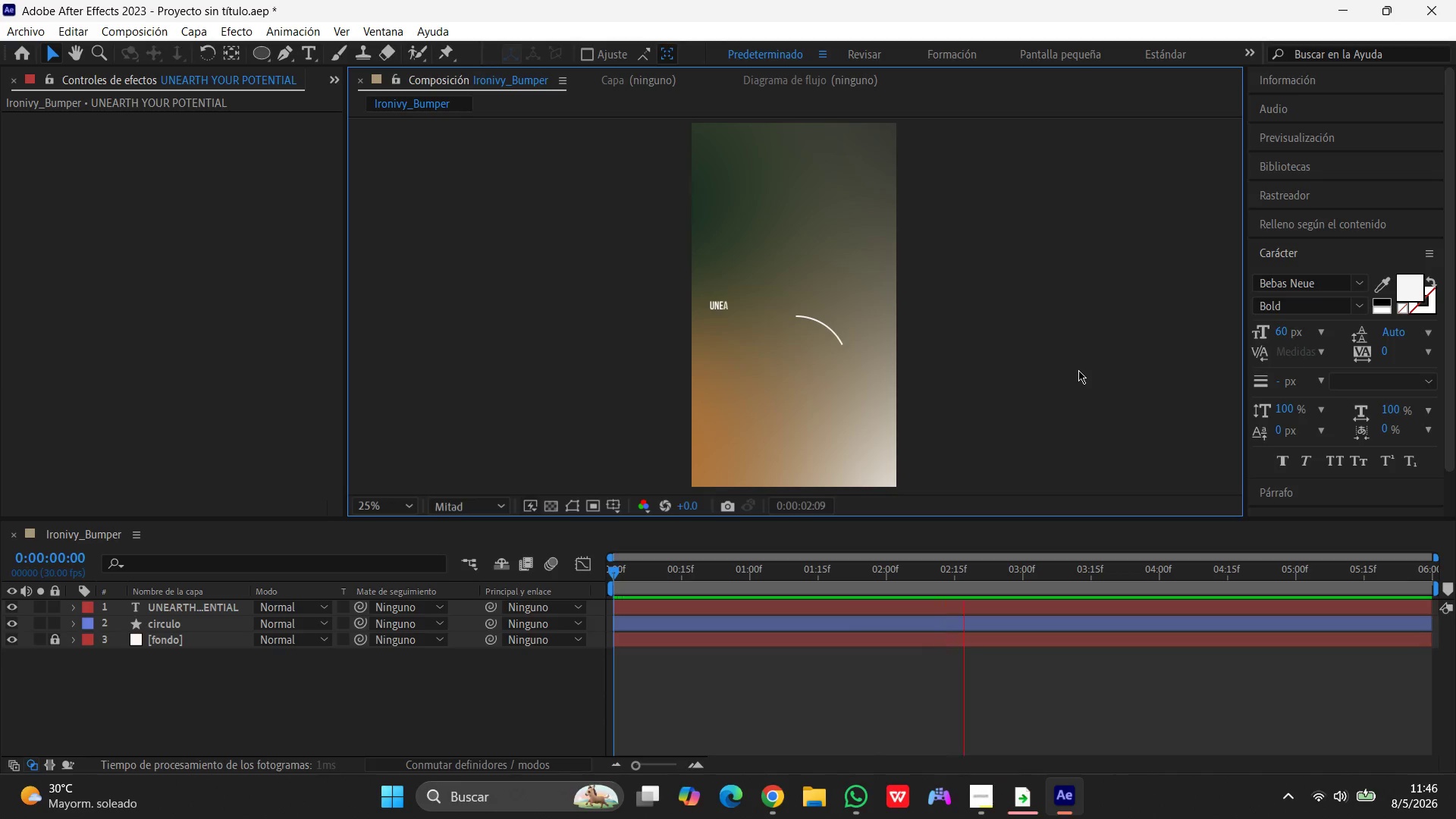 
key(Space)
 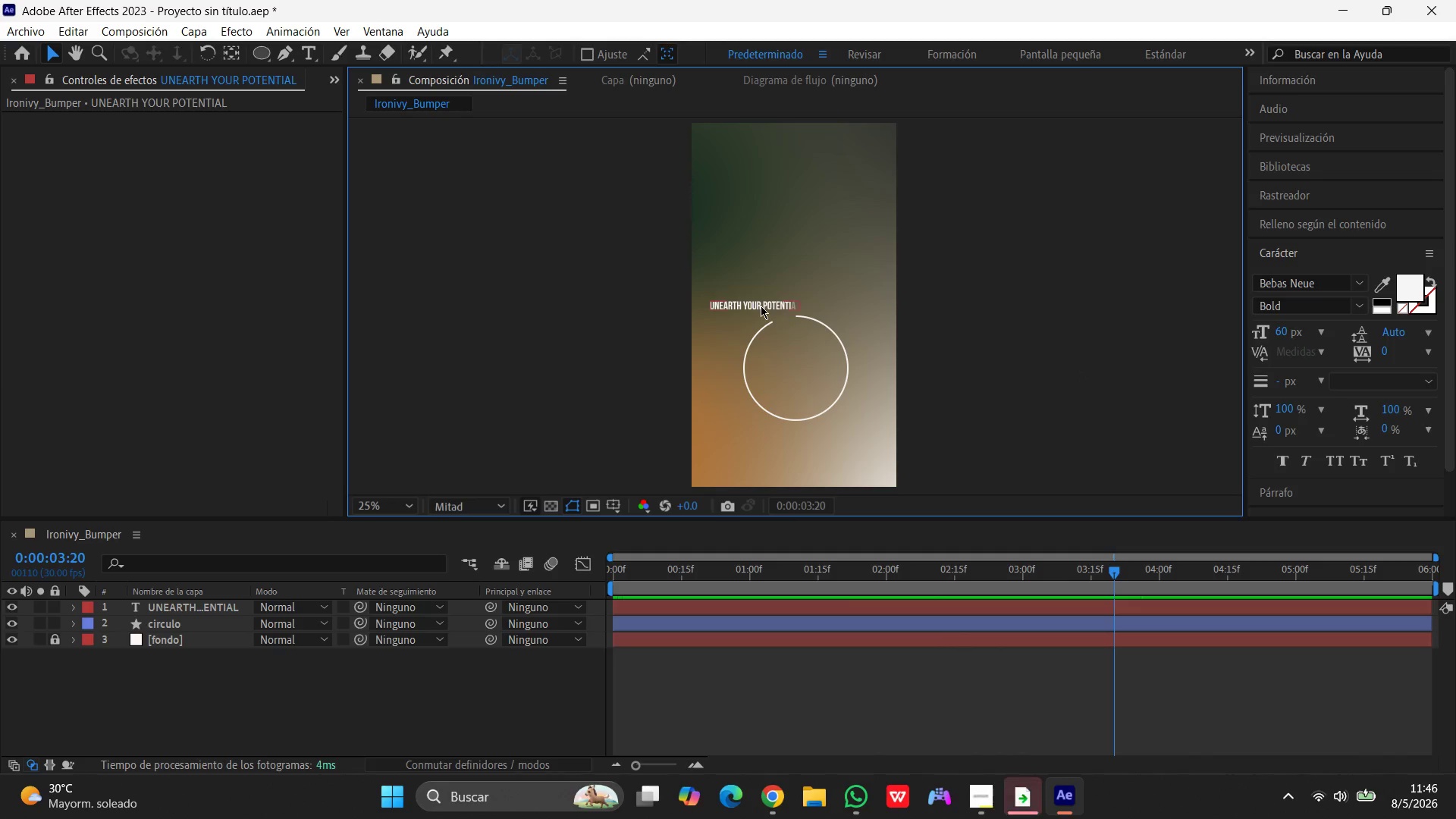 
left_click_drag(start_coordinate=[761, 305], to_coordinate=[802, 352])
 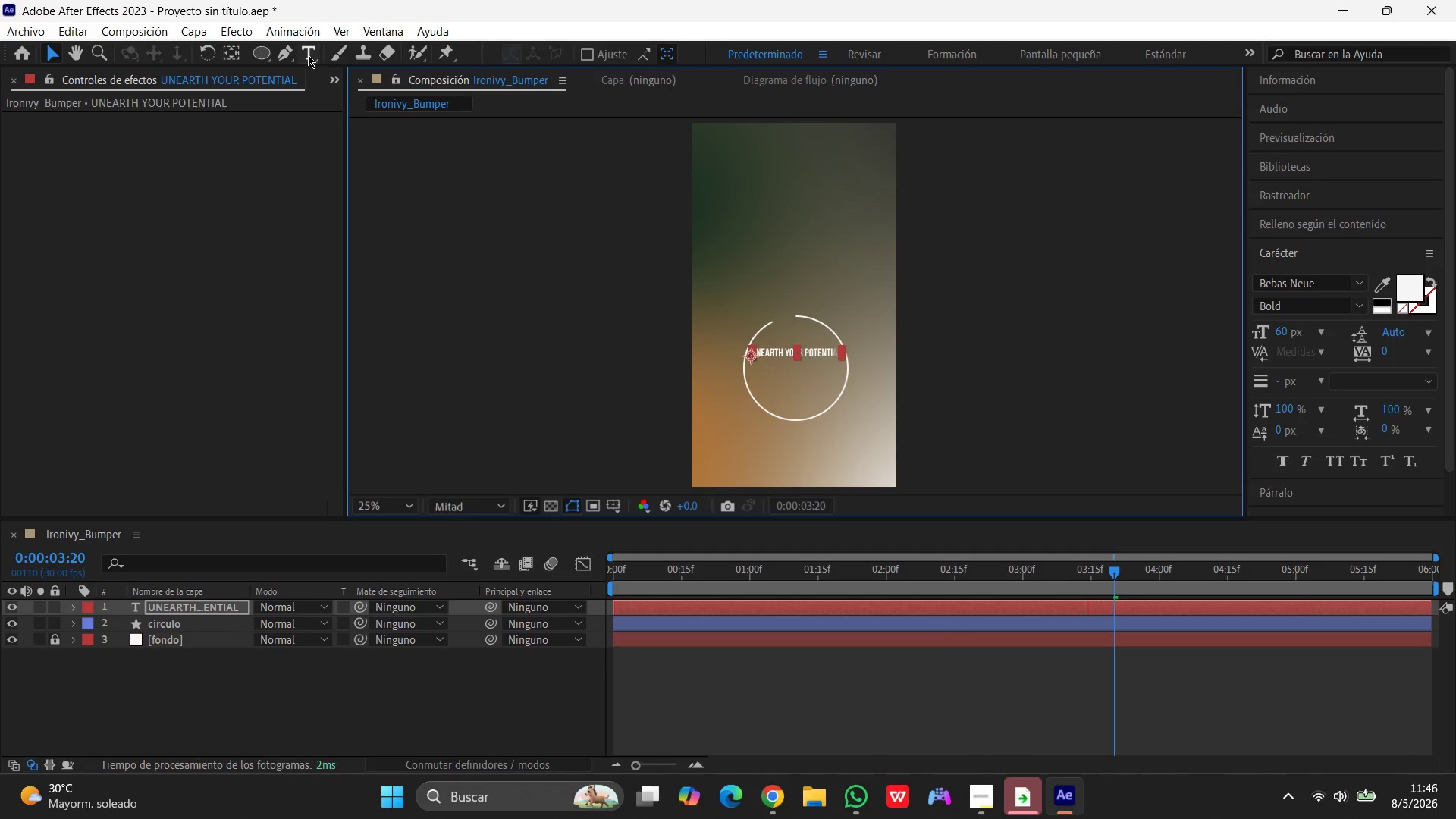 
left_click([308, 55])
 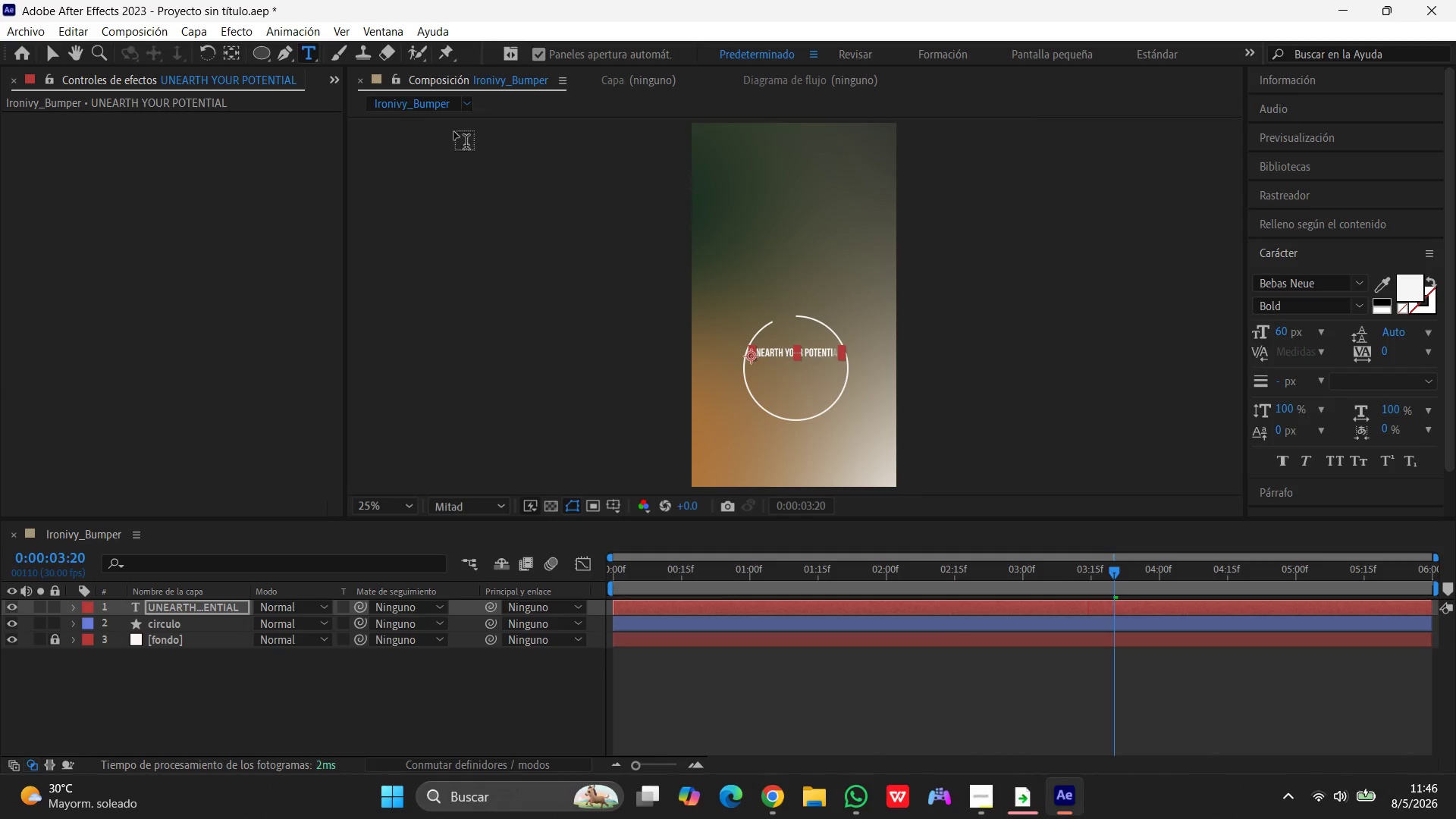 
scroll: coordinate [772, 268], scroll_direction: up, amount: 1.0
 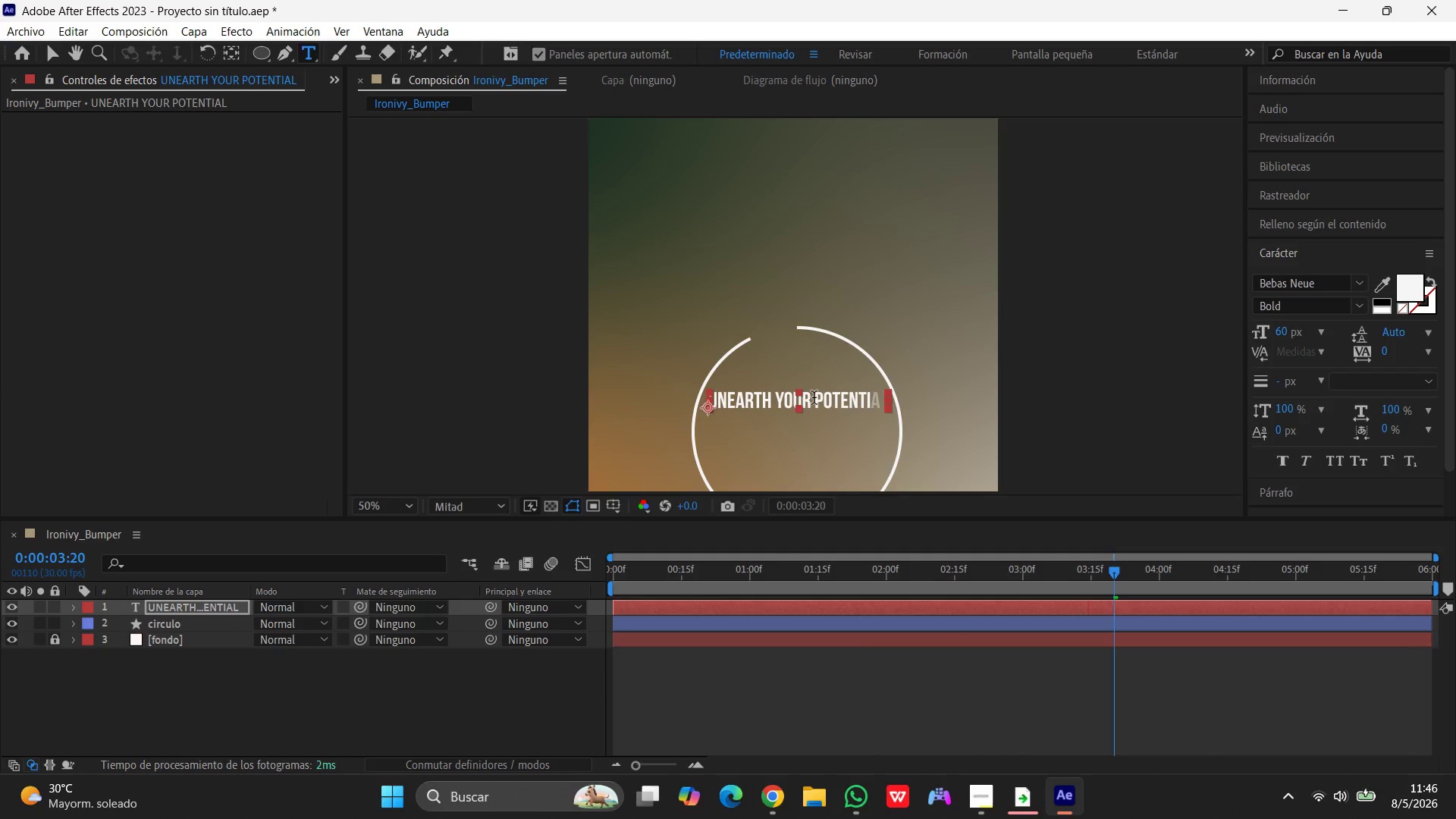 
left_click([815, 397])
 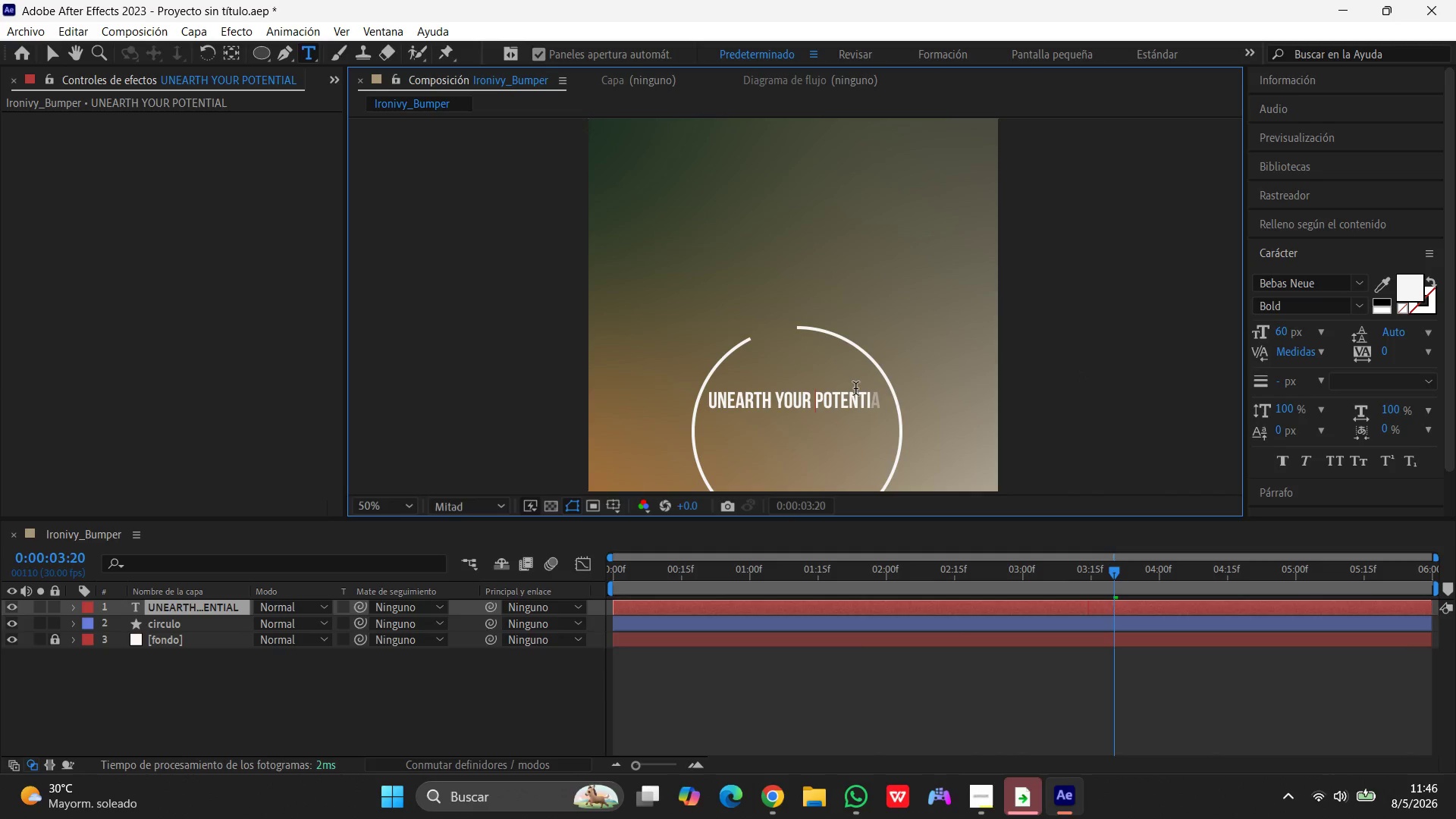 
key(Enter)
 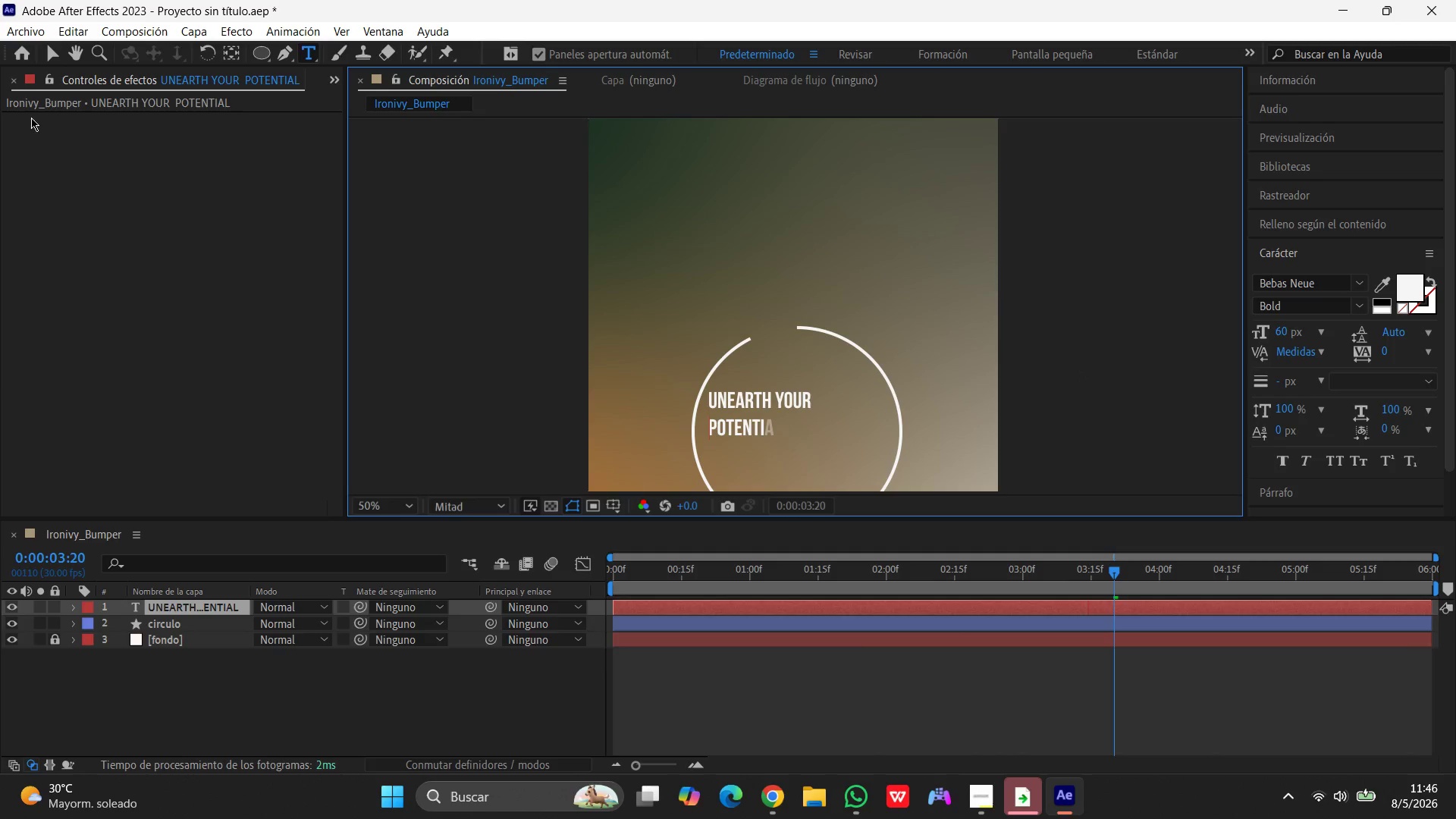 
left_click([50, 55])
 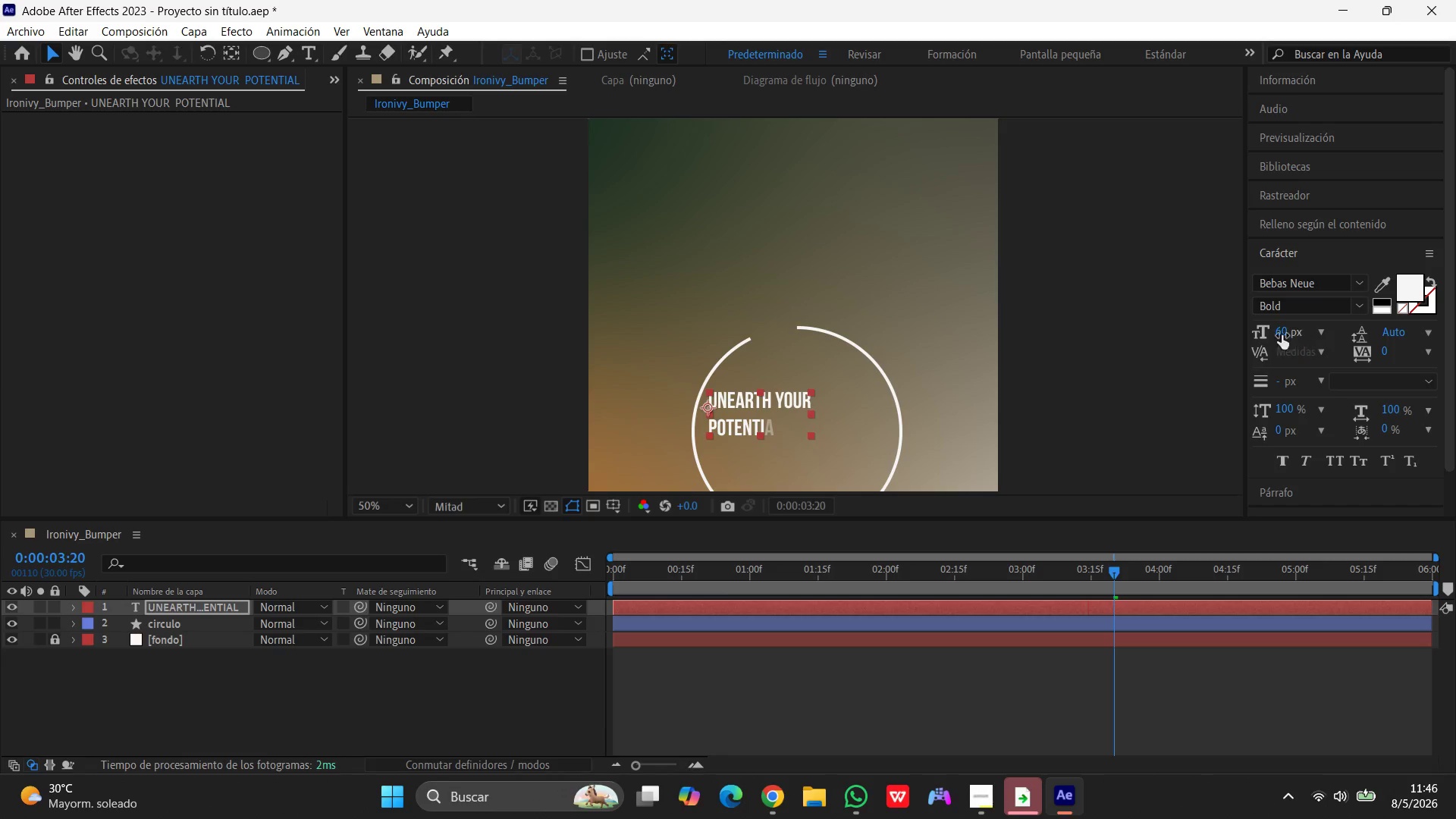 
left_click([1282, 330])
 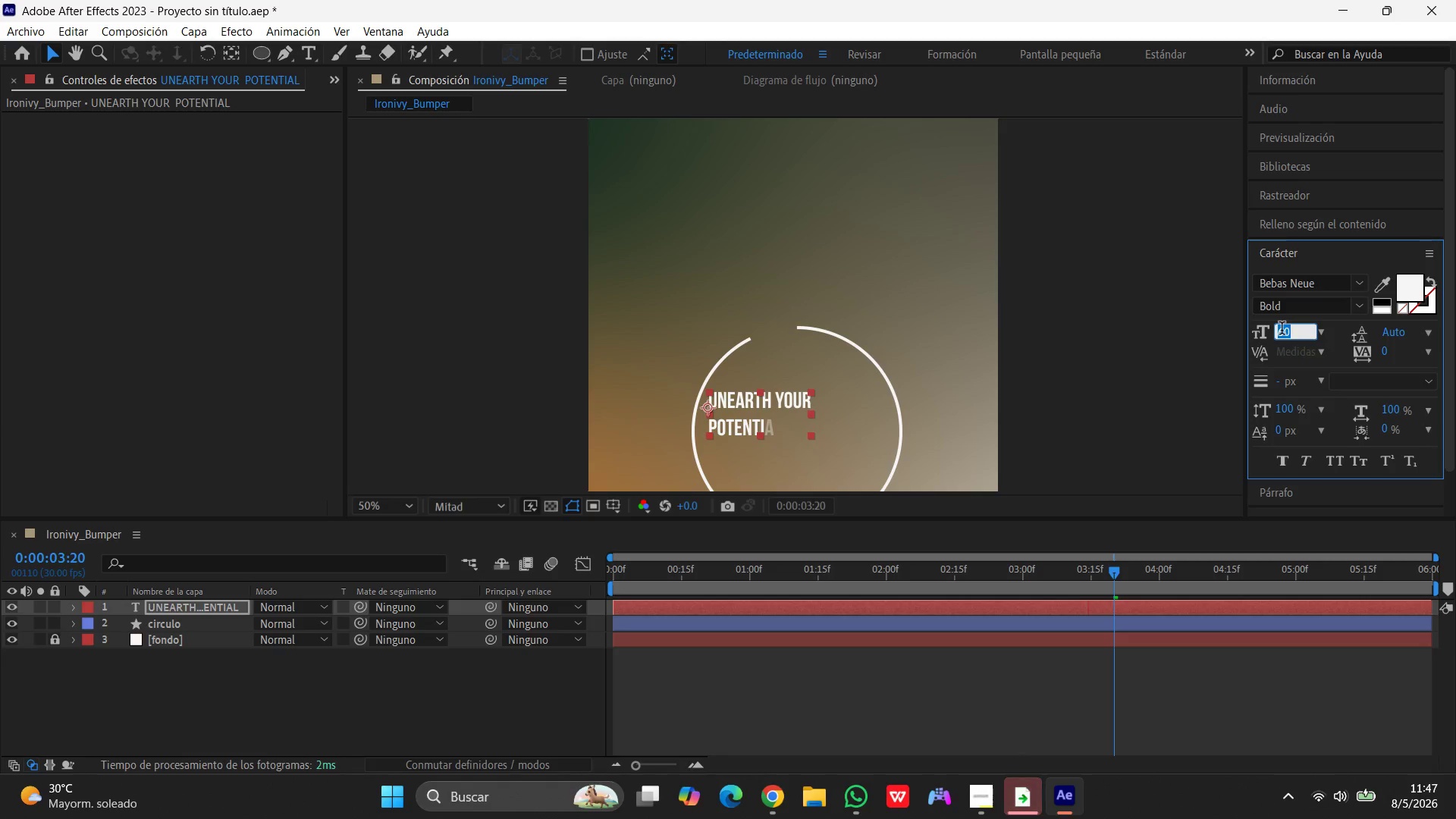 
key(Numpad7)
 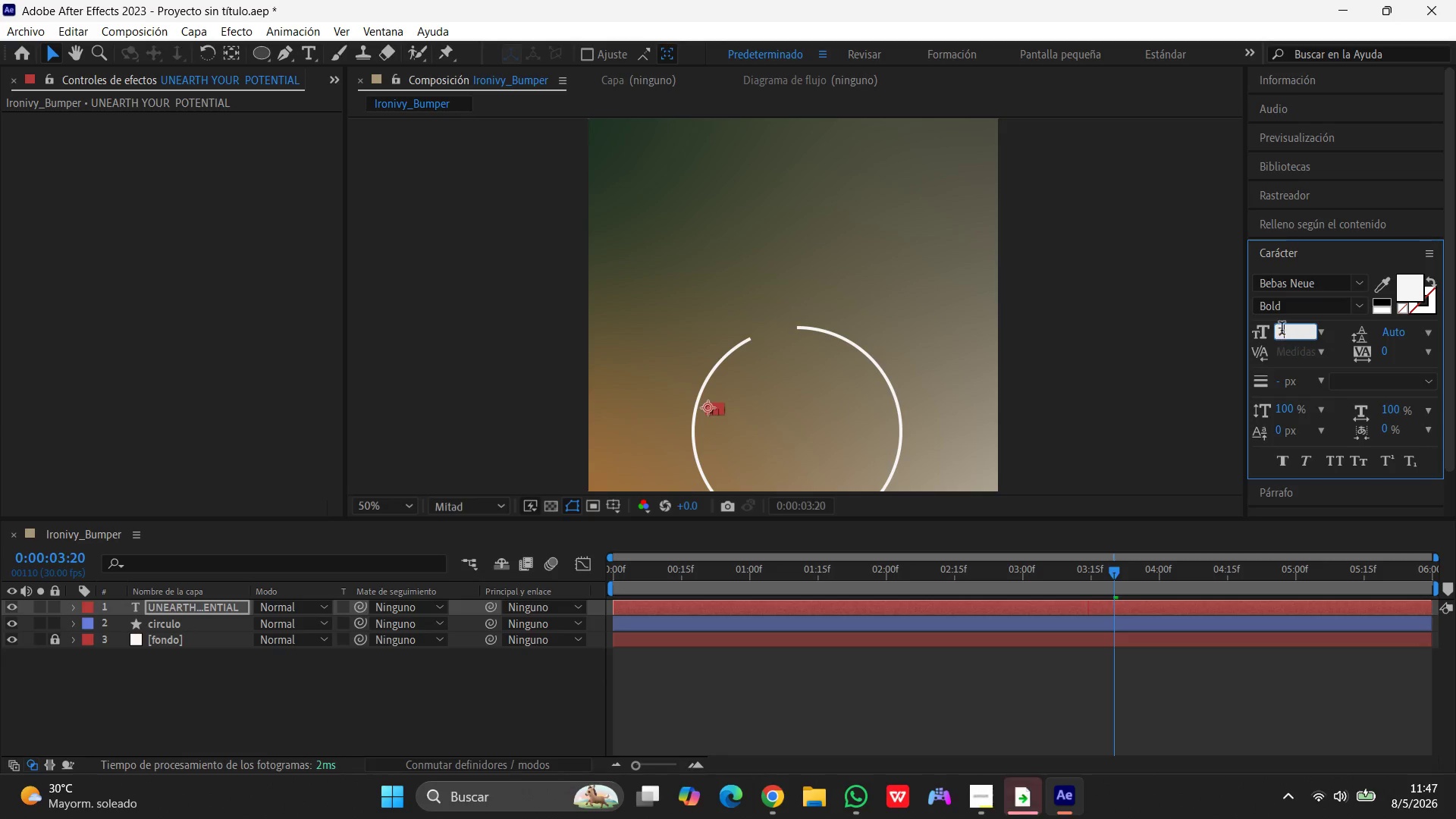 
key(Numpad0)
 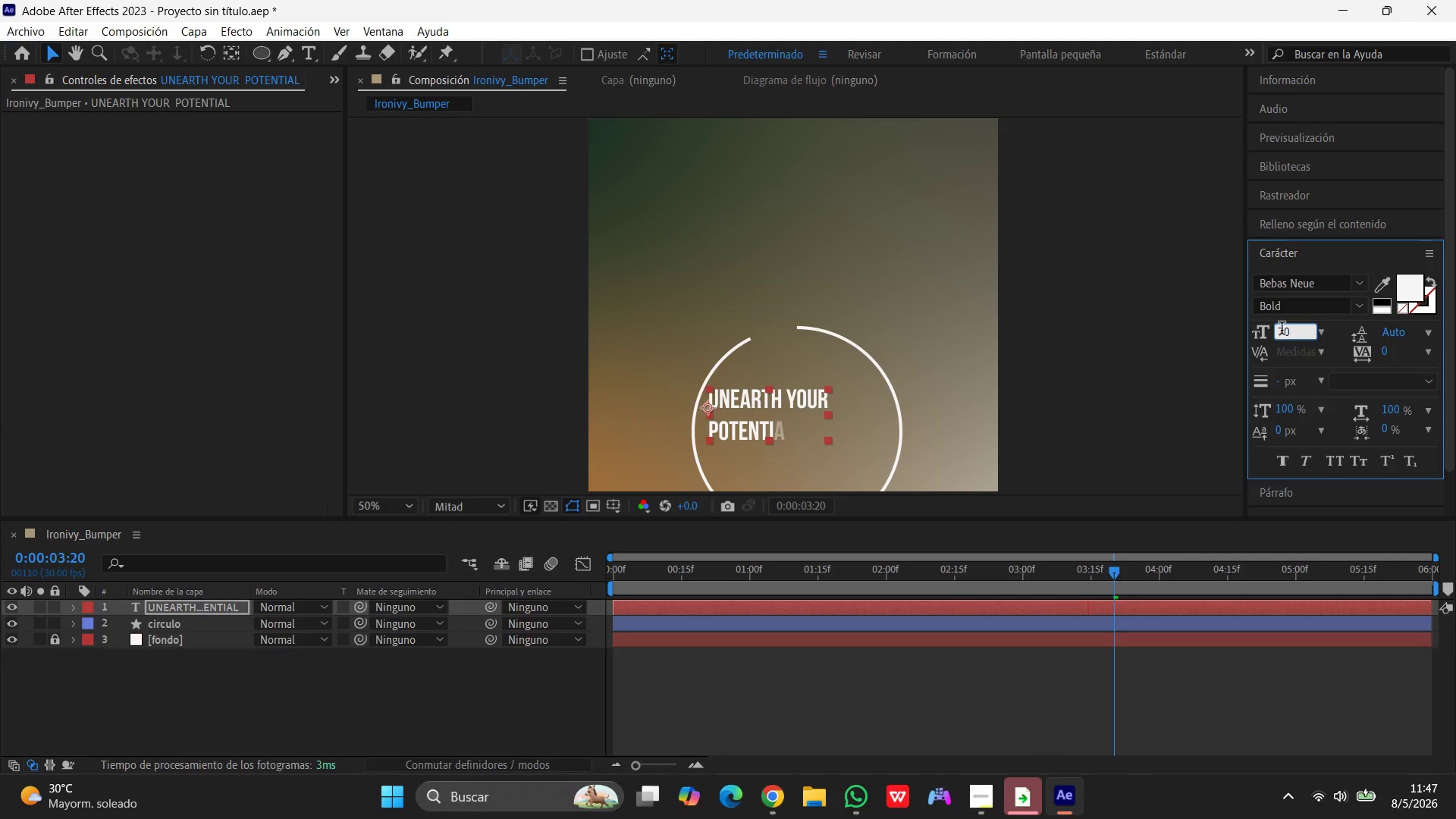 
key(Enter)
 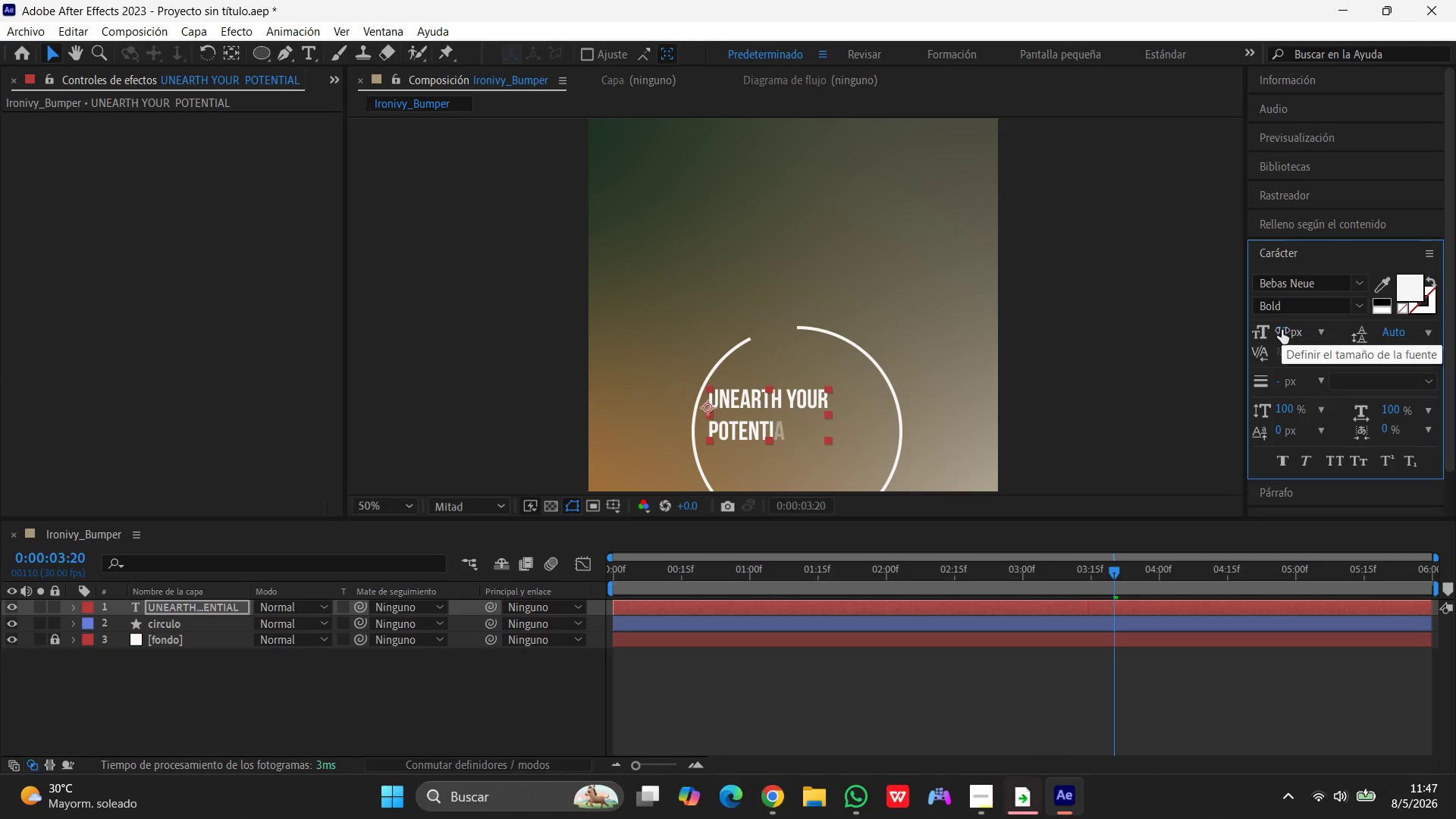 
left_click([1280, 328])
 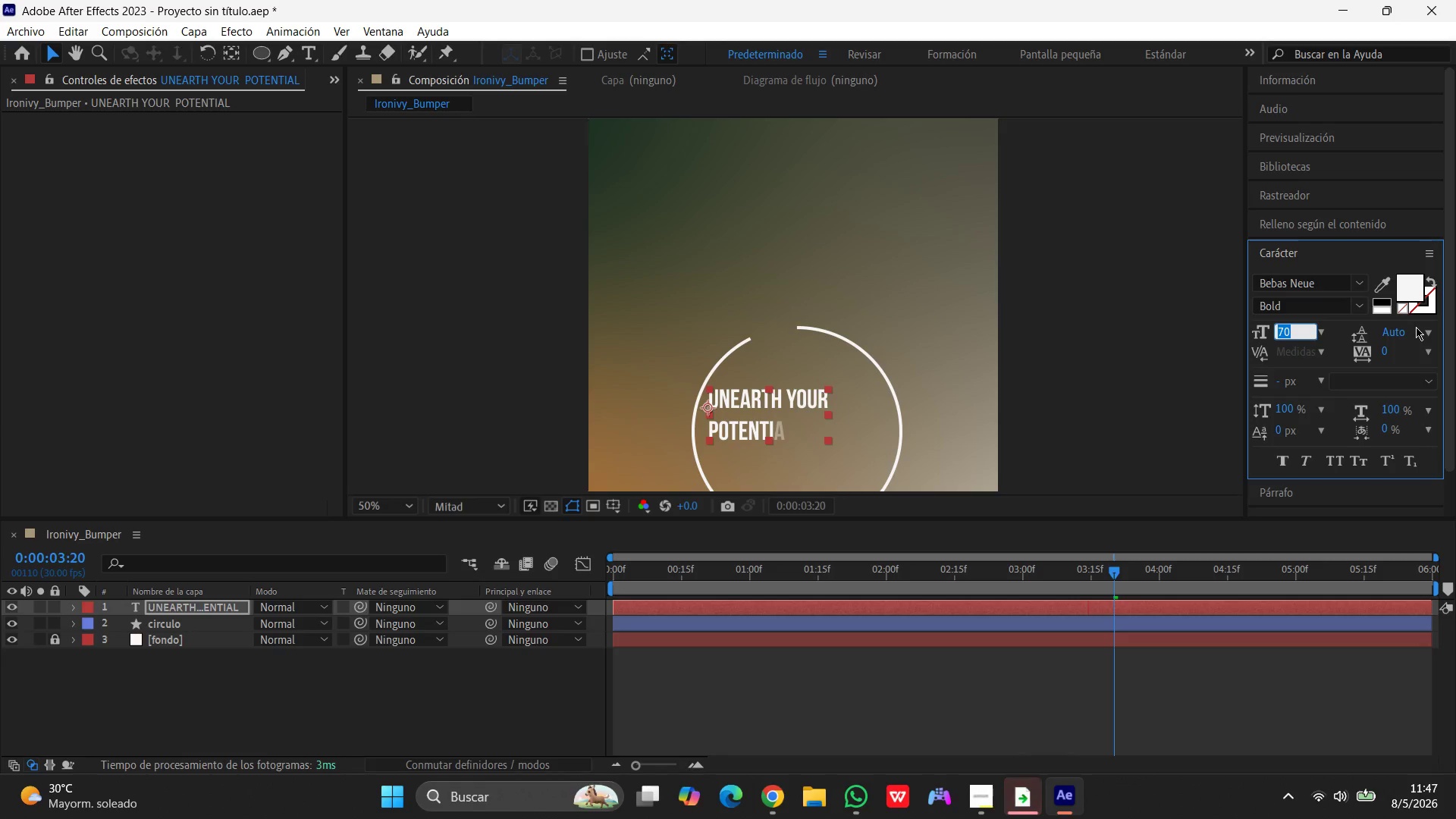 
key(Numpad8)
 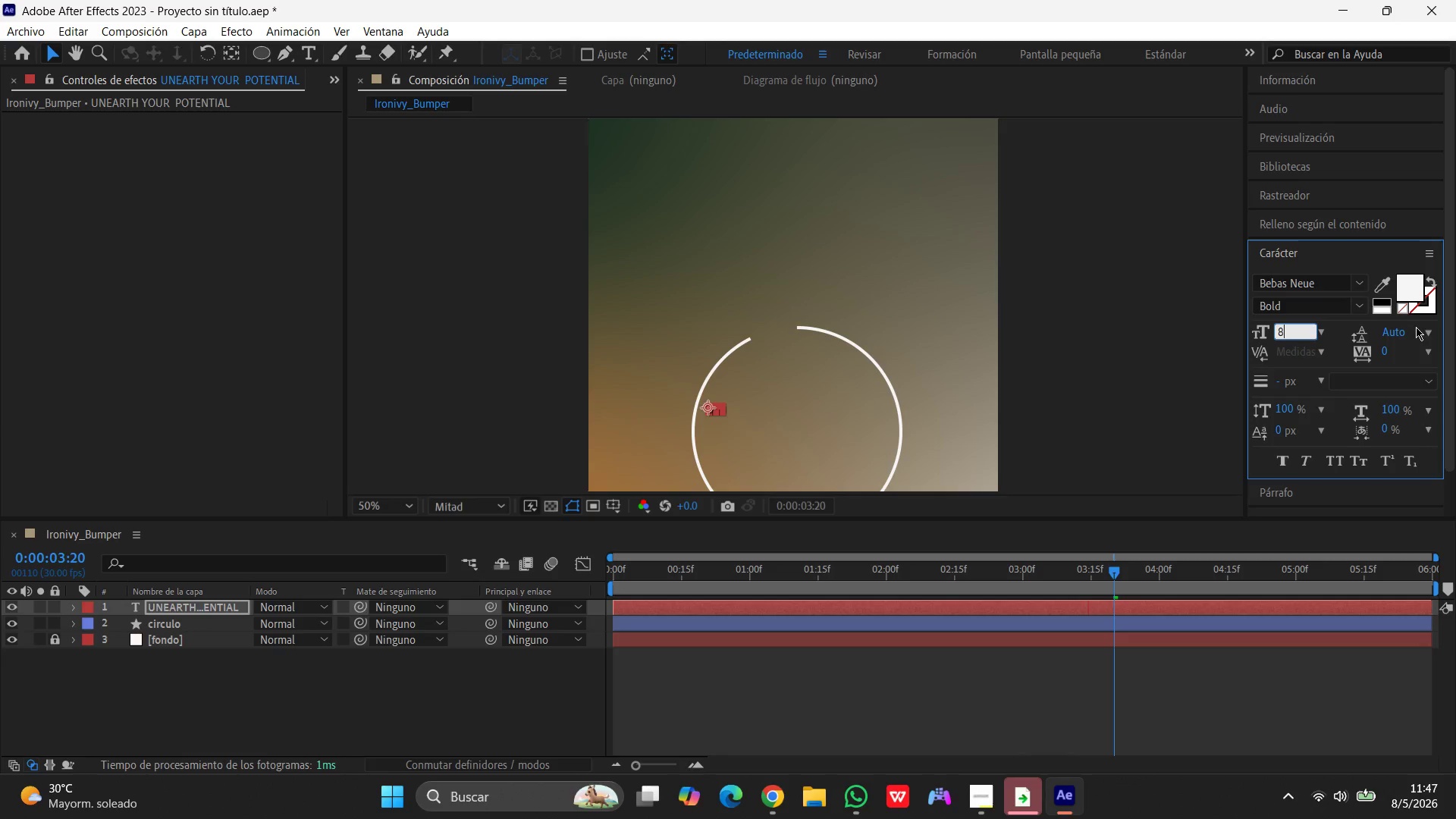 
key(Numpad0)
 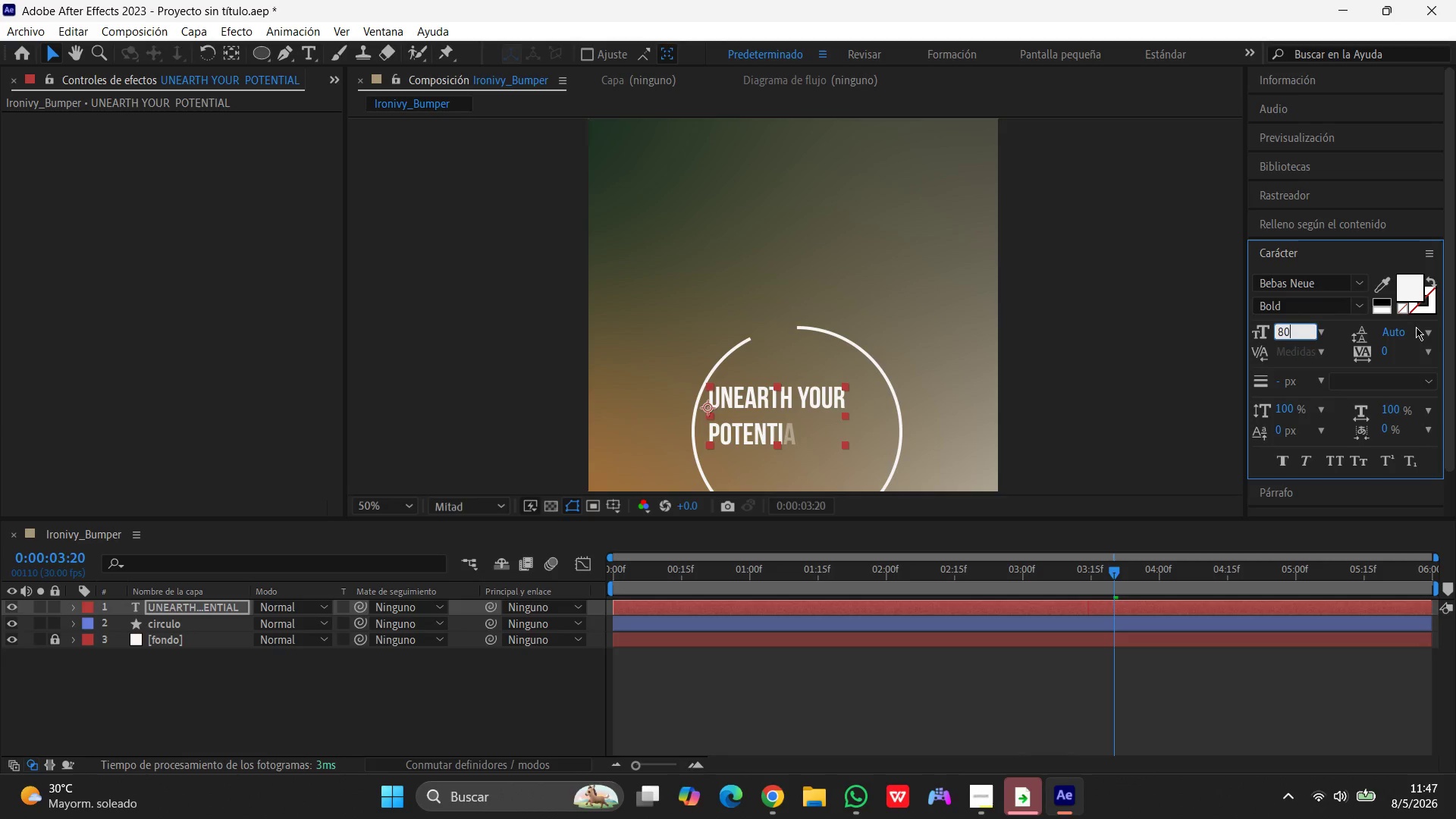 
key(Enter)
 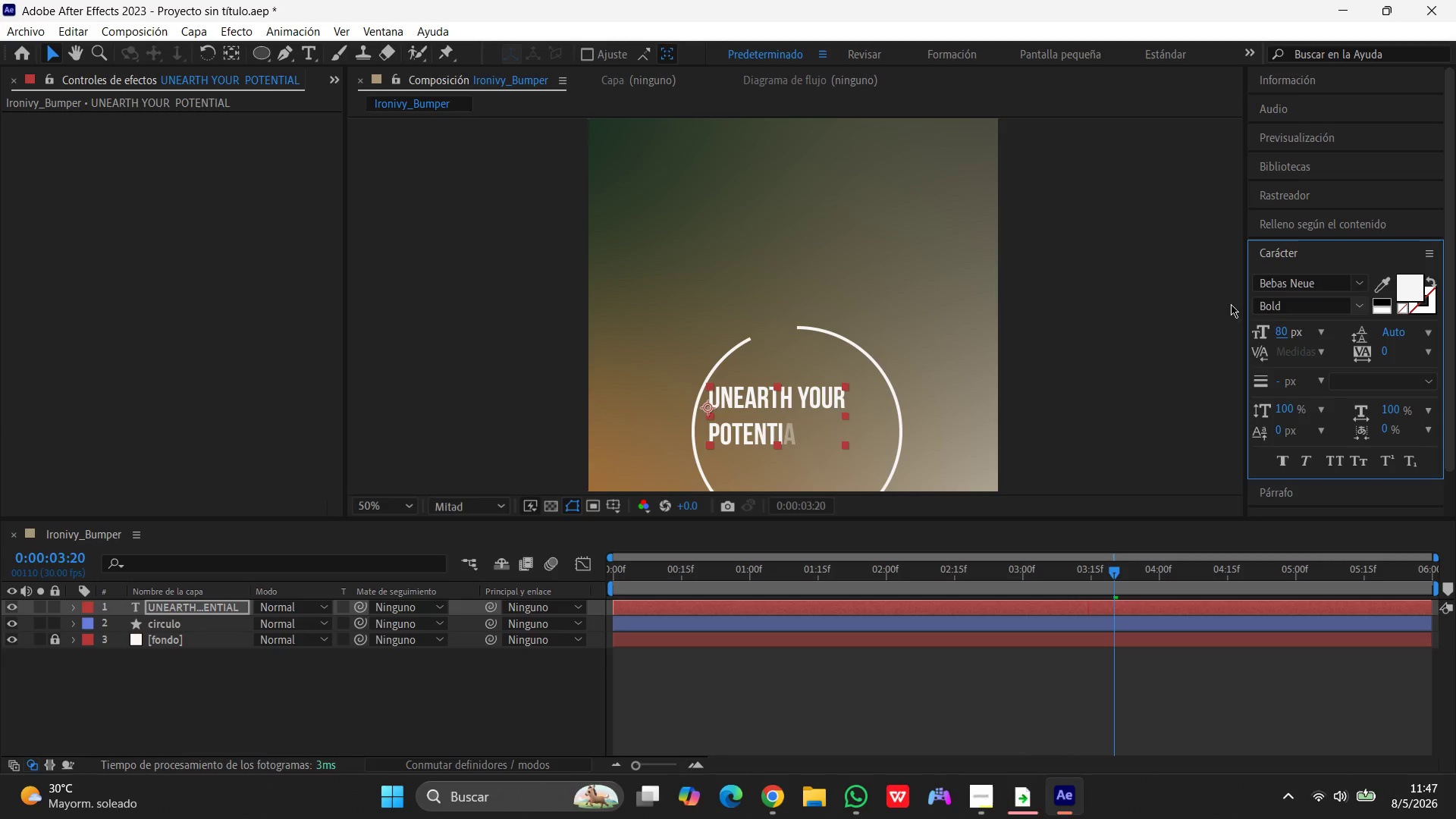 
scroll: coordinate [1138, 337], scroll_direction: down, amount: 1.0
 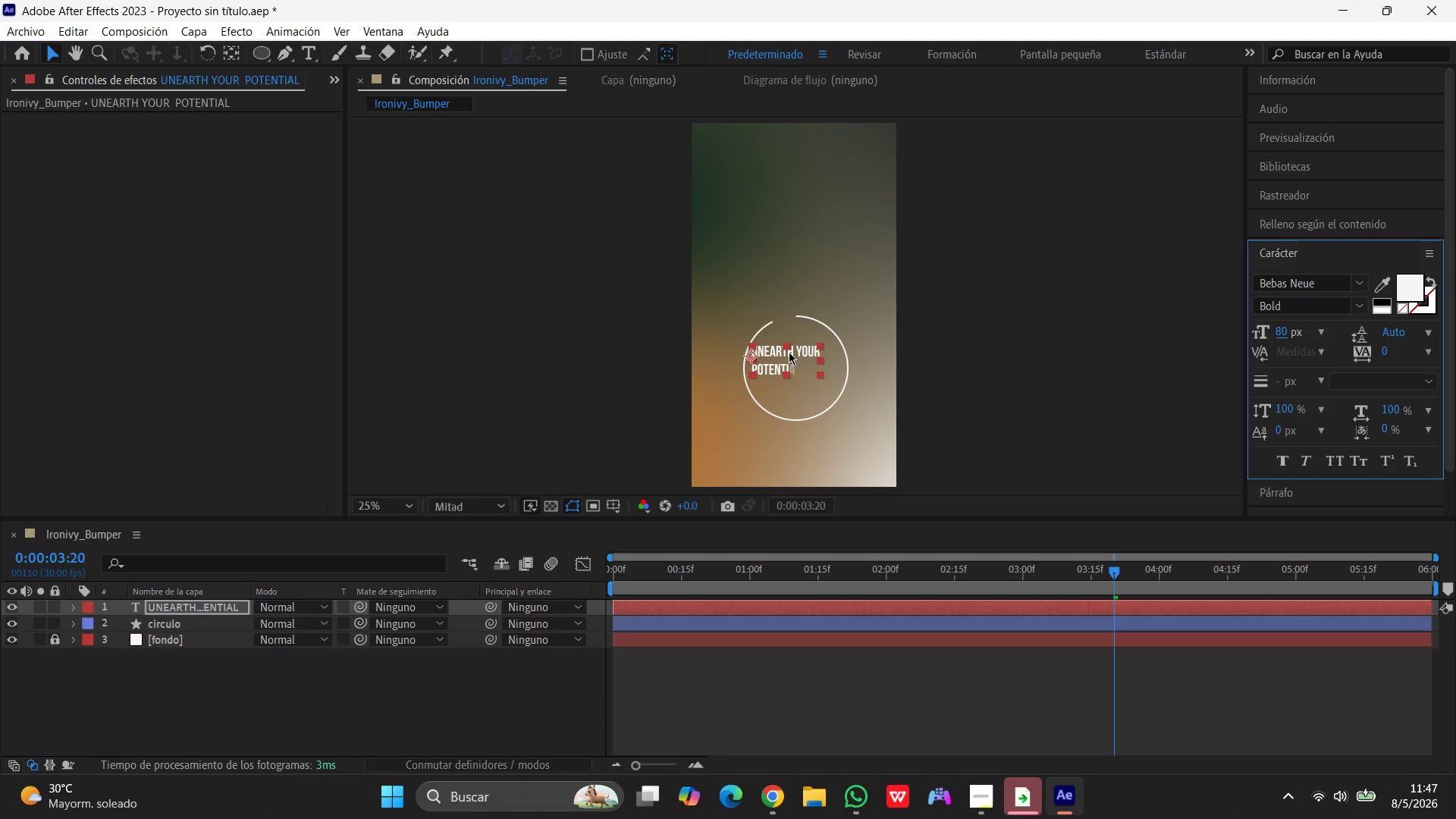 
left_click_drag(start_coordinate=[789, 352], to_coordinate=[791, 293])
 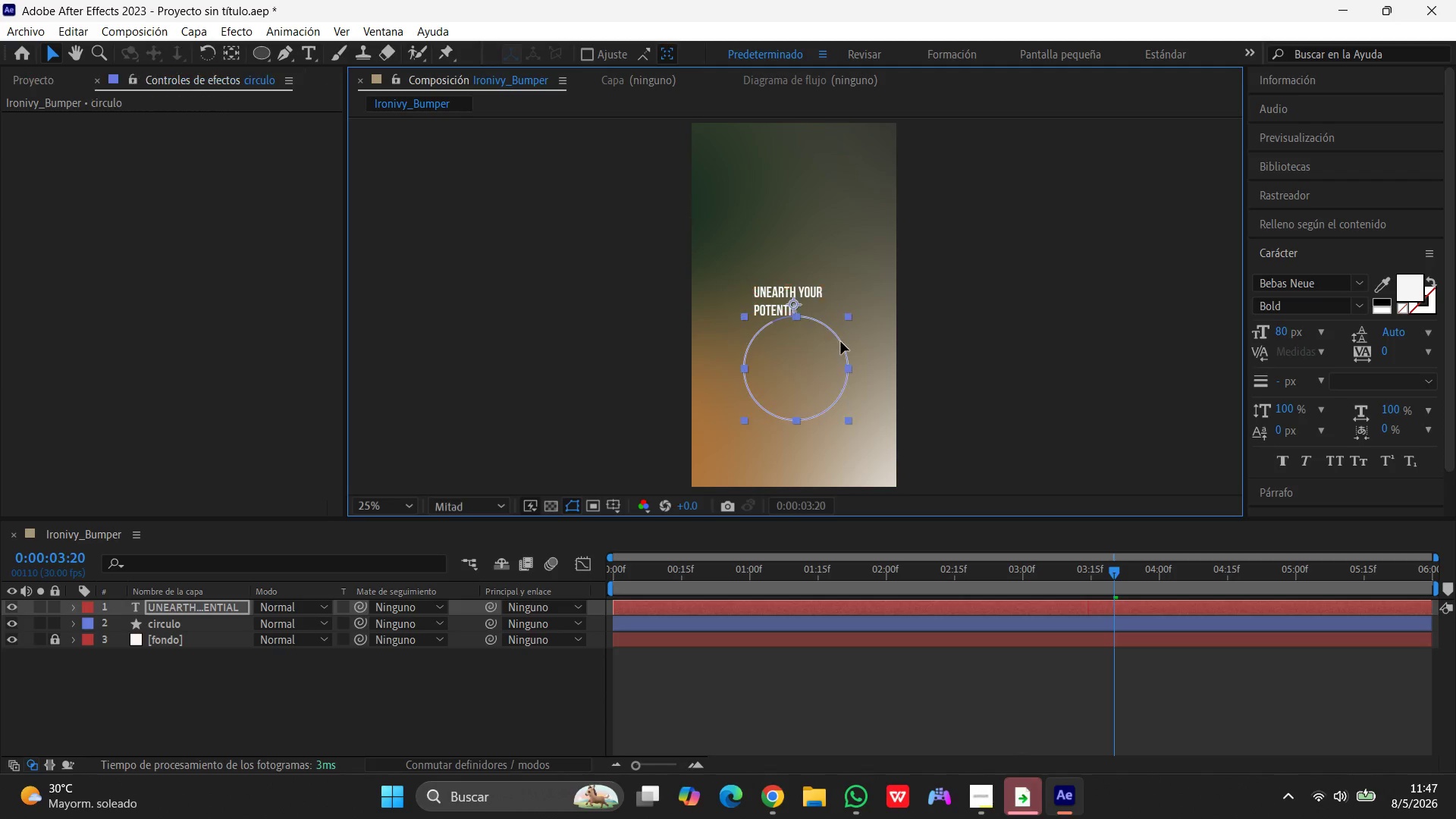 
left_click_drag(start_coordinate=[841, 342], to_coordinate=[833, 274])
 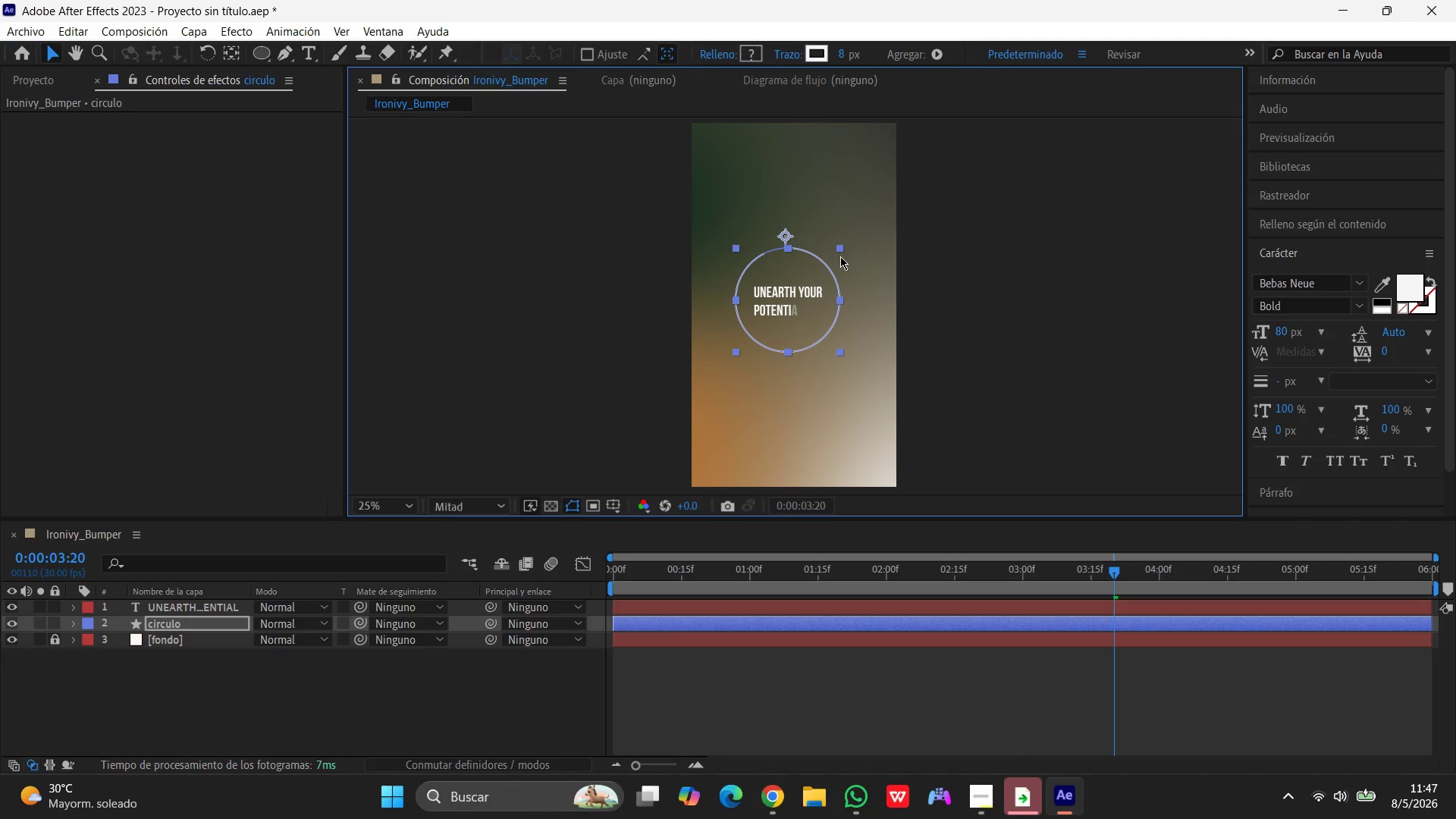 
hold_key(key=ShiftLeft, duration=0.61)
left_click([840, 256])
 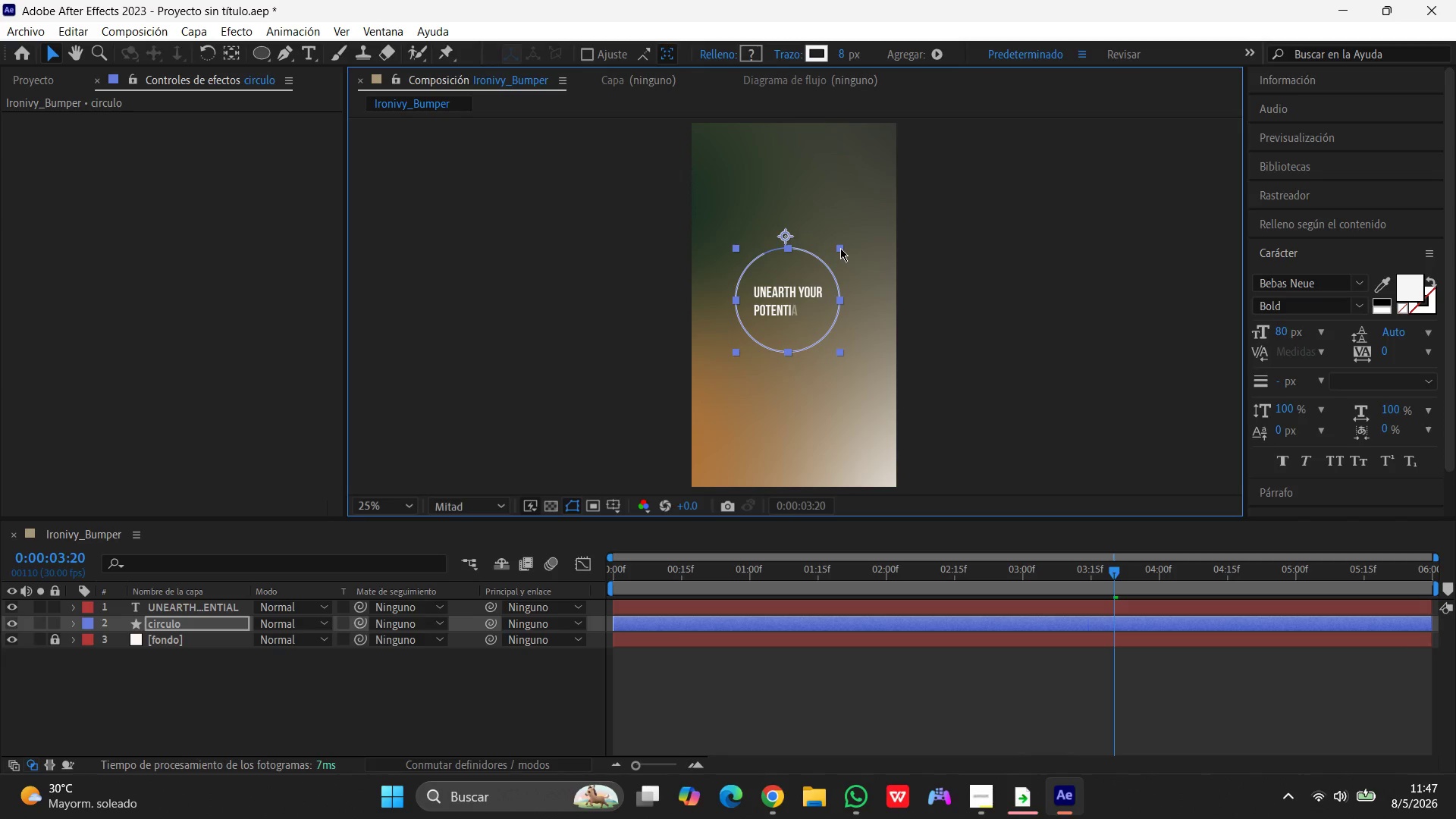 
left_click_drag(start_coordinate=[840, 248], to_coordinate=[864, 234])
 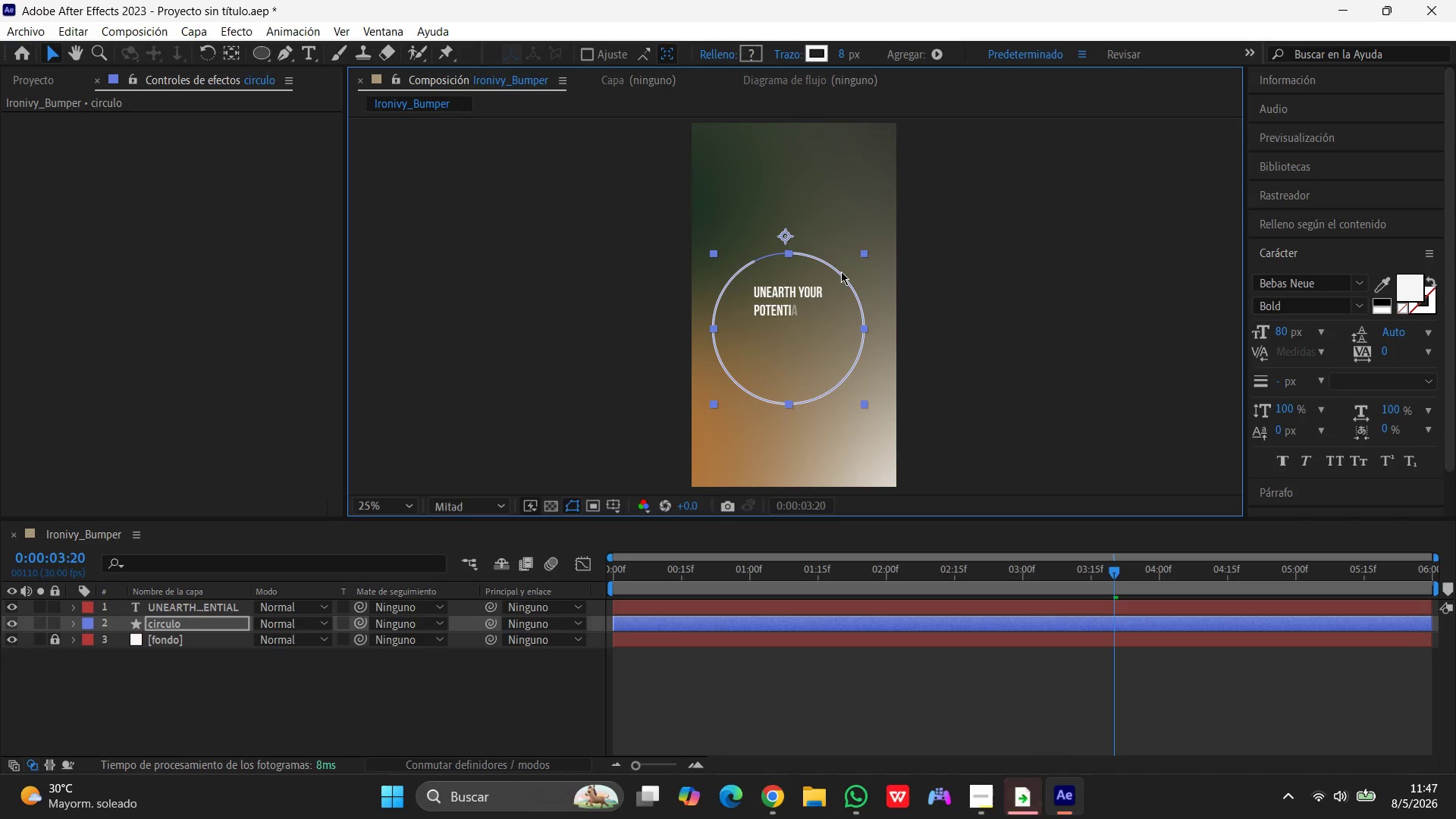 
hold_key(key=ShiftLeft, duration=0.78)
 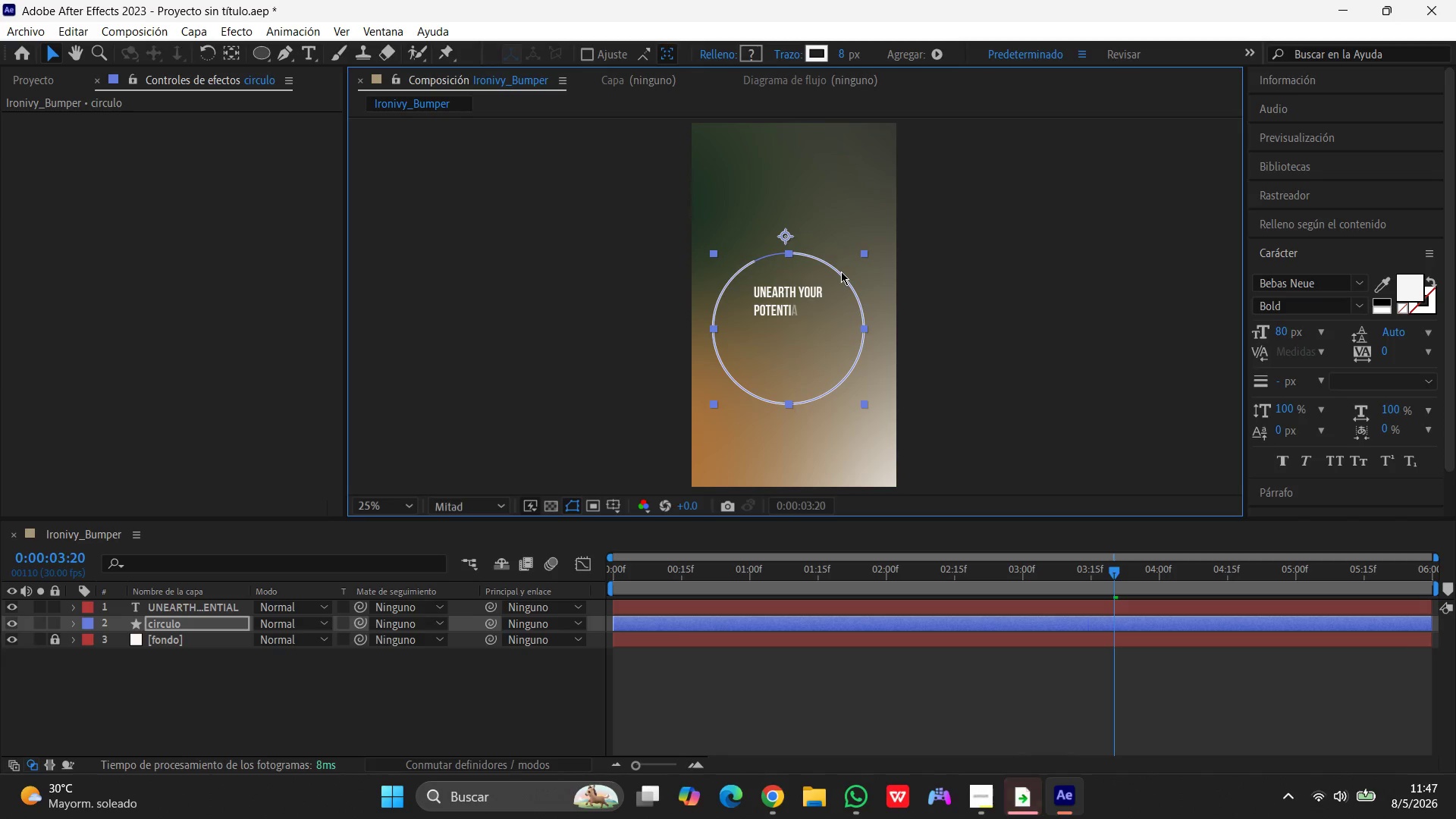 
left_click_drag(start_coordinate=[841, 271], to_coordinate=[852, 246])
 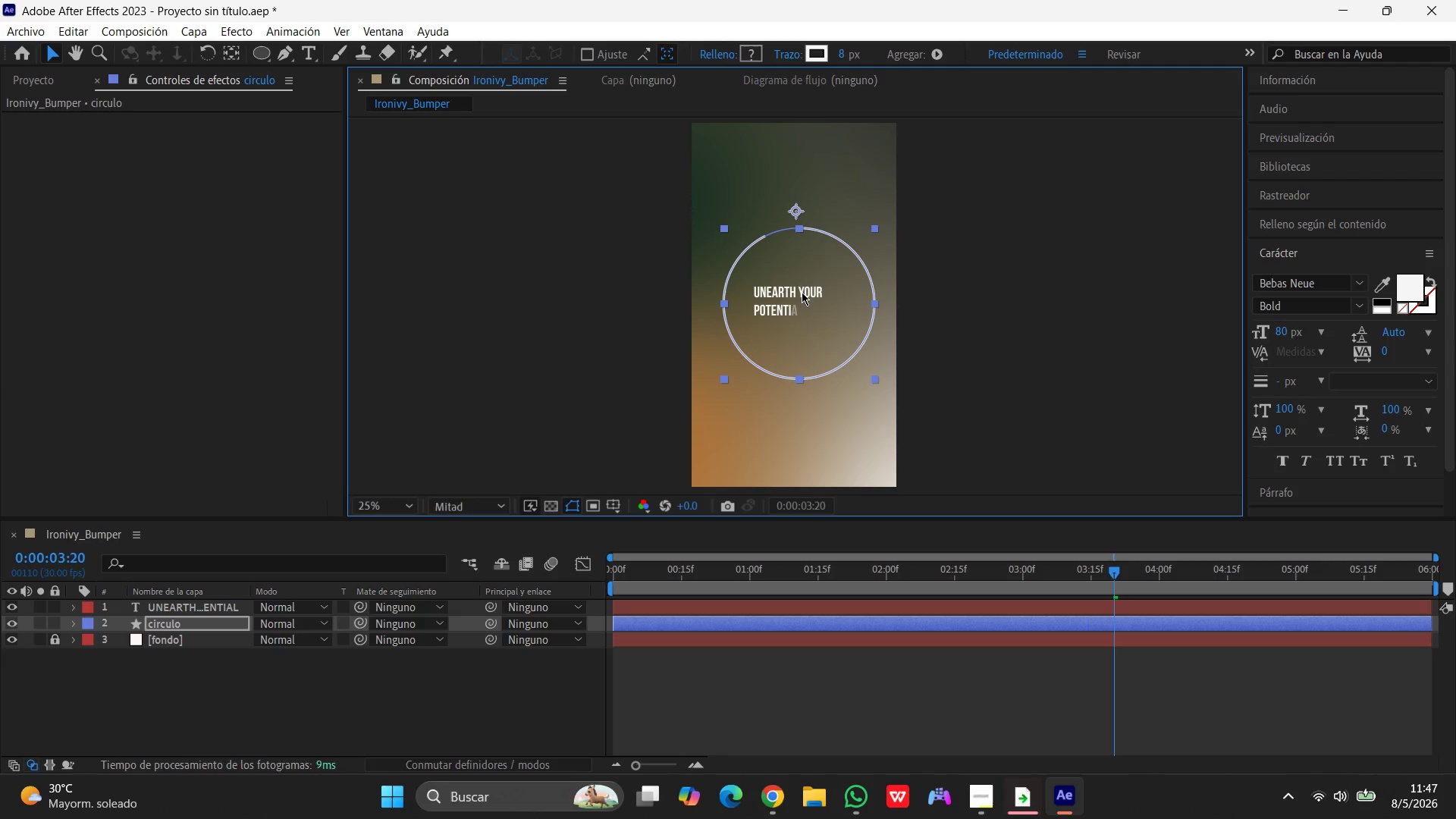 
left_click([802, 292])
 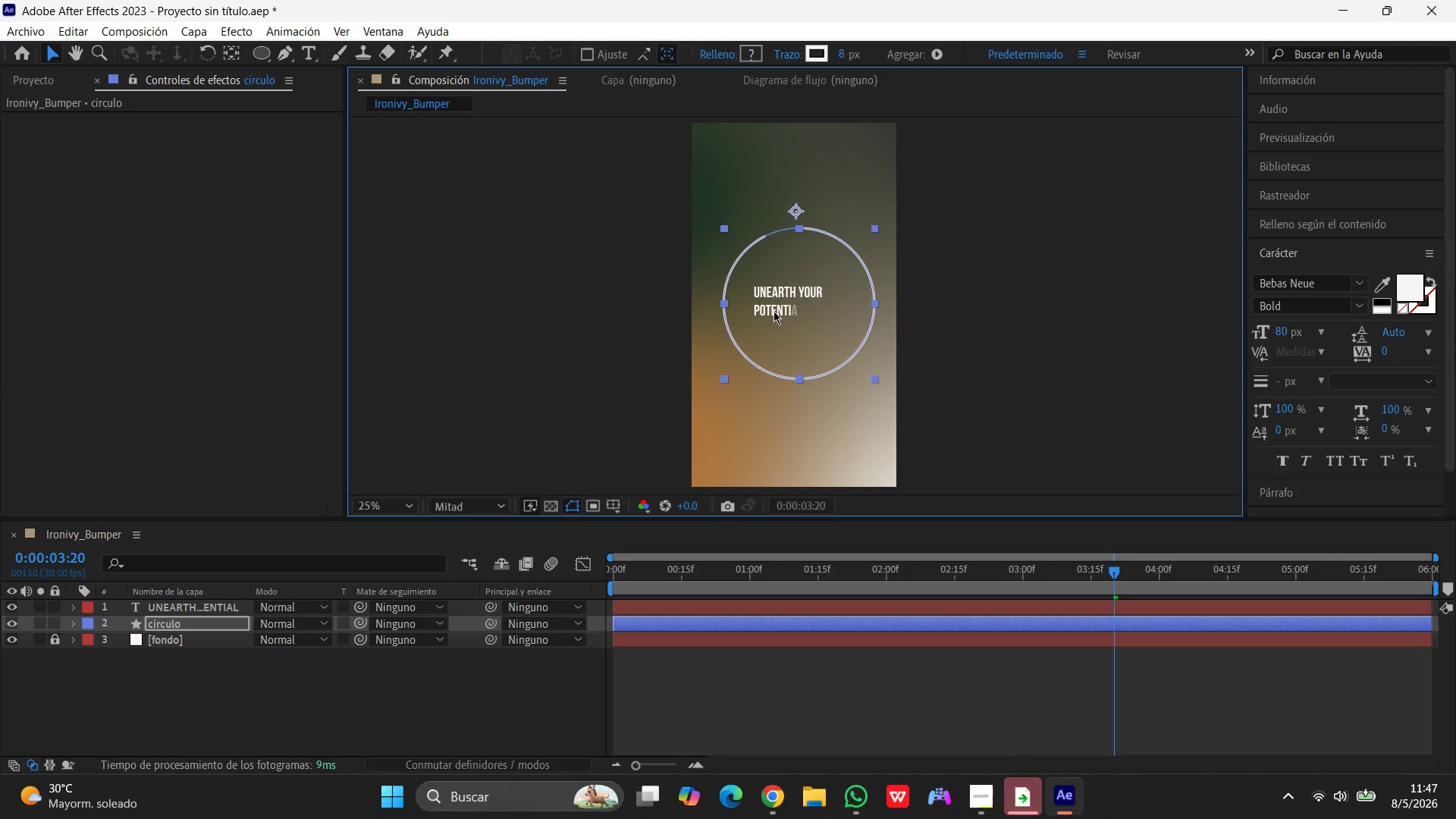 
left_click([774, 311])
 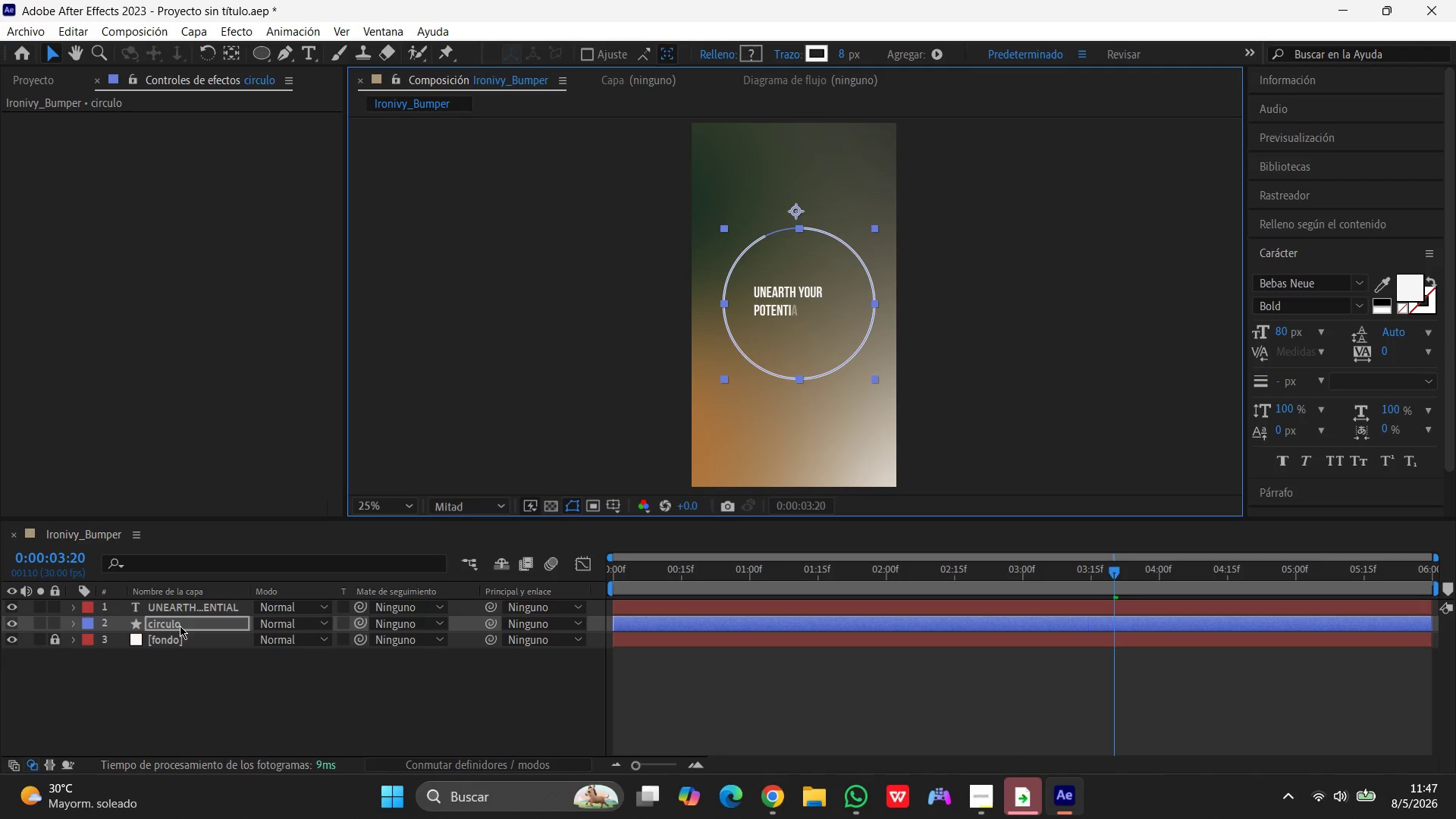 
left_click([184, 608])
 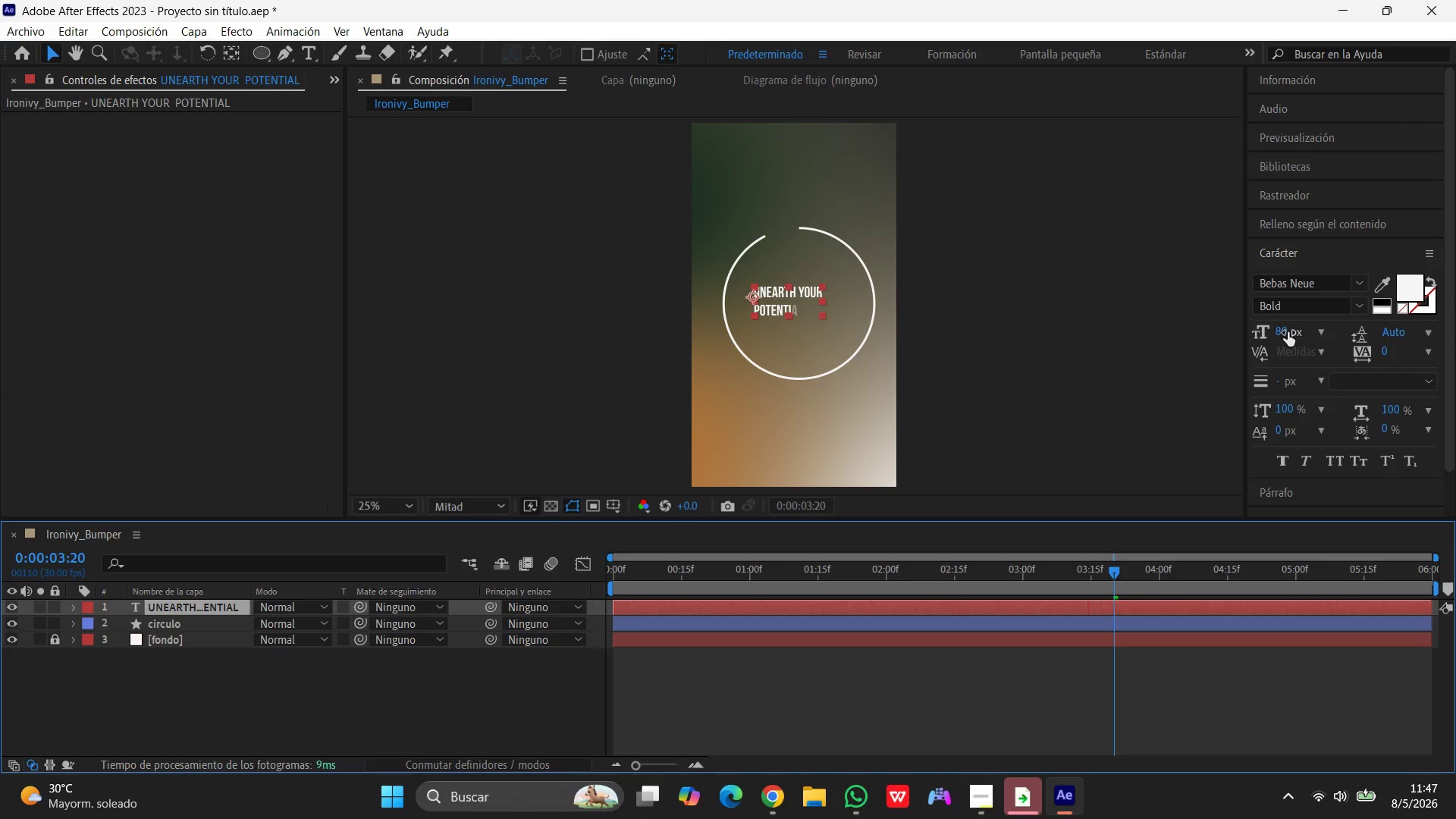 
left_click([1284, 327])
 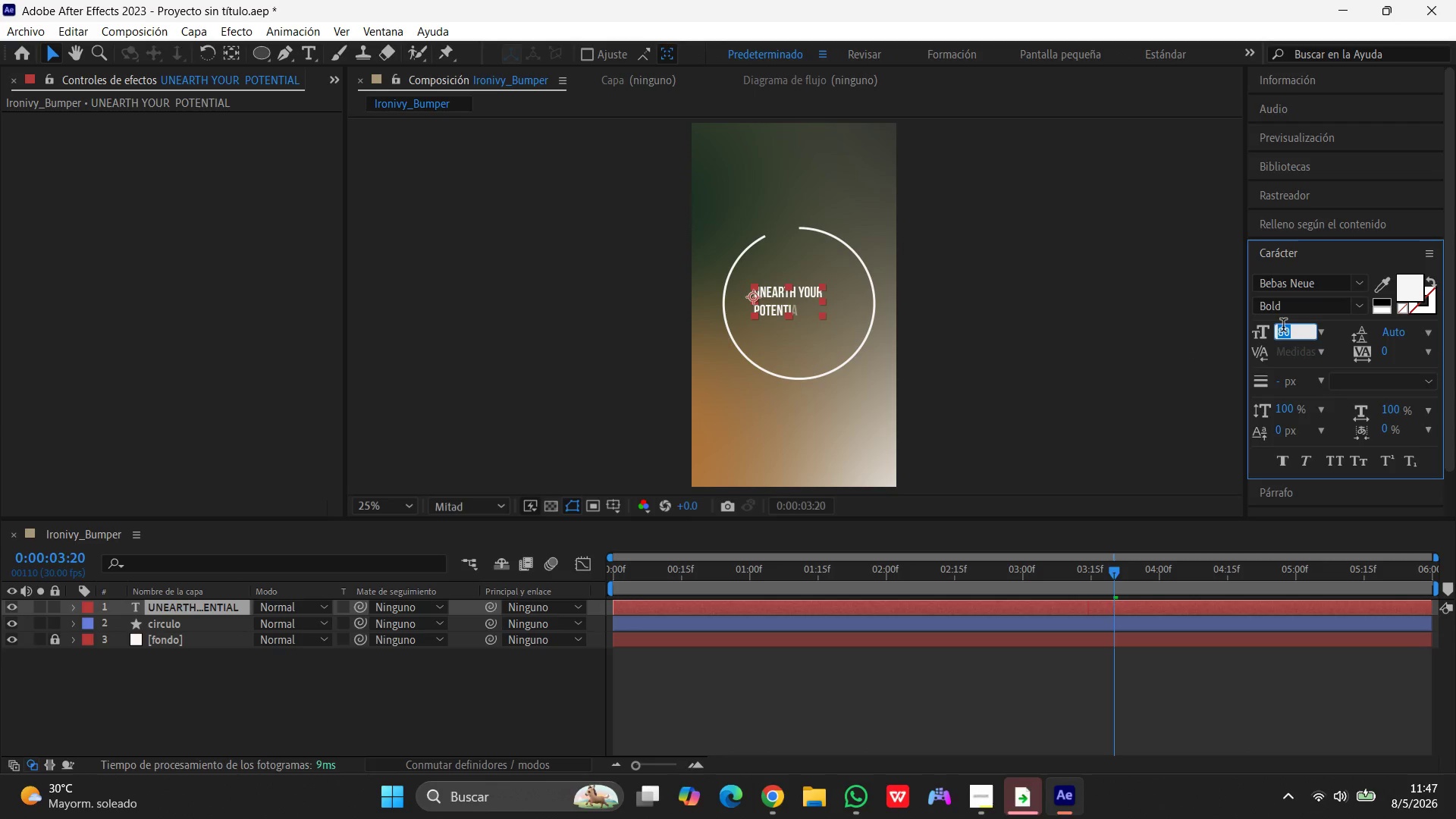 
key(Numpad1)
 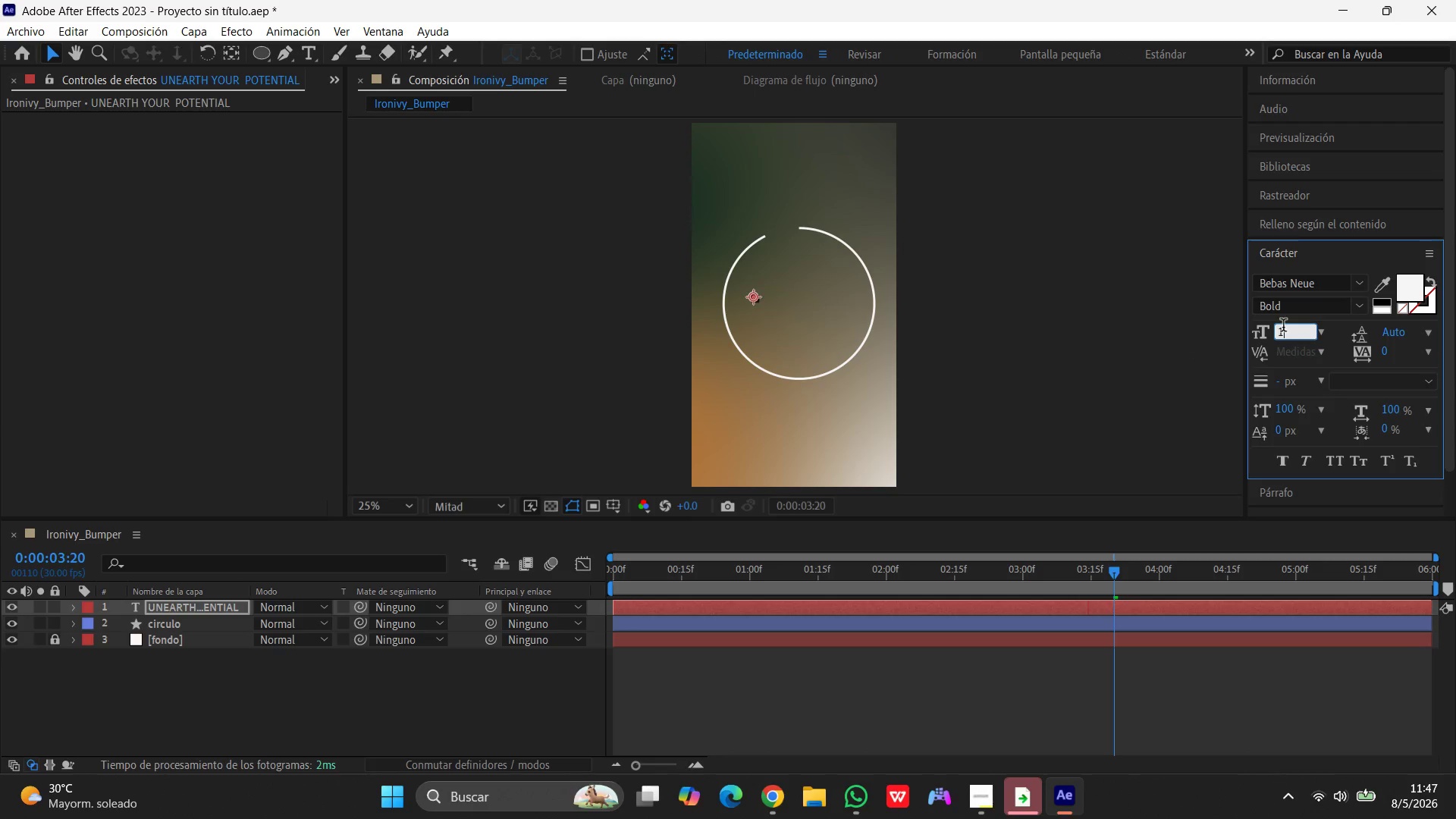 
key(Numpad0)
 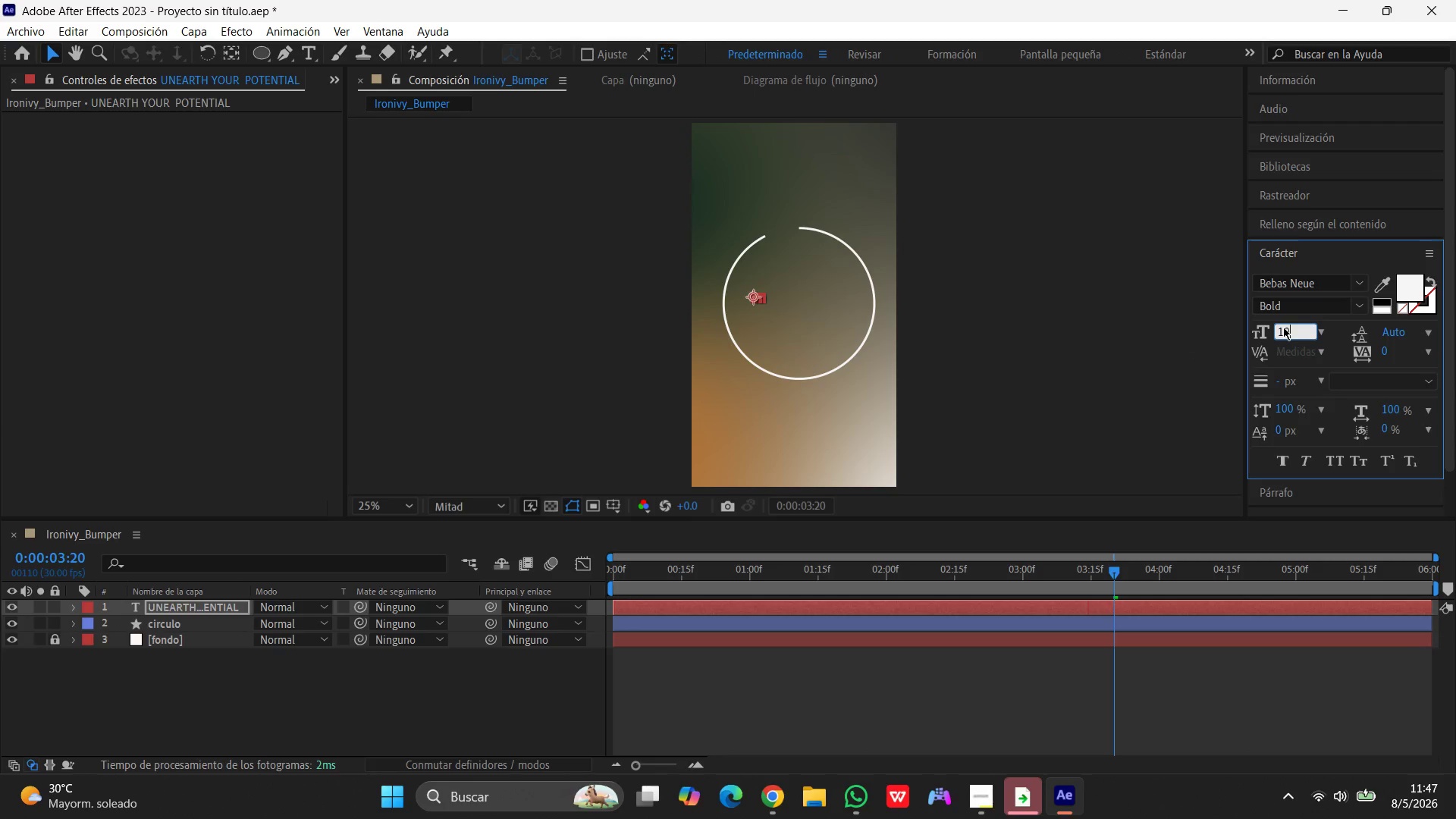 
key(Numpad0)
 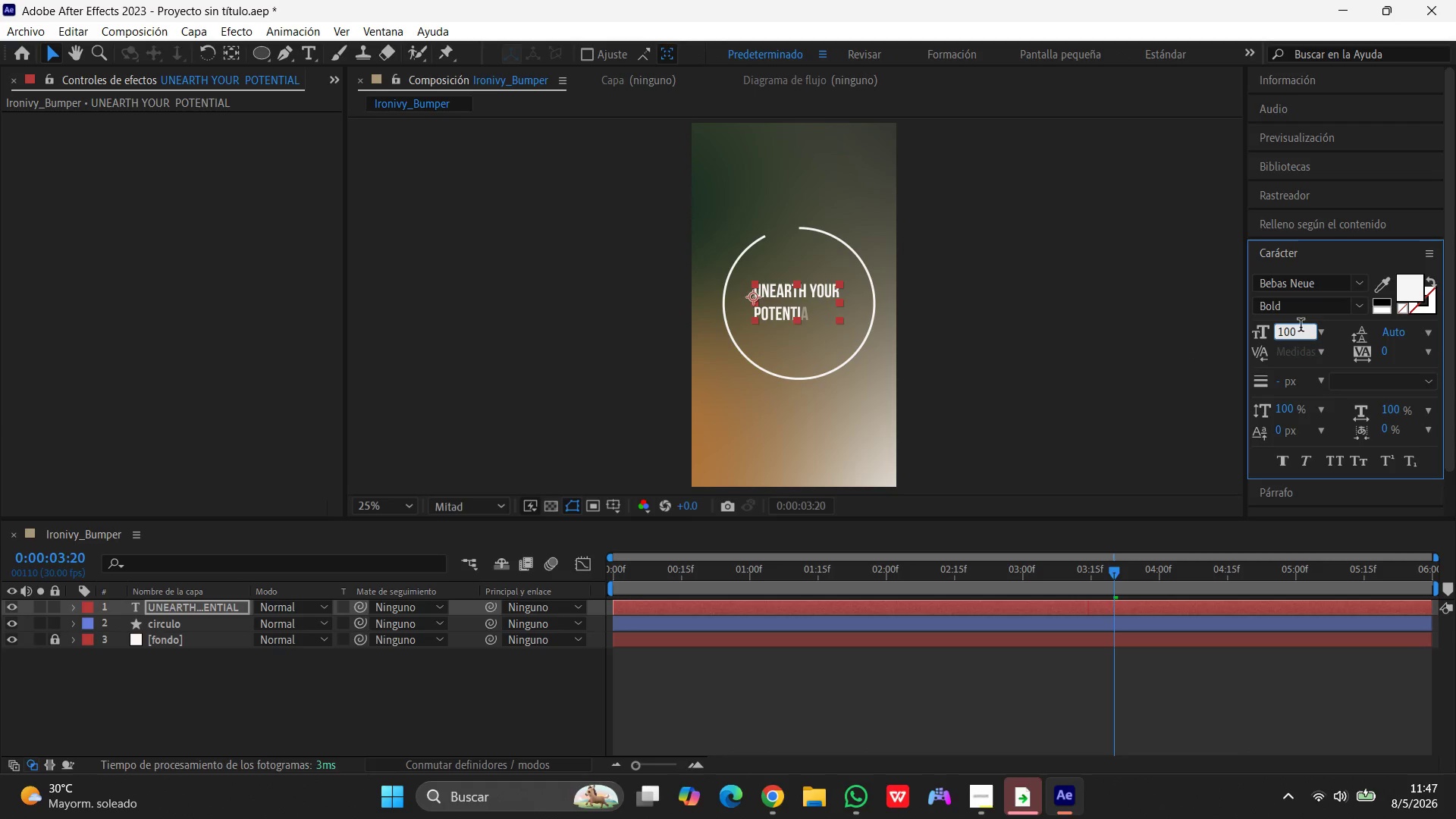 
key(Backspace)
 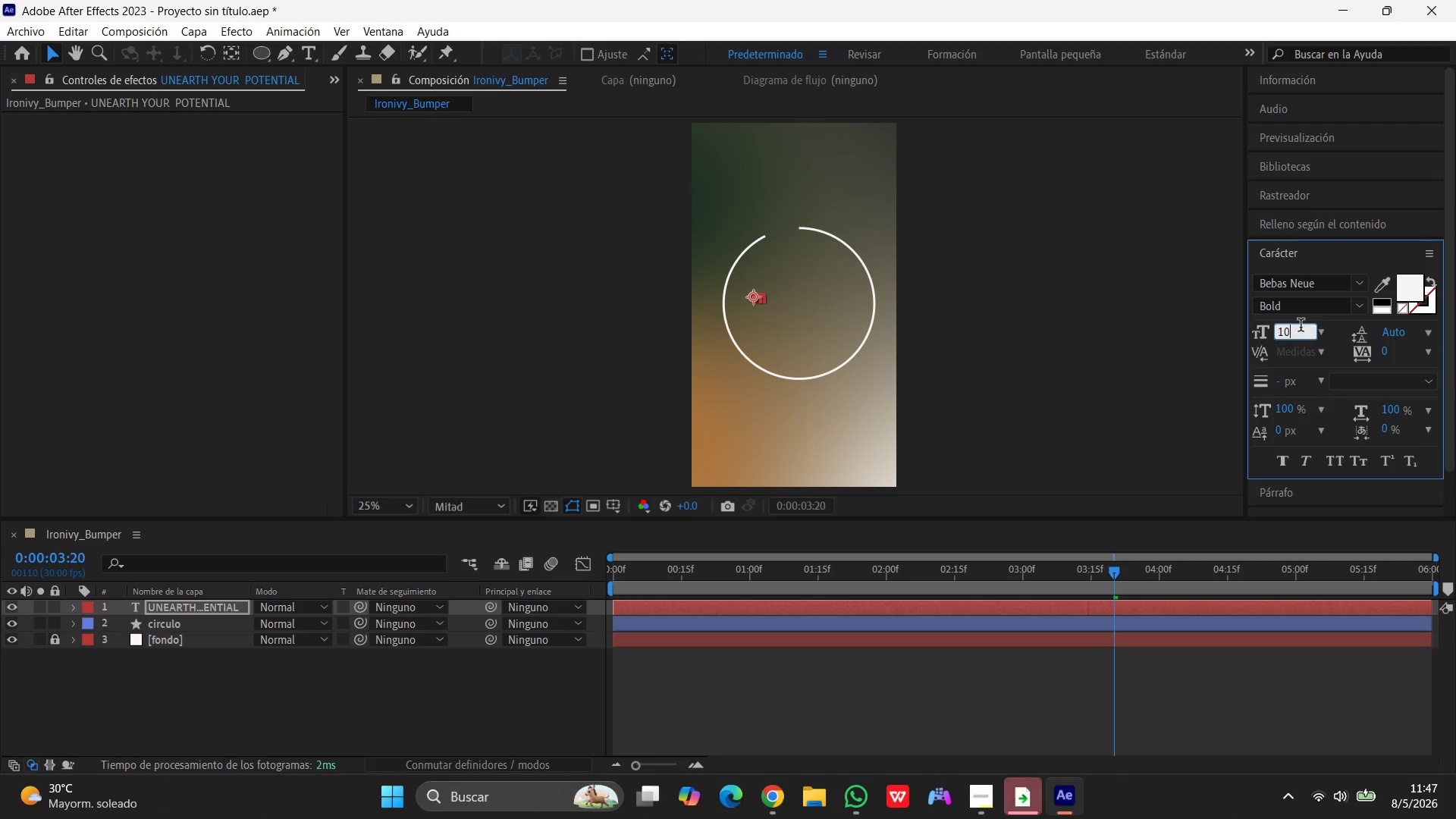 
key(Backspace)
 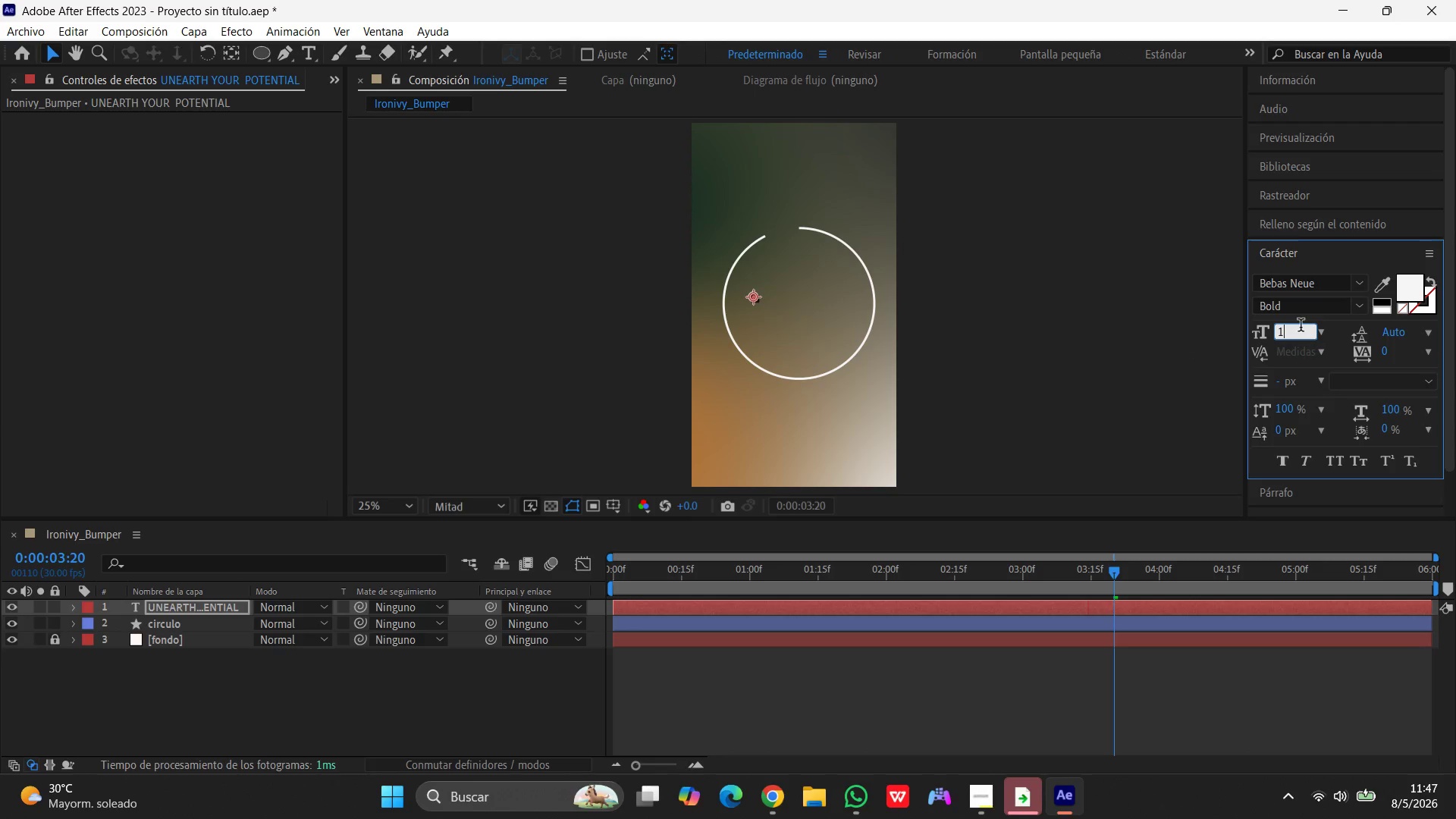 
key(Numpad2)
 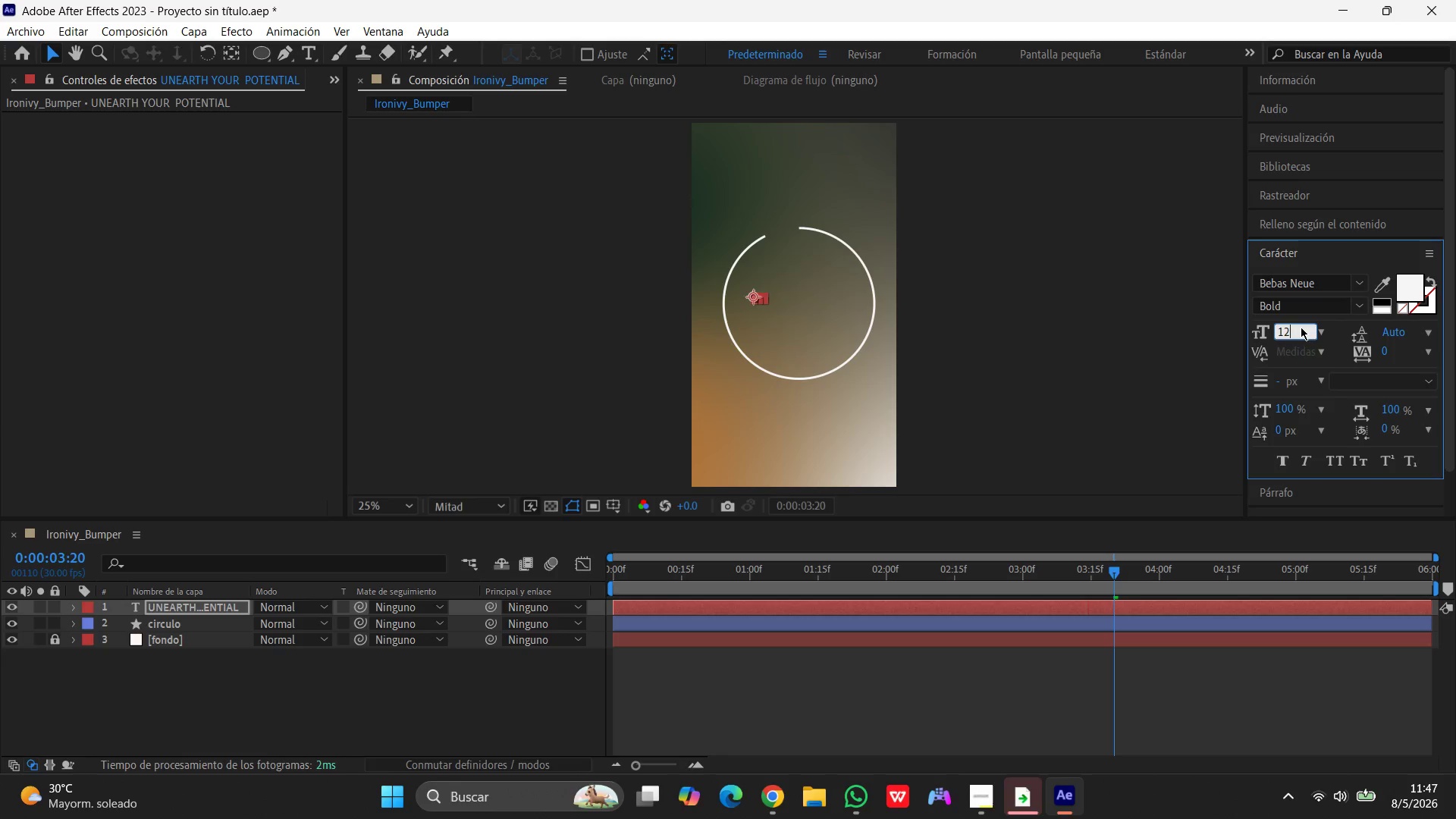 
key(Numpad0)
 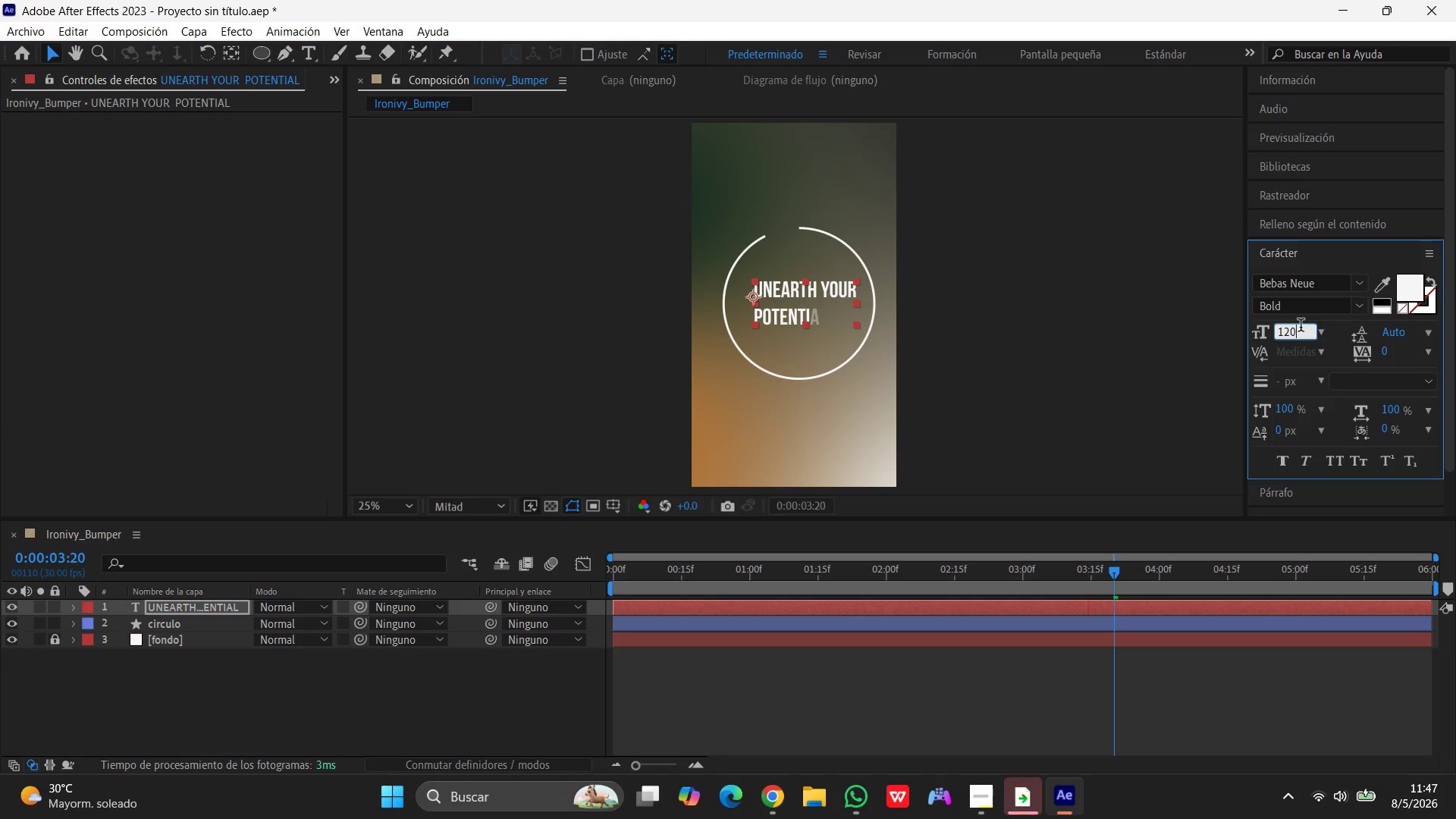 
key(Enter)
 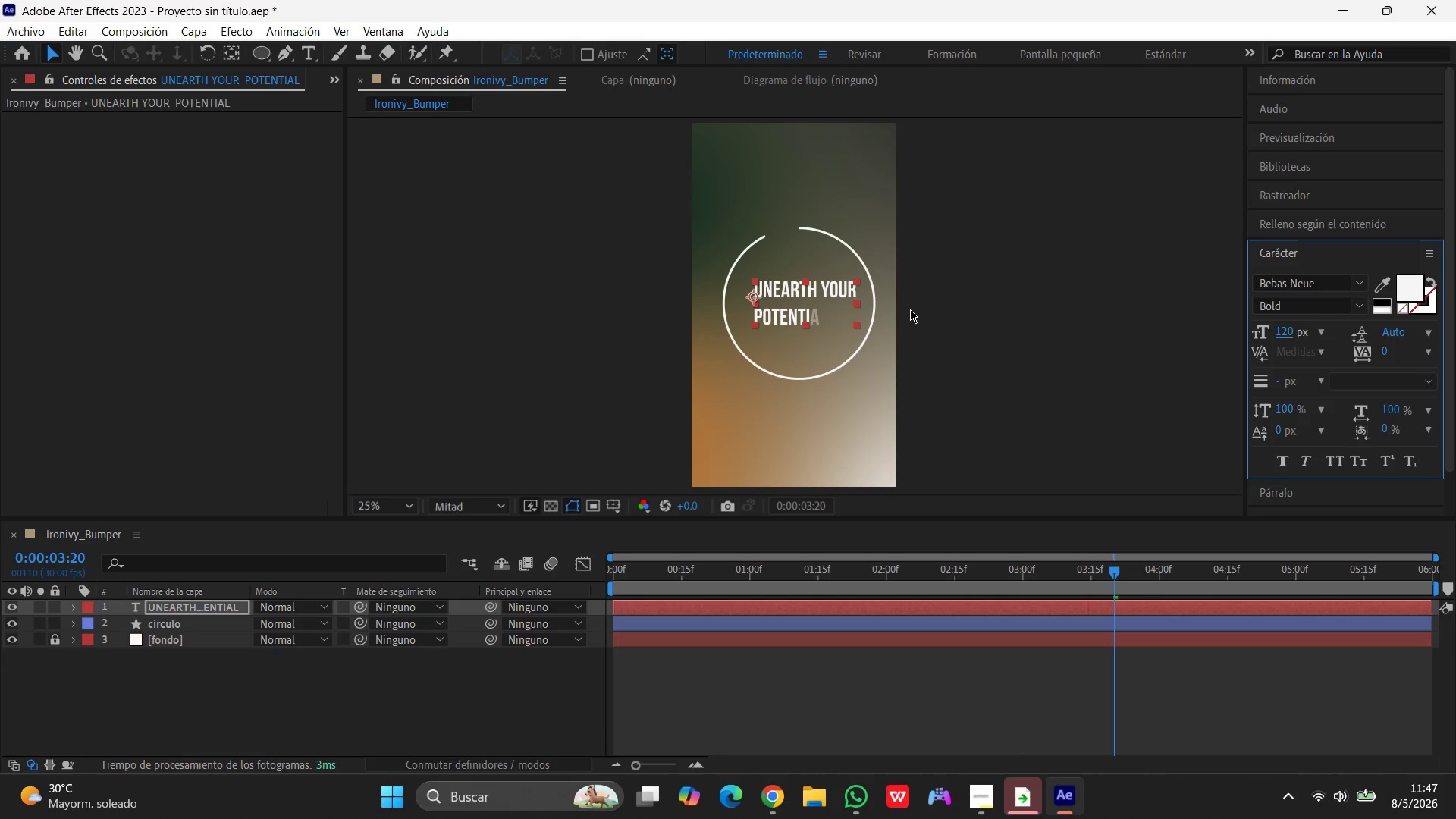 
left_click([987, 289])
 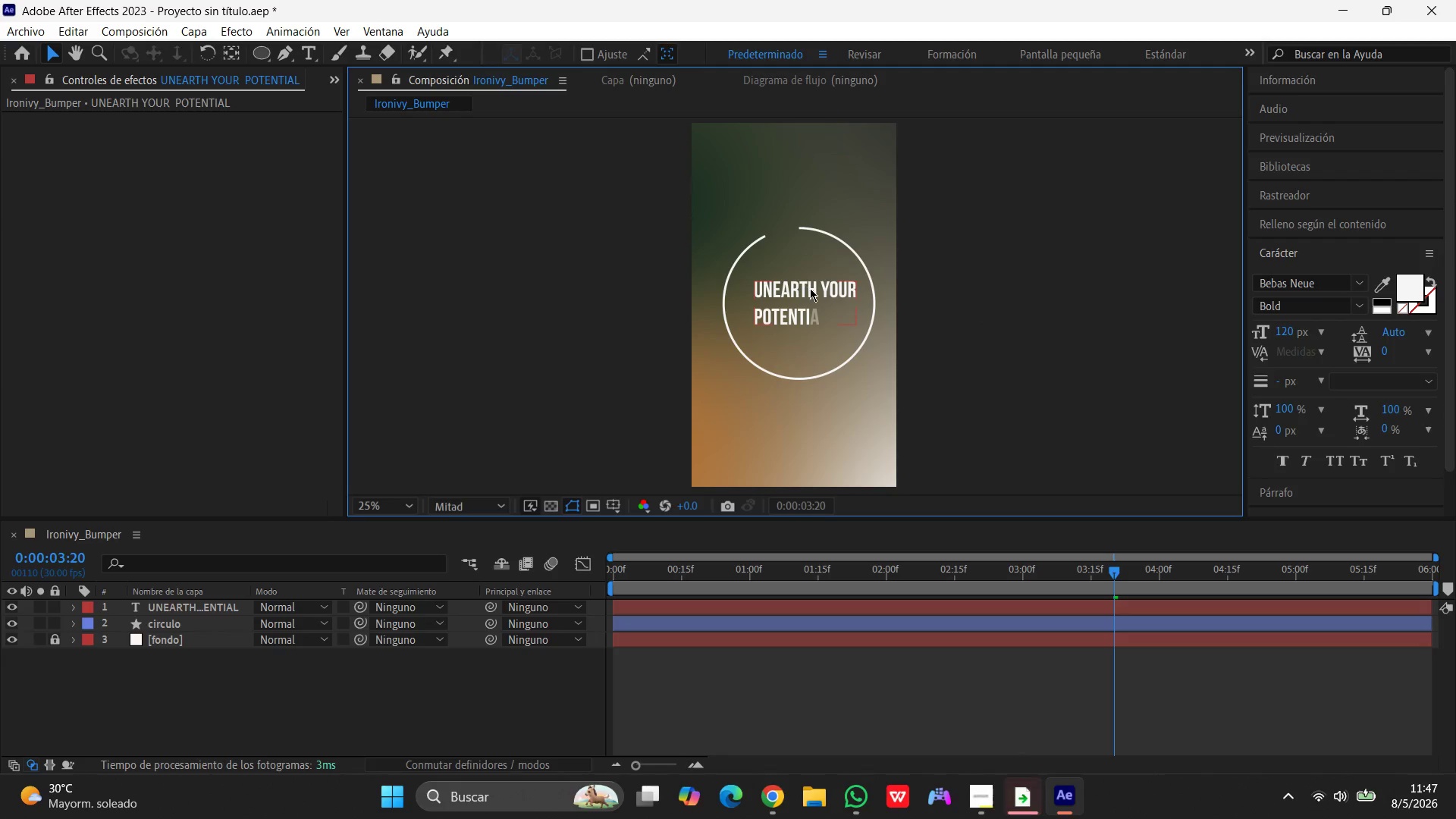 
left_click_drag(start_coordinate=[812, 289], to_coordinate=[808, 293])
 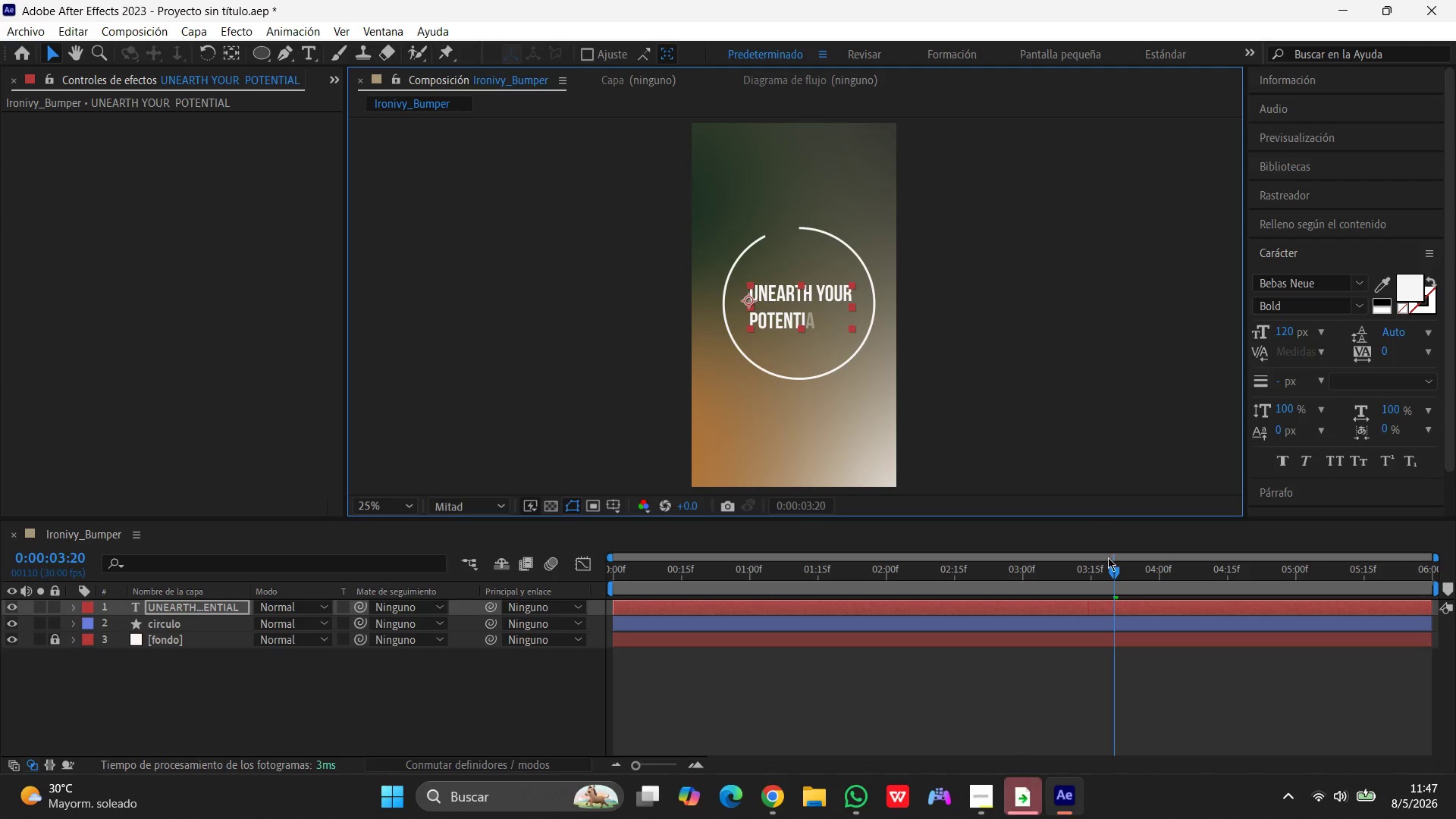 
left_click_drag(start_coordinate=[1112, 570], to_coordinate=[430, 582])
 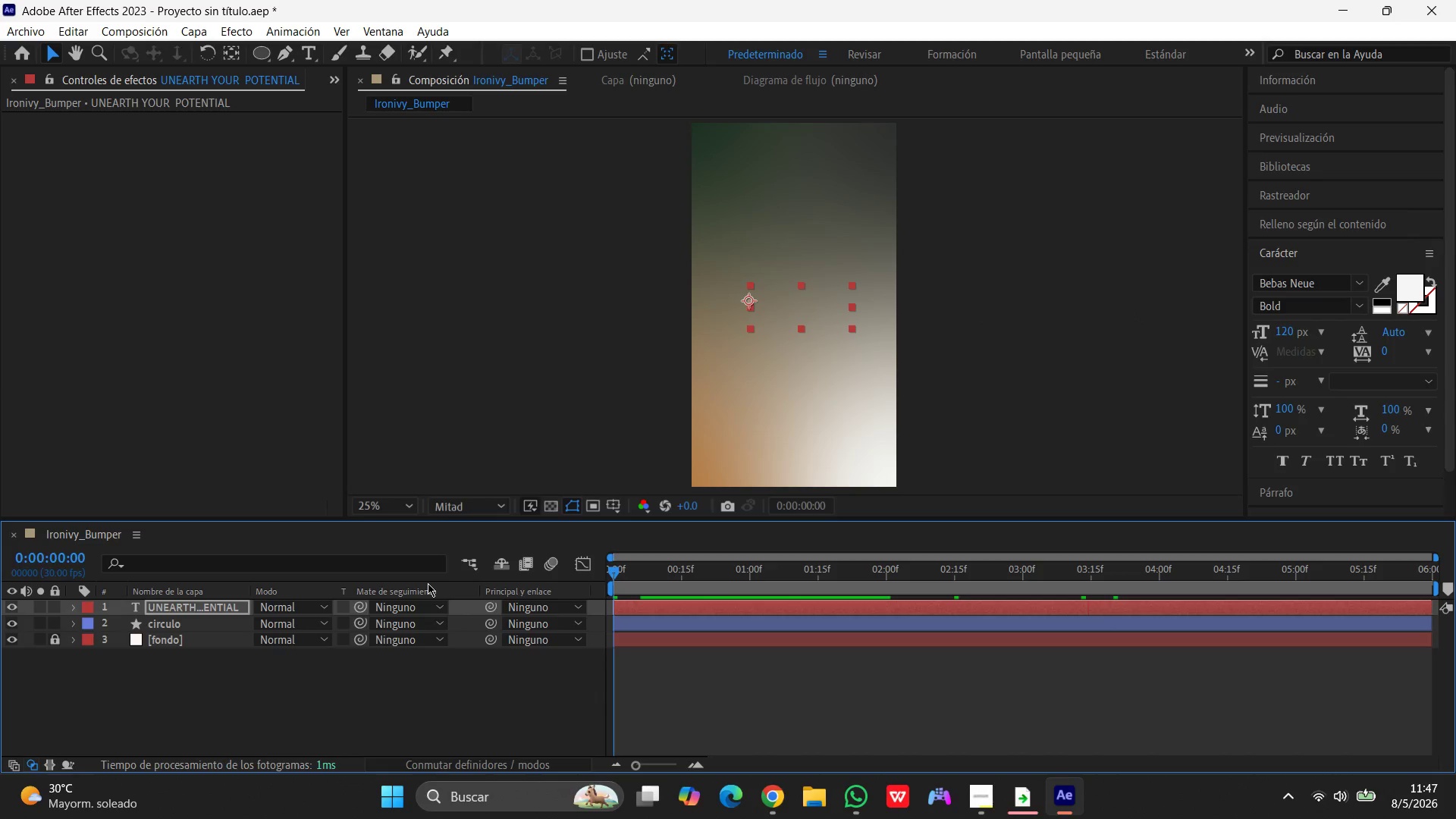 
key(Space)
 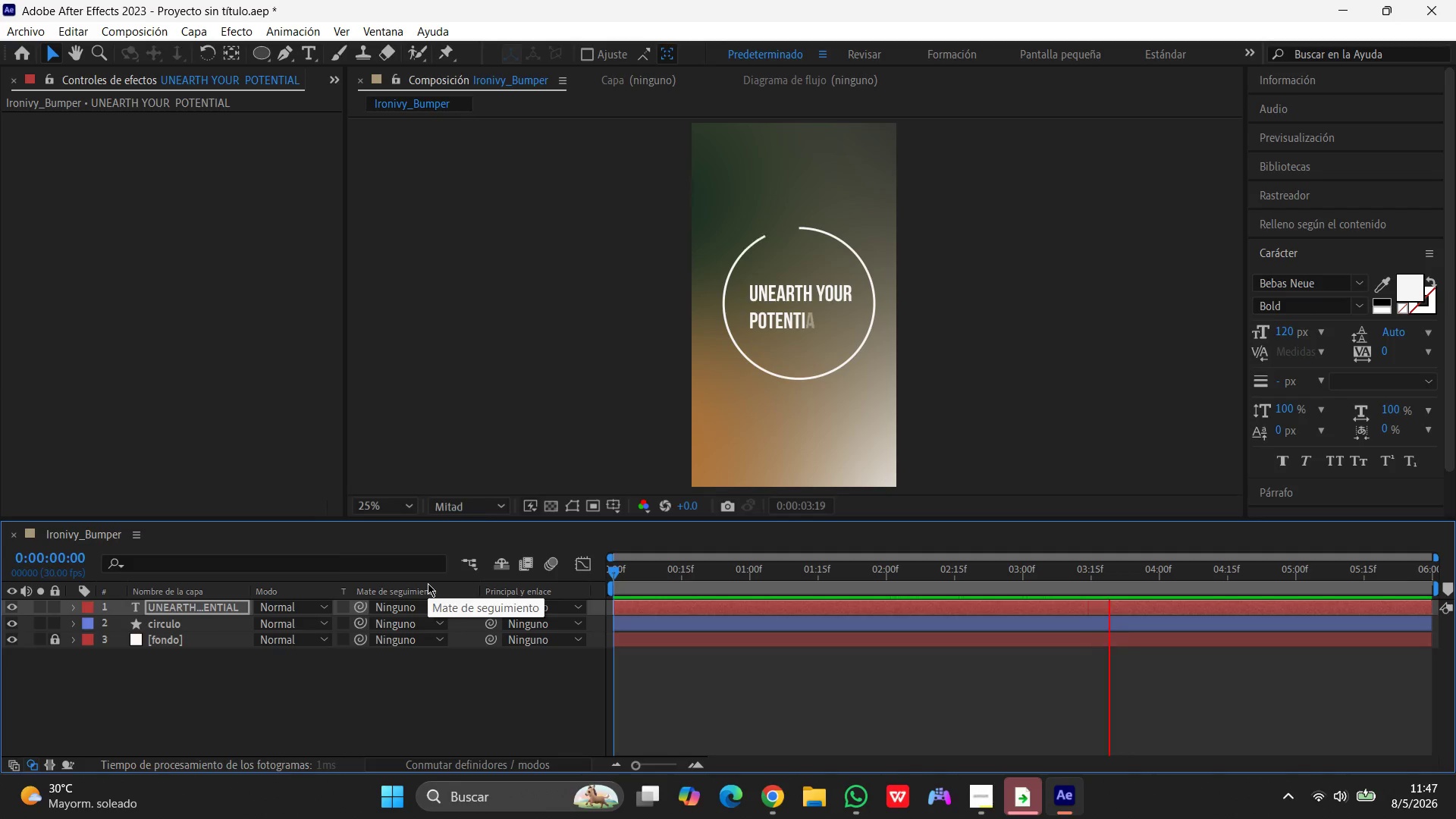 
wait(5.36)
 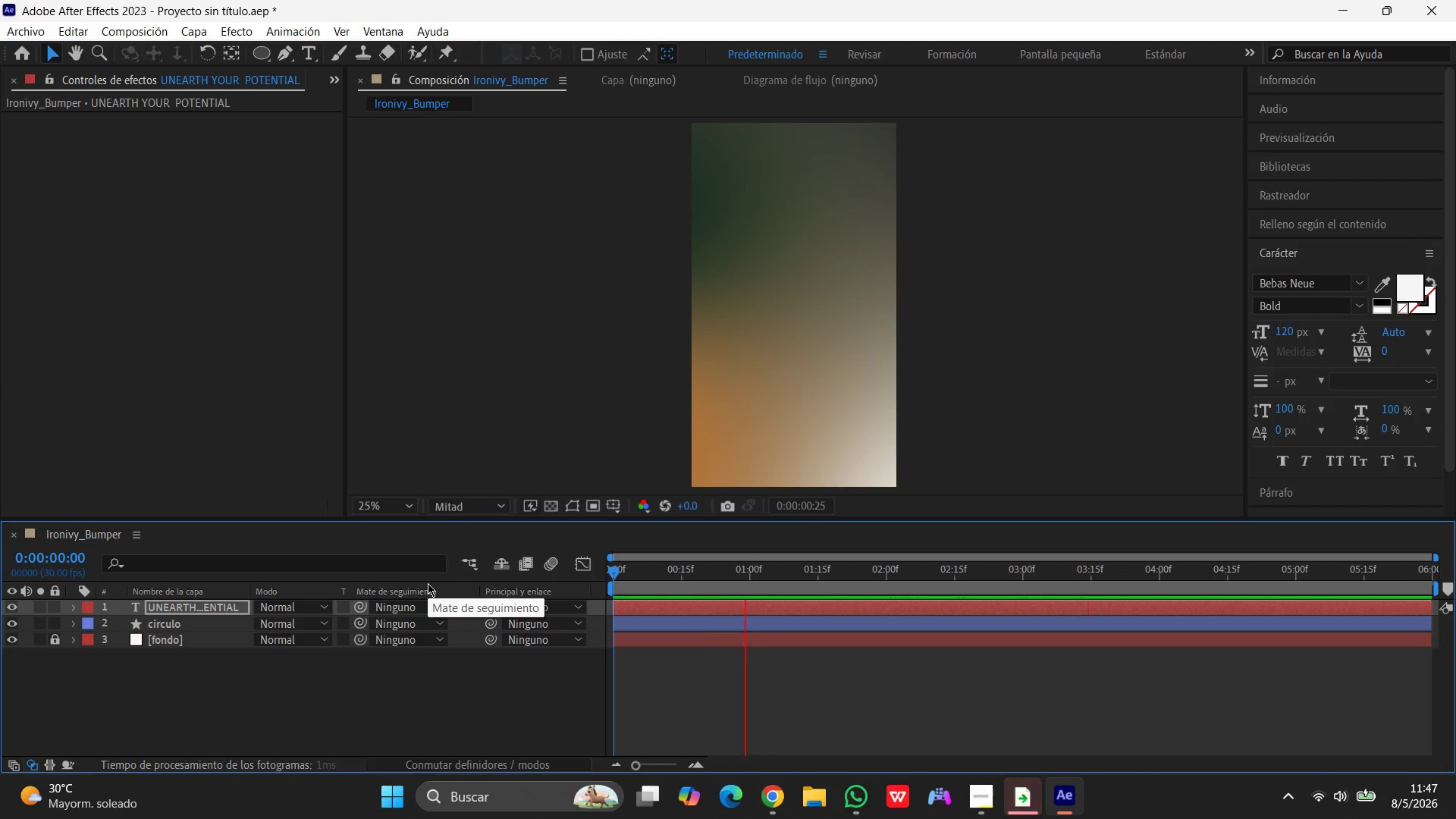 
key(Space)
 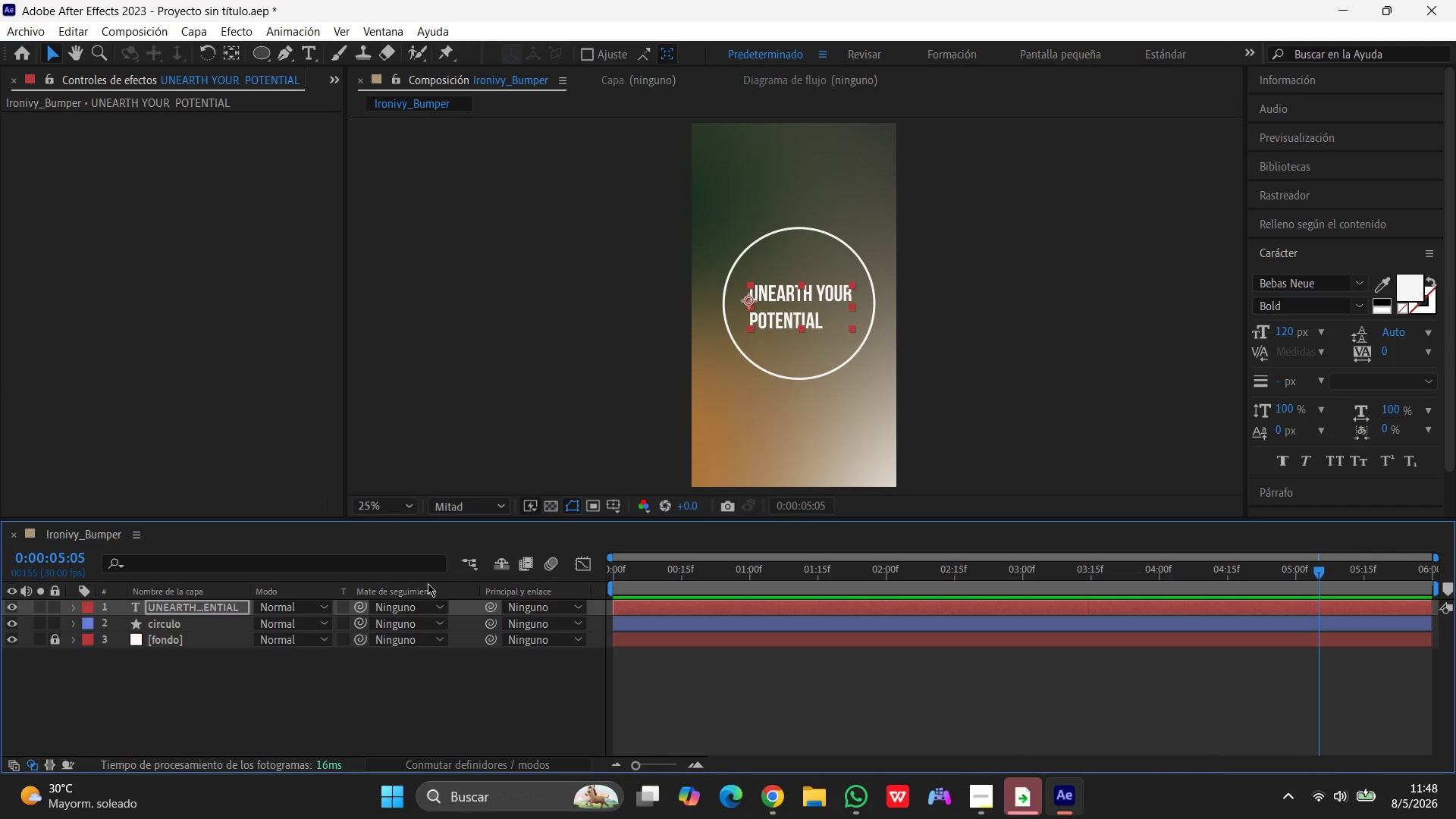 
wait(25.34)
 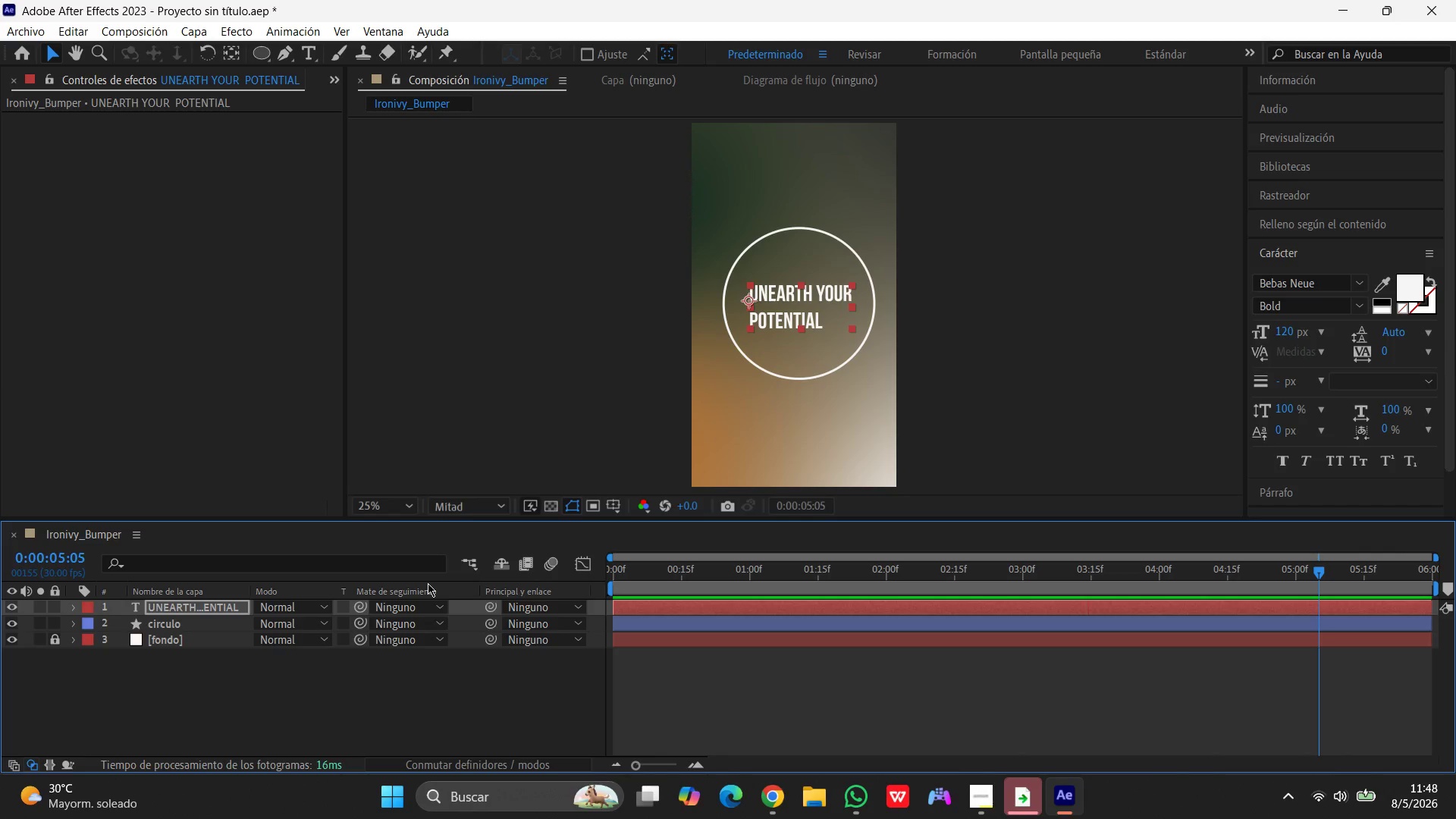 
left_click_drag(start_coordinate=[830, 233], to_coordinate=[827, 233])
 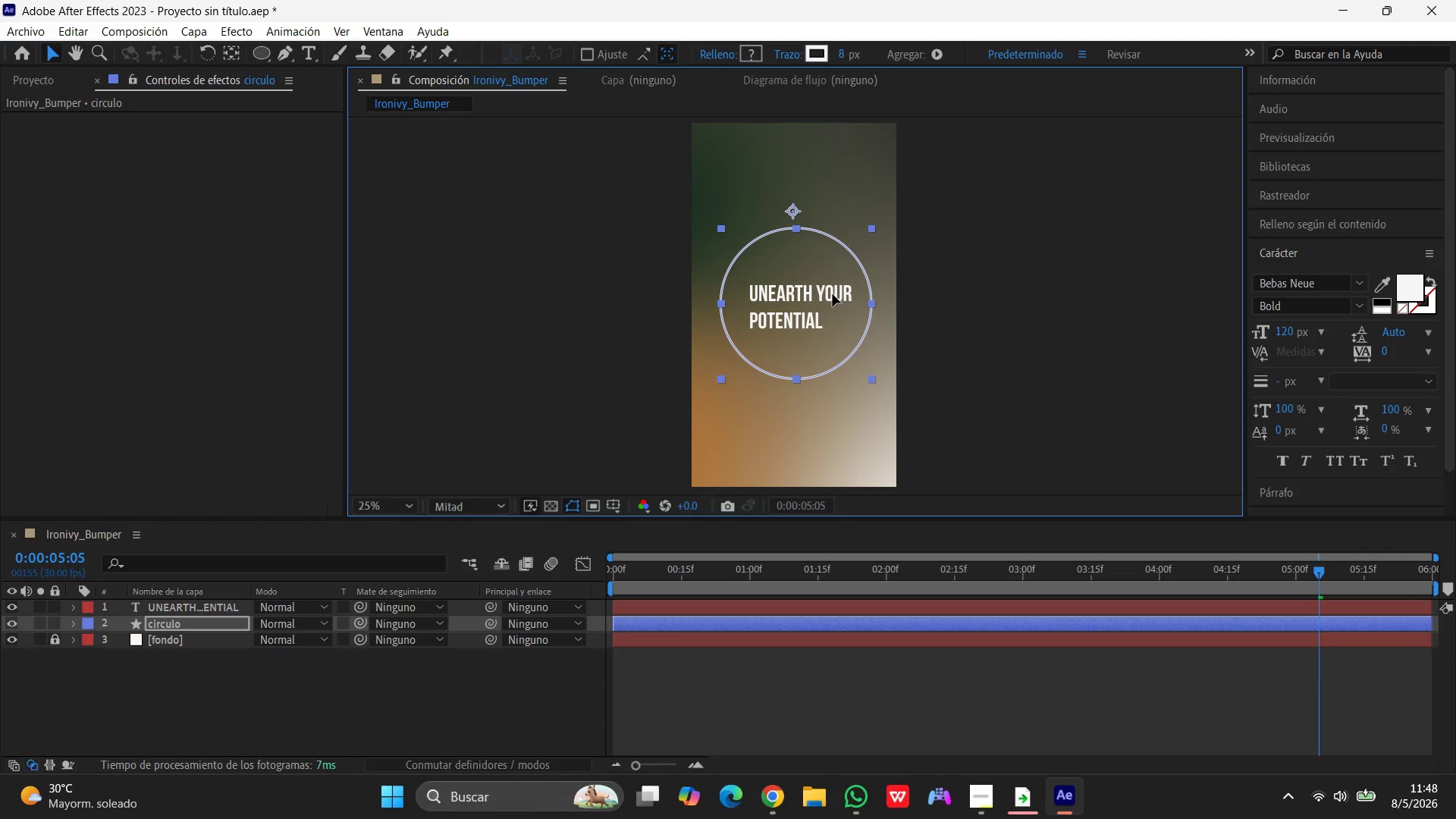 
left_click([188, 603])
 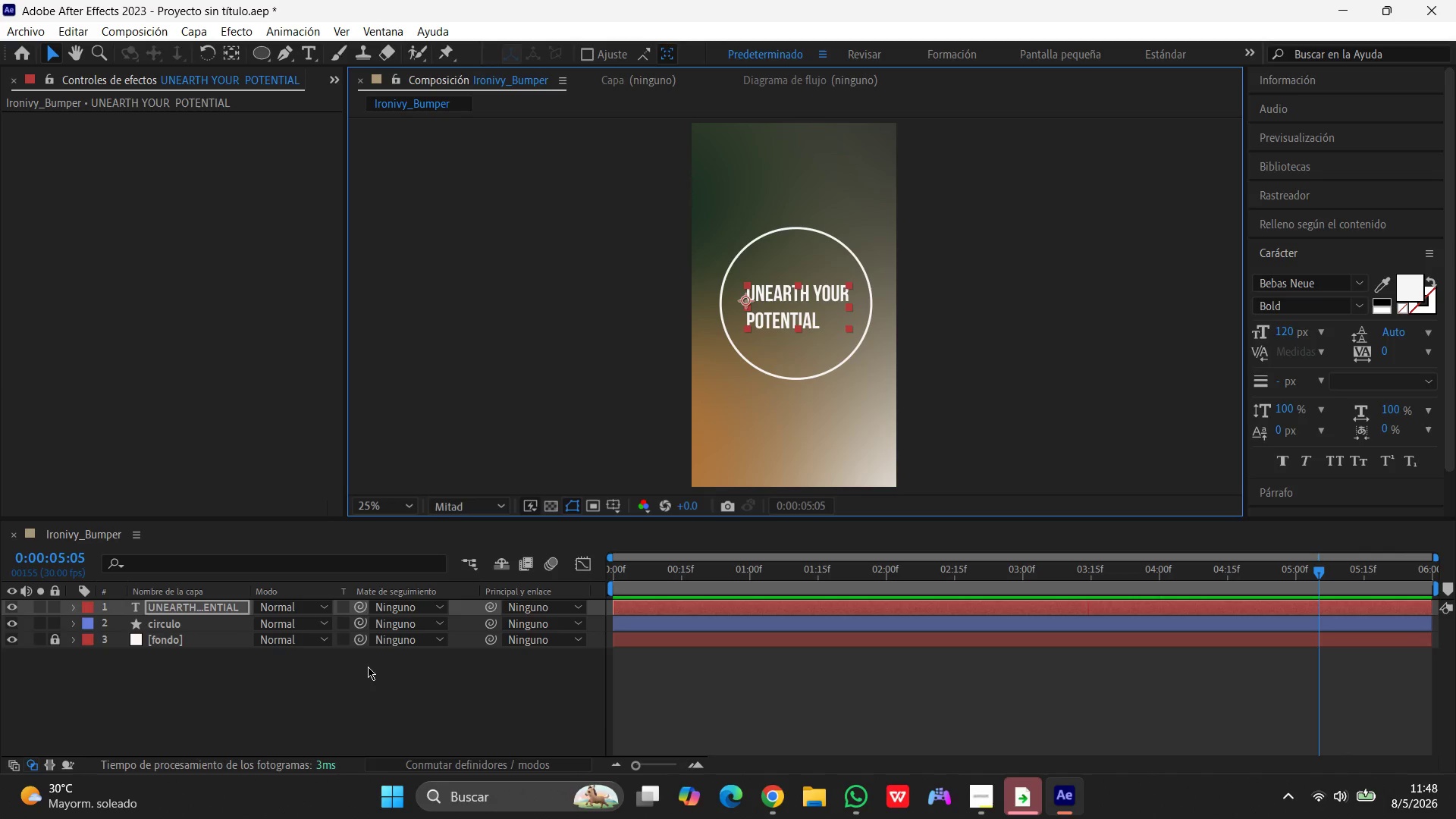 
wait(26.05)
 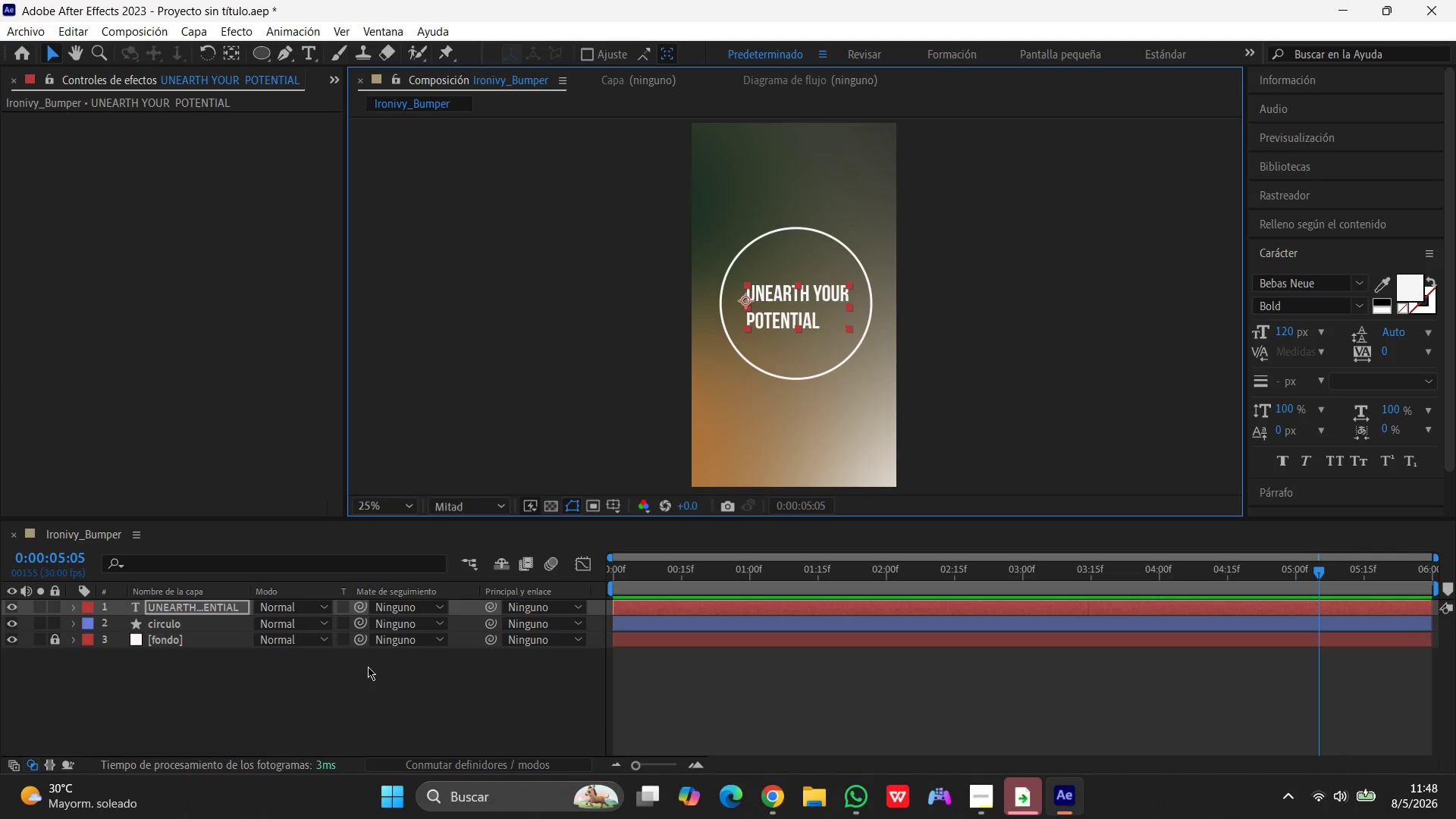 
left_click_drag(start_coordinate=[1322, 576], to_coordinate=[450, 619])
 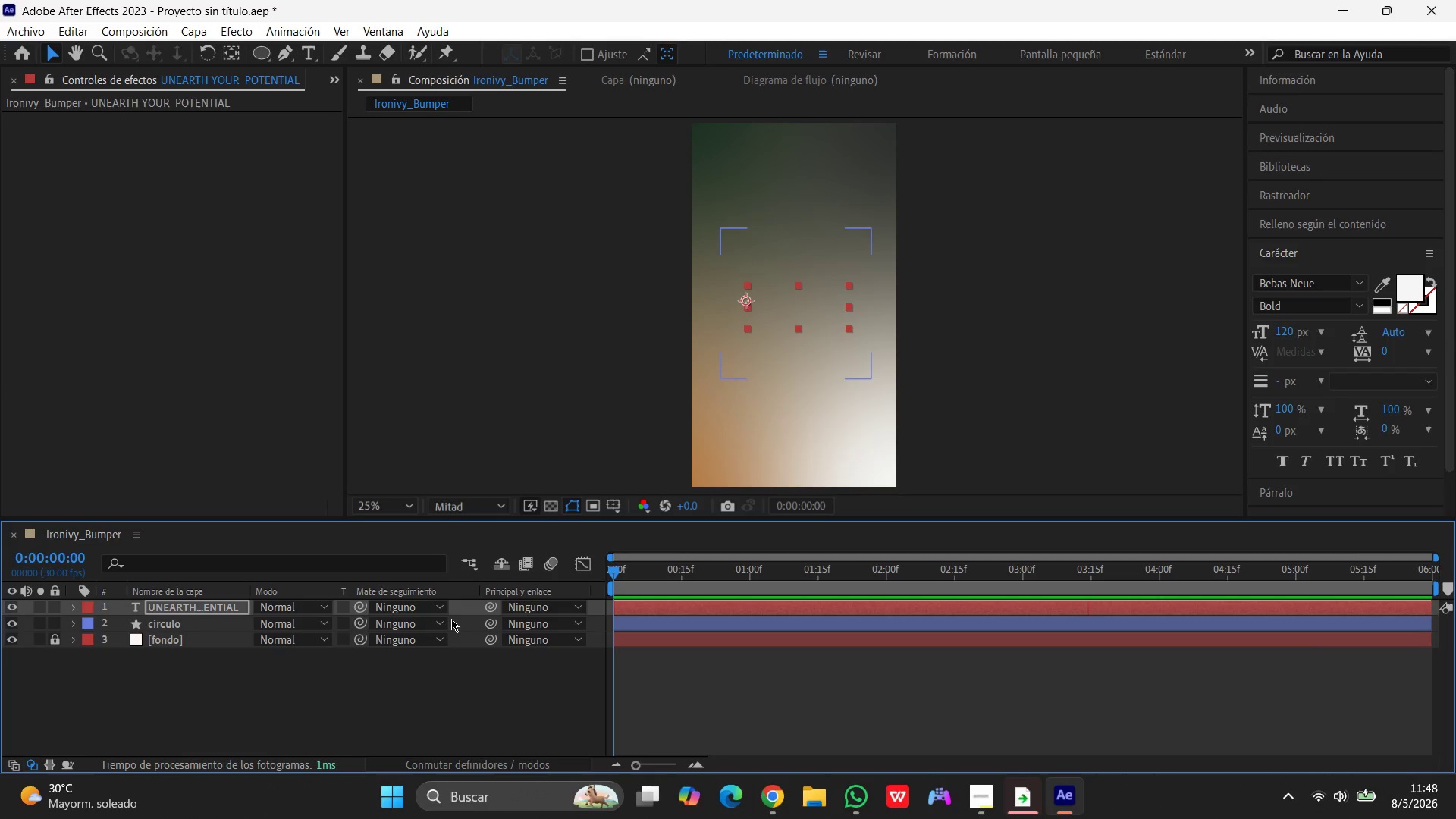 
key(Space)
 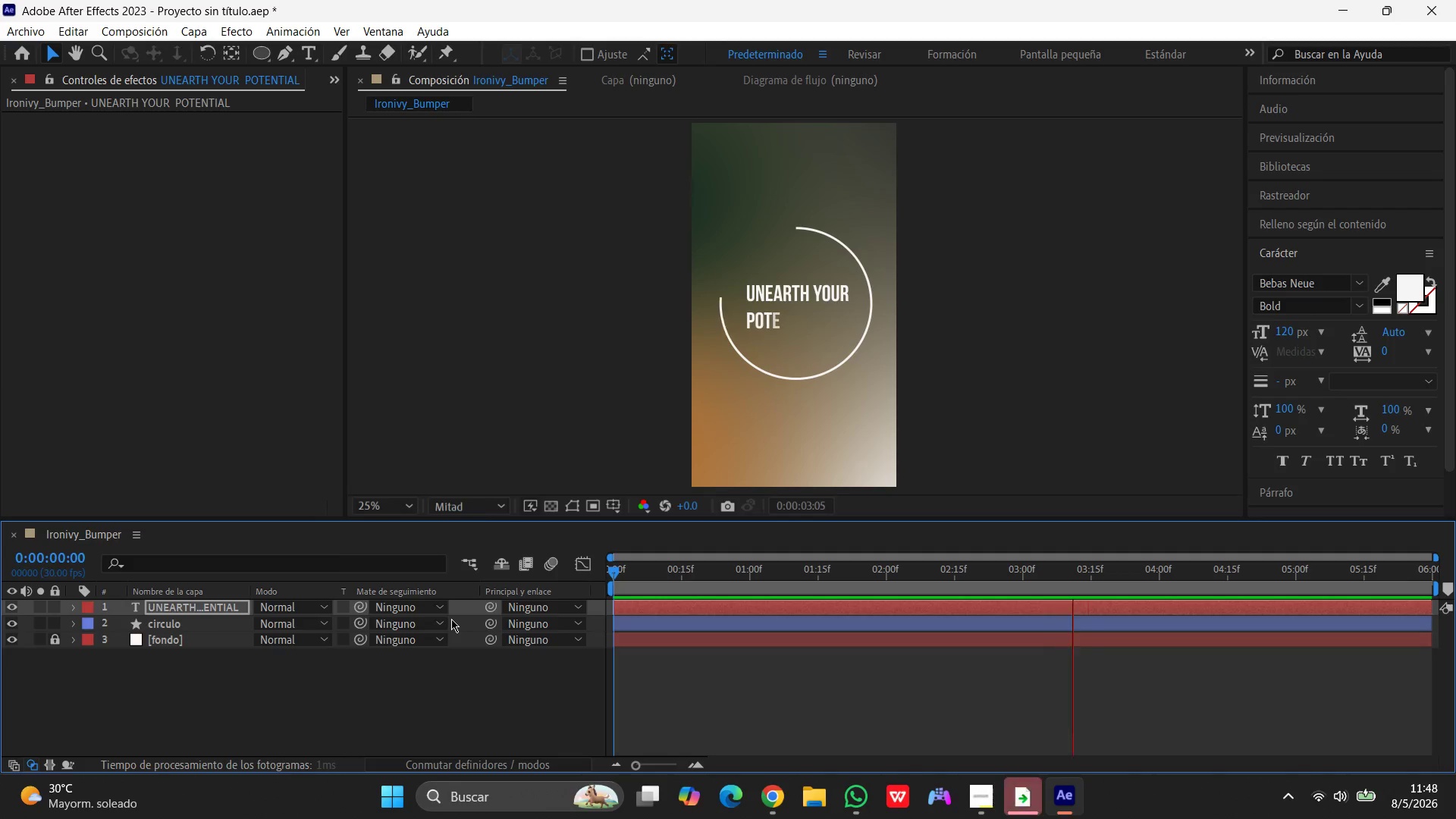 
key(Space)
 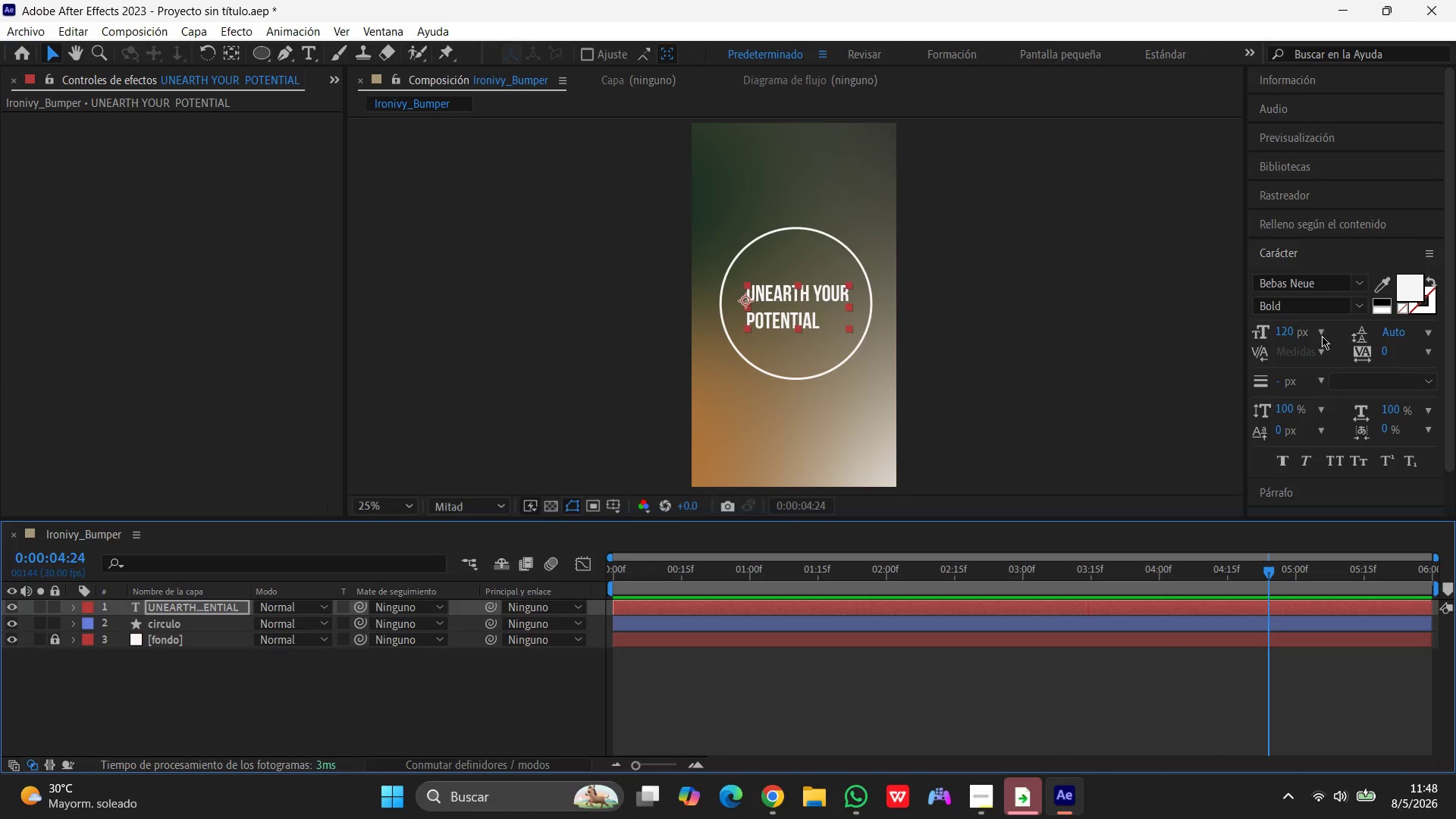 
left_click([1299, 253])
 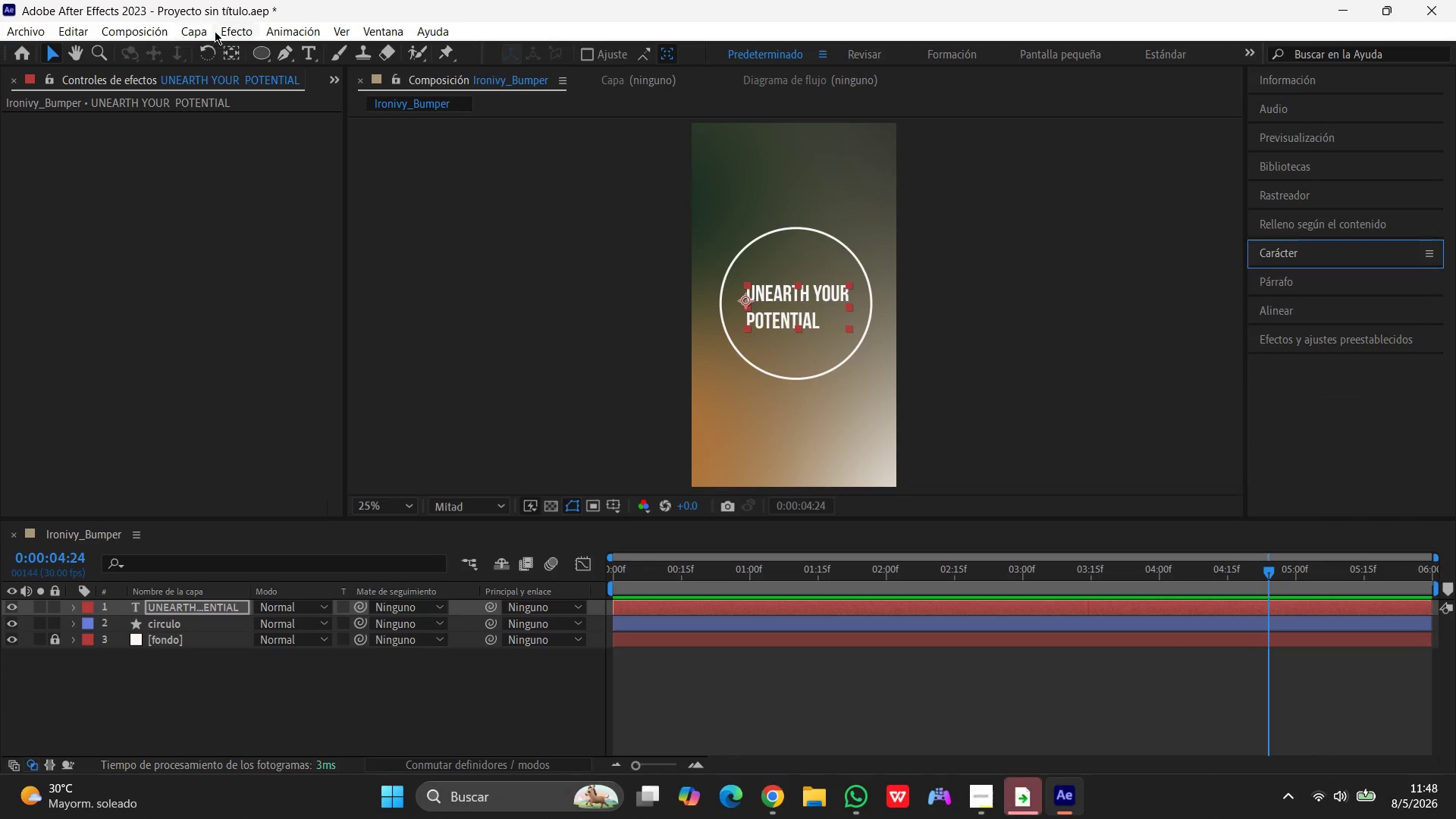 
left_click([233, 30])
 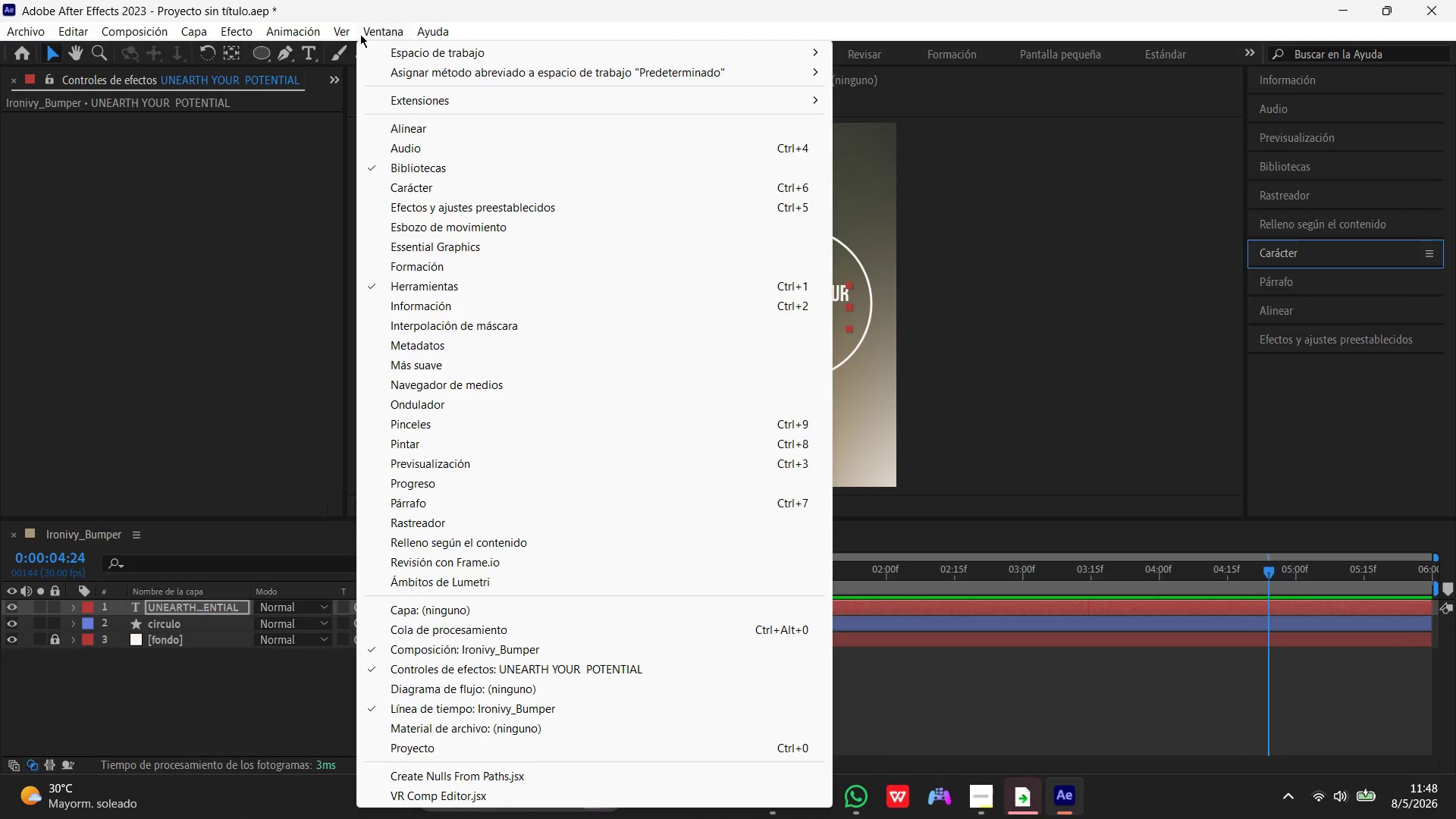 
left_click([428, 129])
 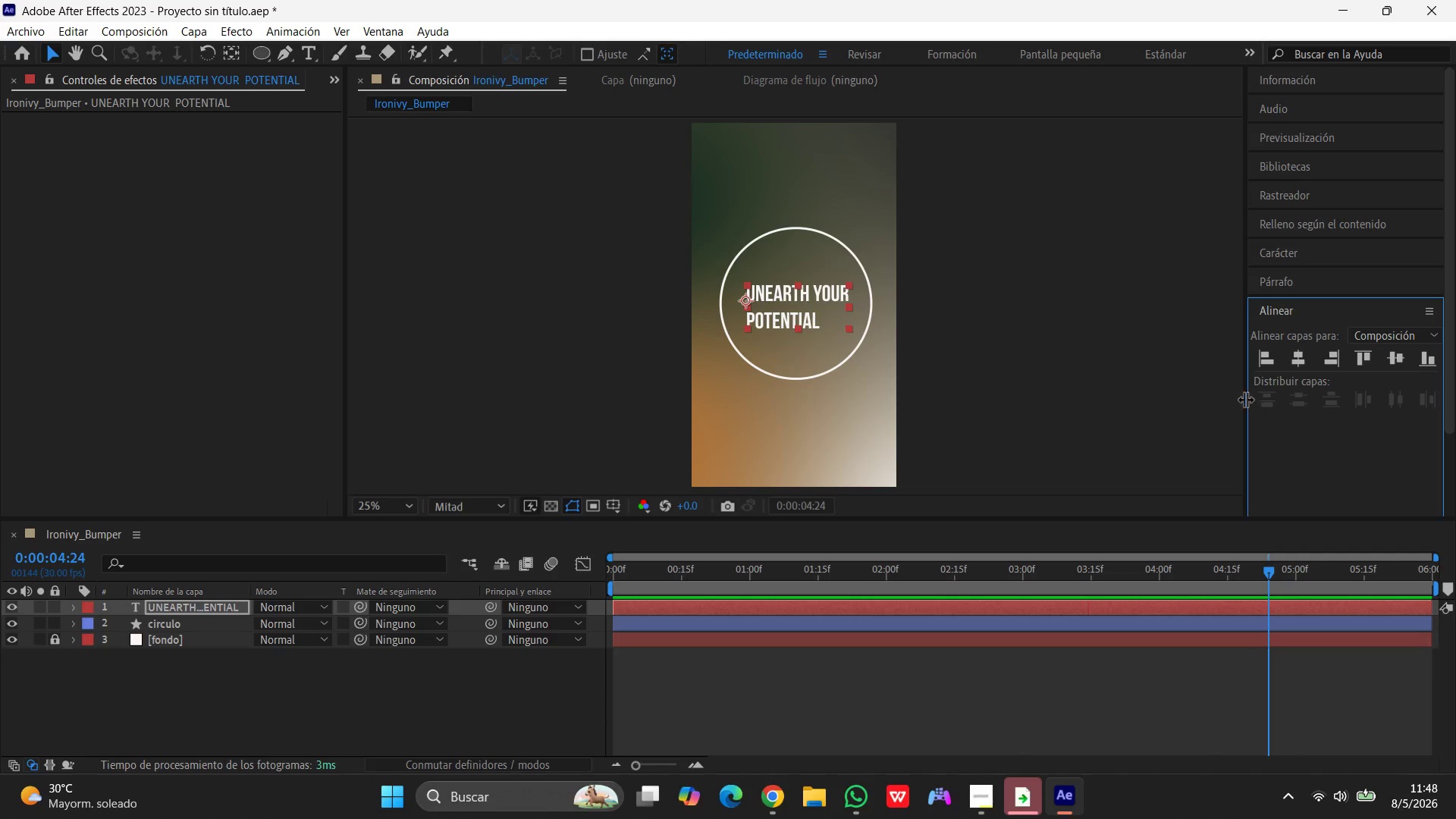 
left_click([372, 24])
 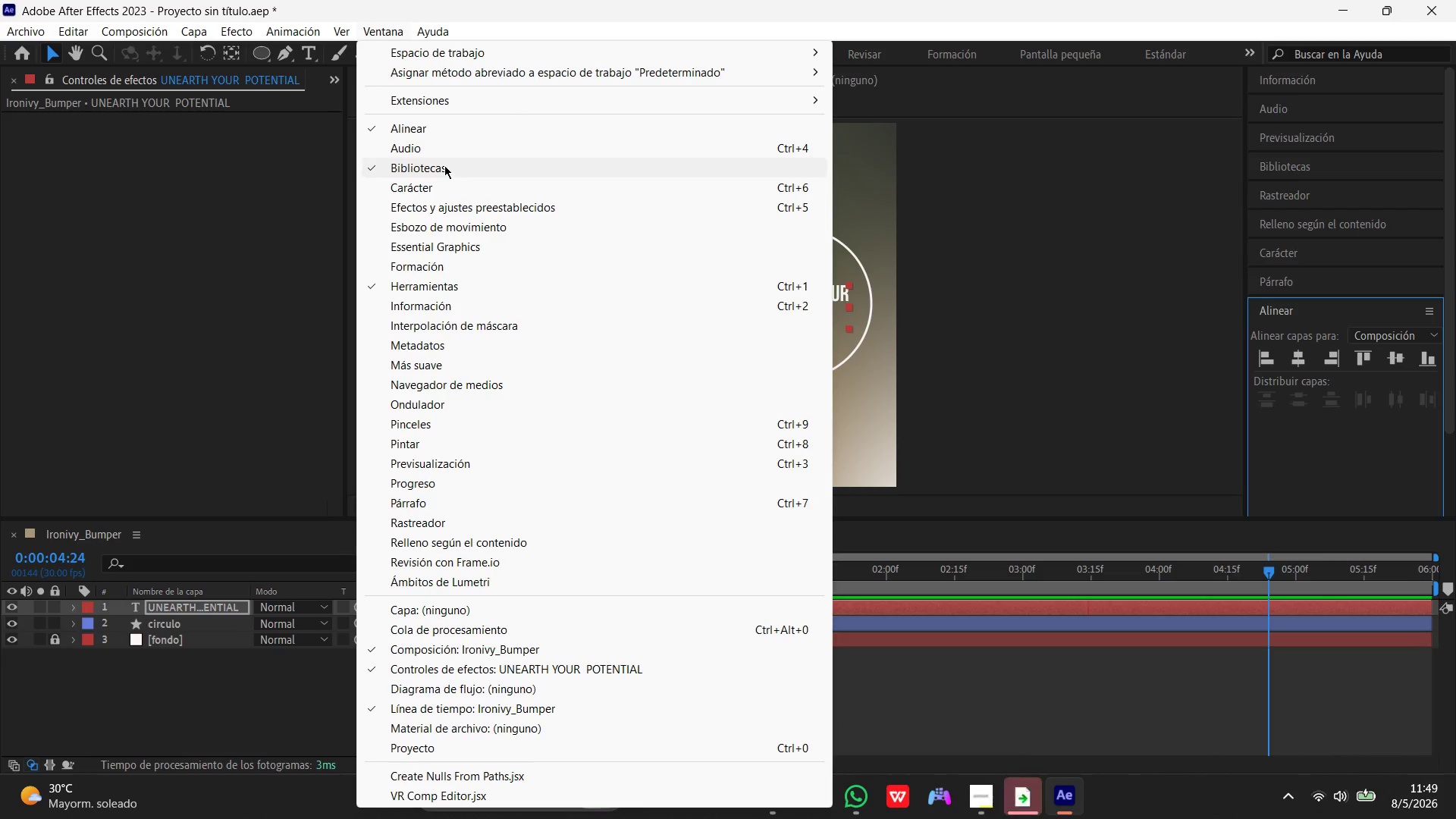 
left_click([493, 211])
 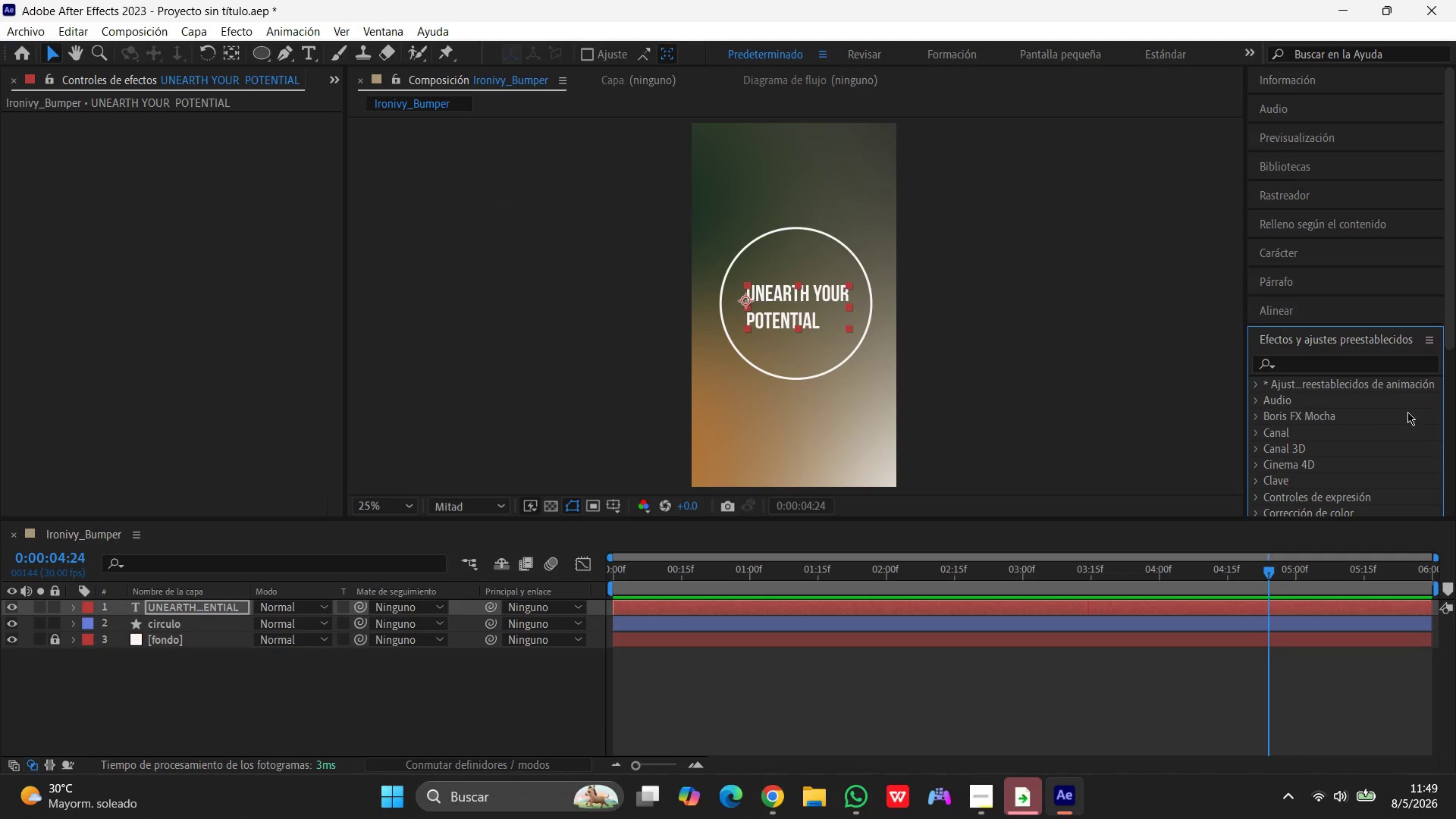 
scroll: coordinate [1331, 437], scroll_direction: down, amount: 1.0
 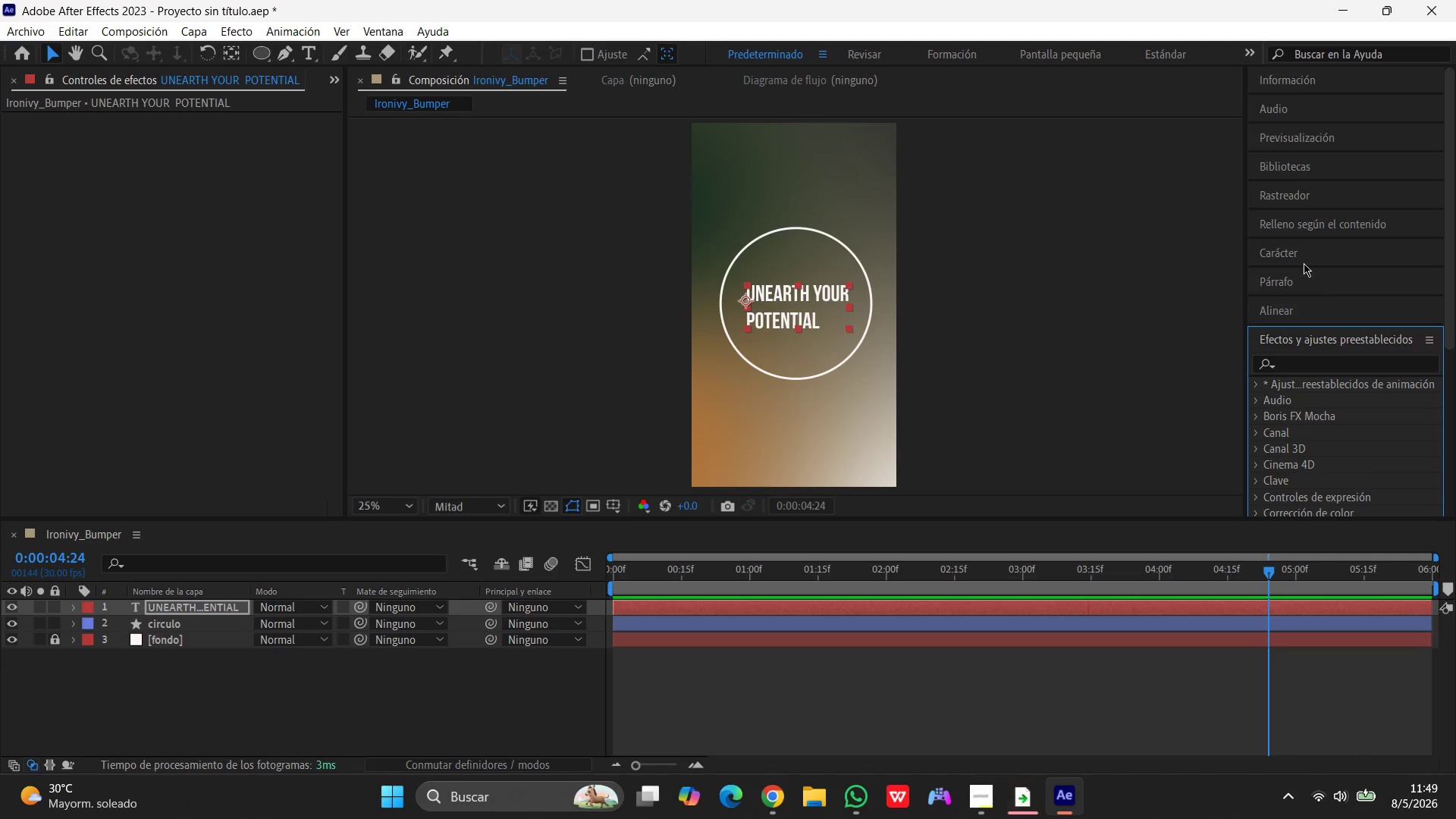 
left_click([1298, 256])
 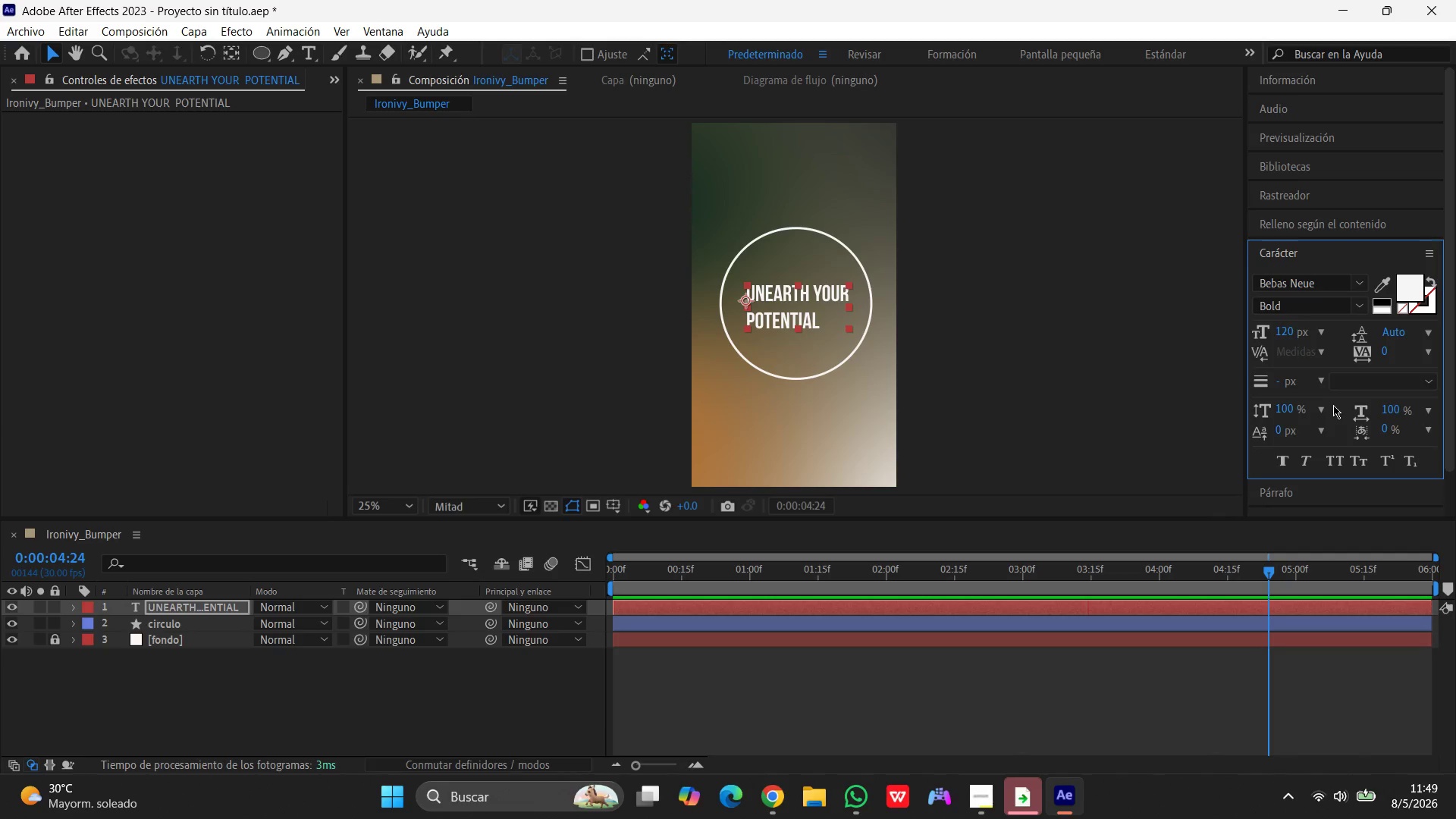 
scroll: coordinate [1333, 405], scroll_direction: down, amount: 3.0
 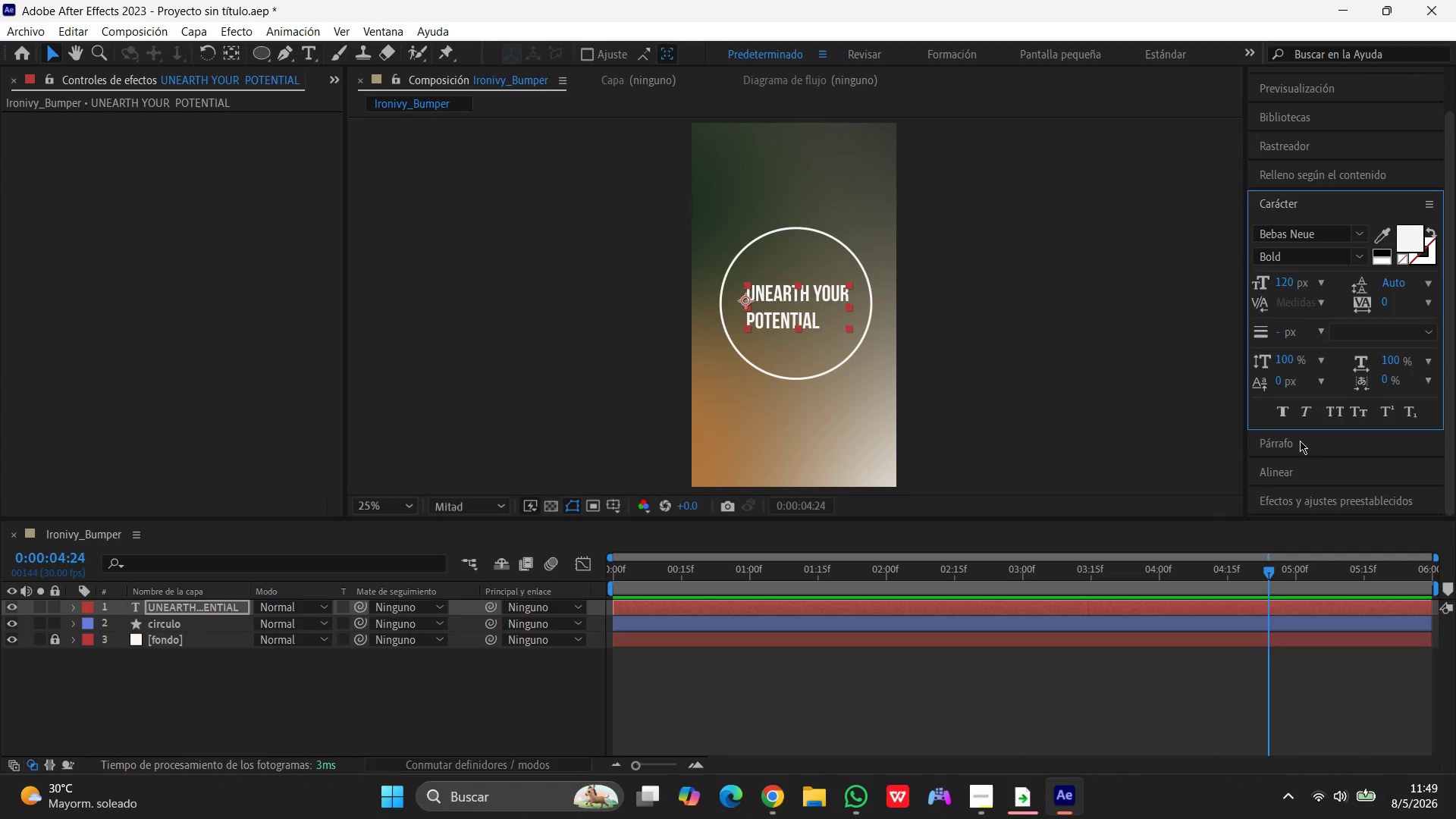 
left_click([1300, 441])
 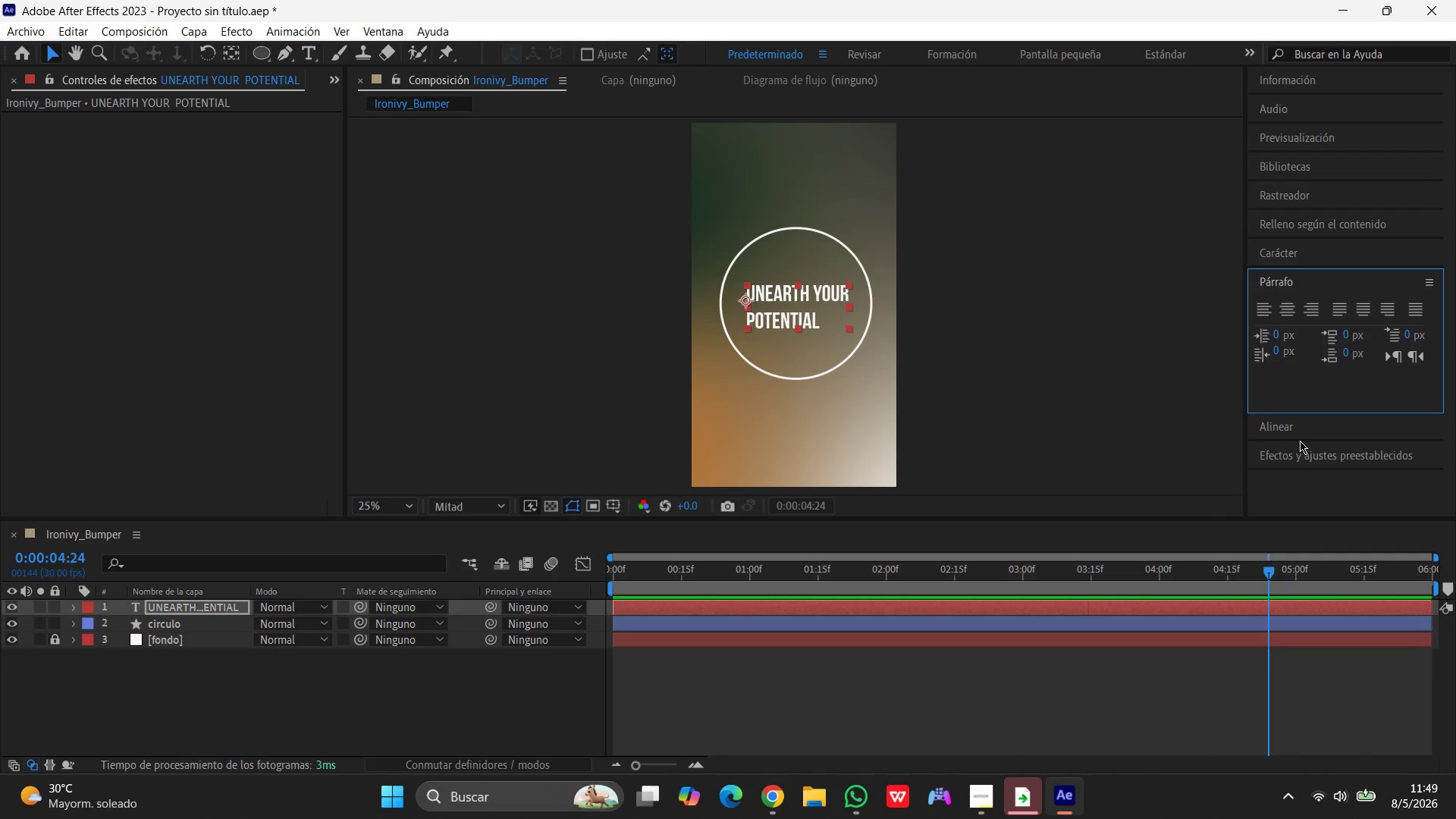 
left_click([1298, 430])
 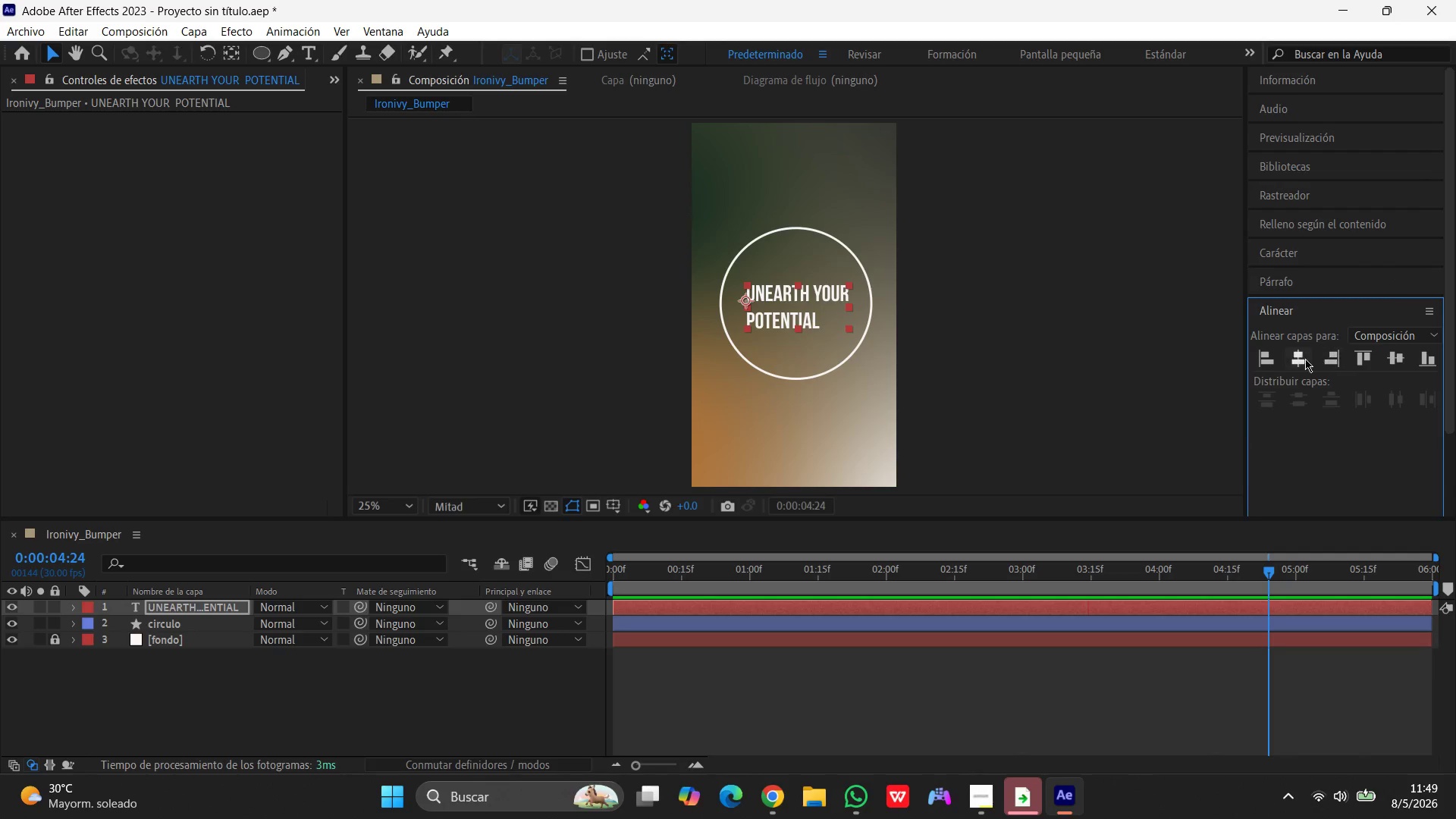 
left_click([1296, 356])
 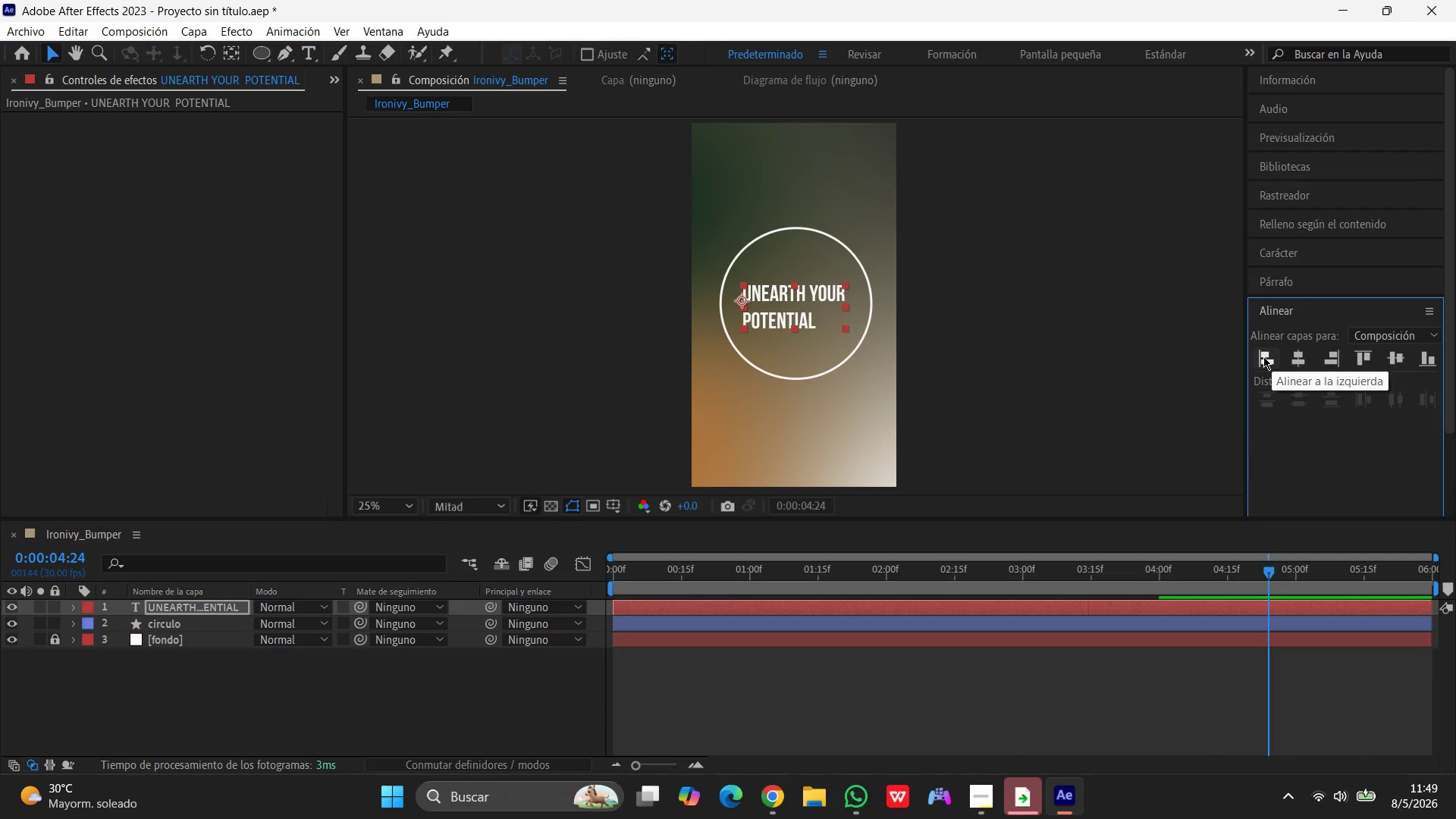 
wait(9.67)
 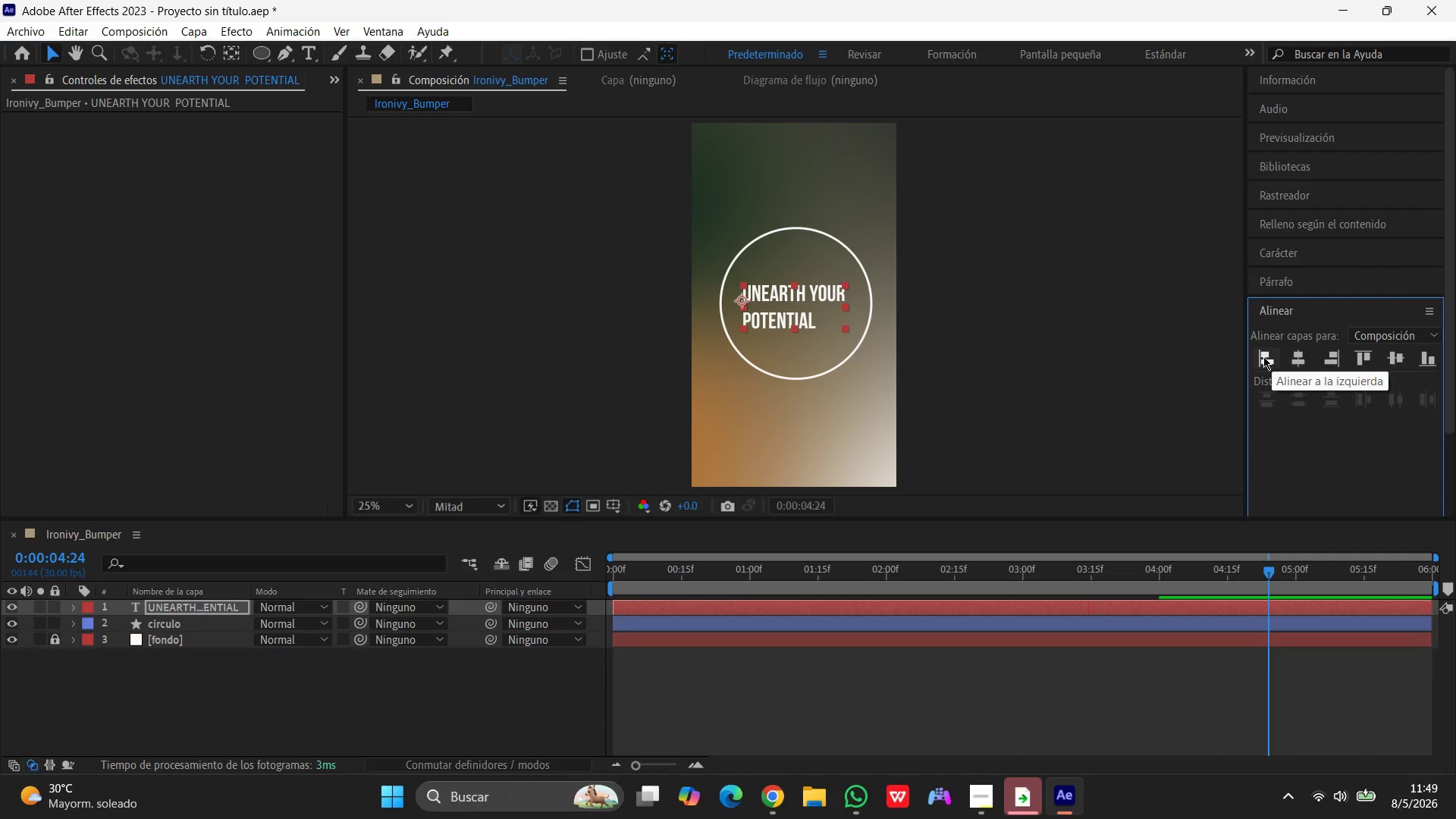 
left_click([1432, 309])
 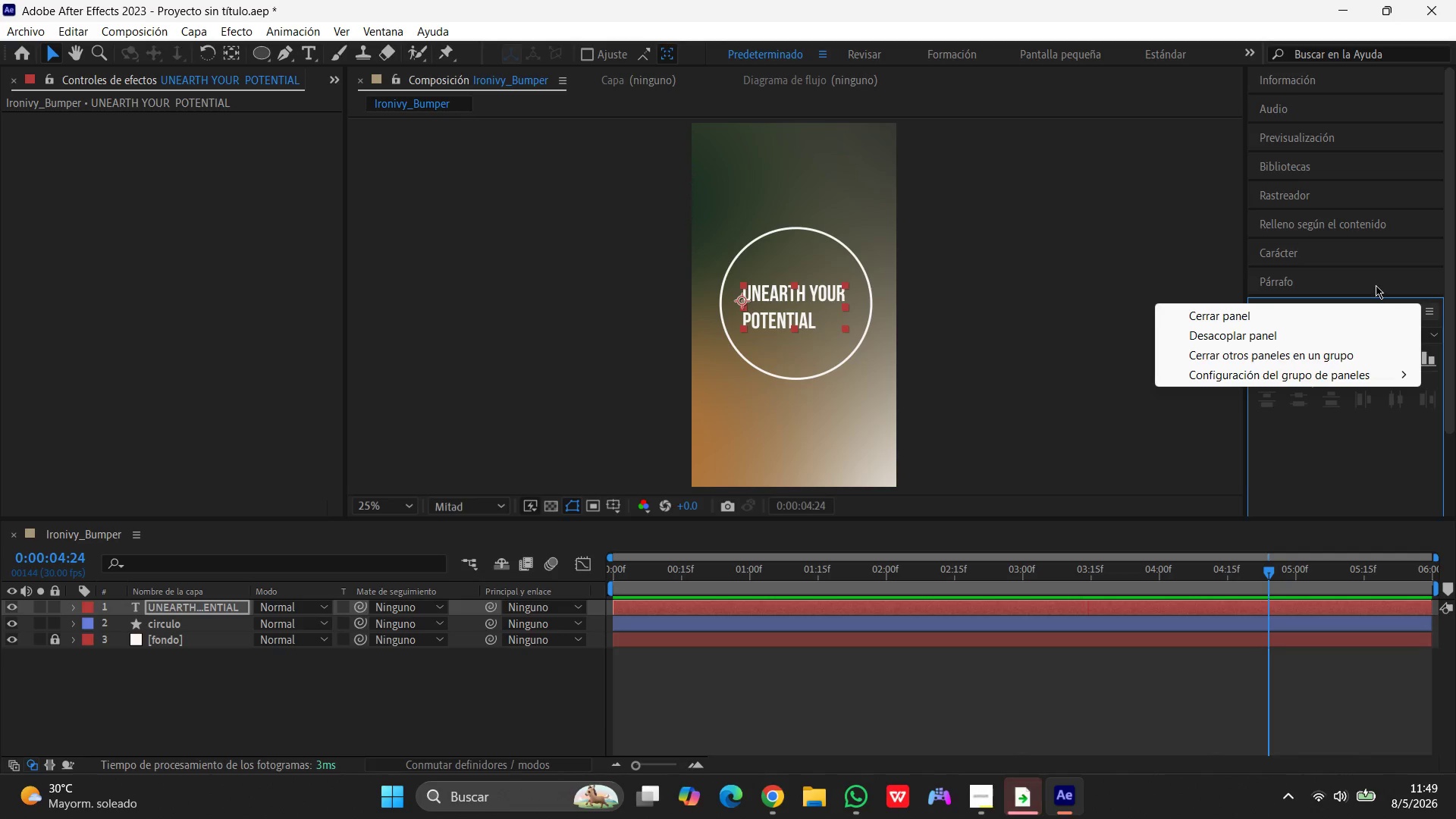 
left_click([1373, 277])
 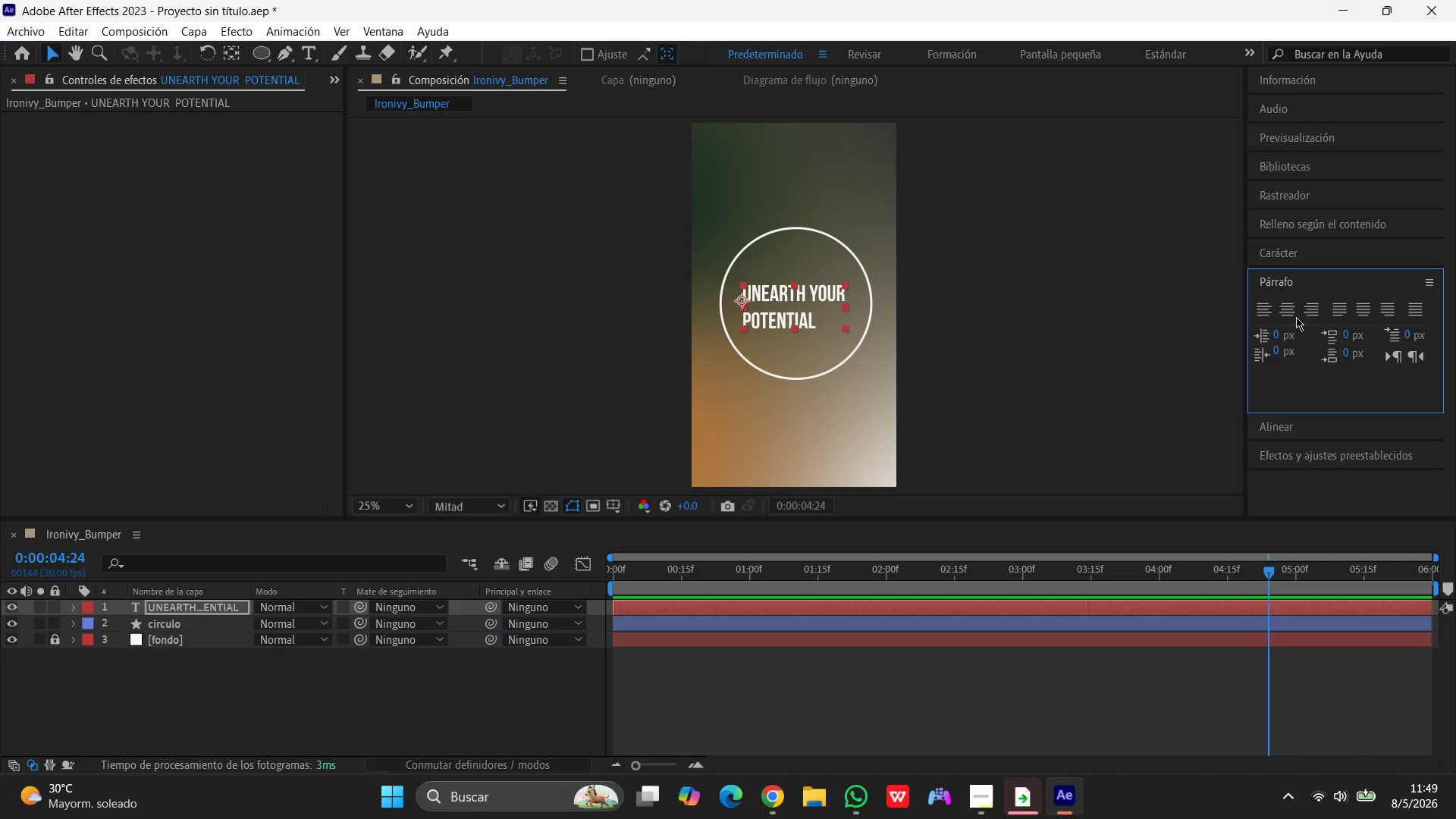 
left_click([1291, 313])
 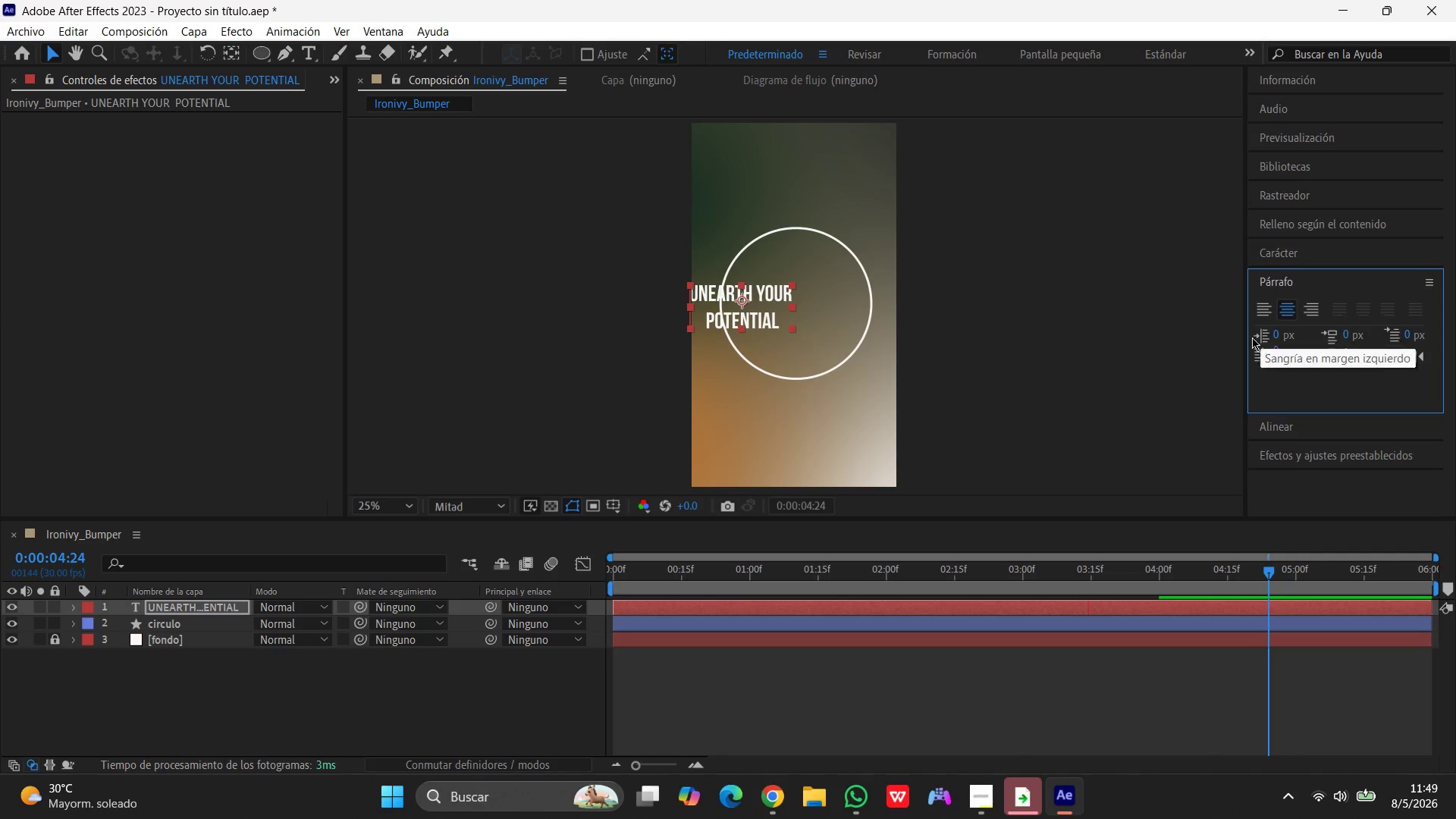 
left_click([1056, 347])
 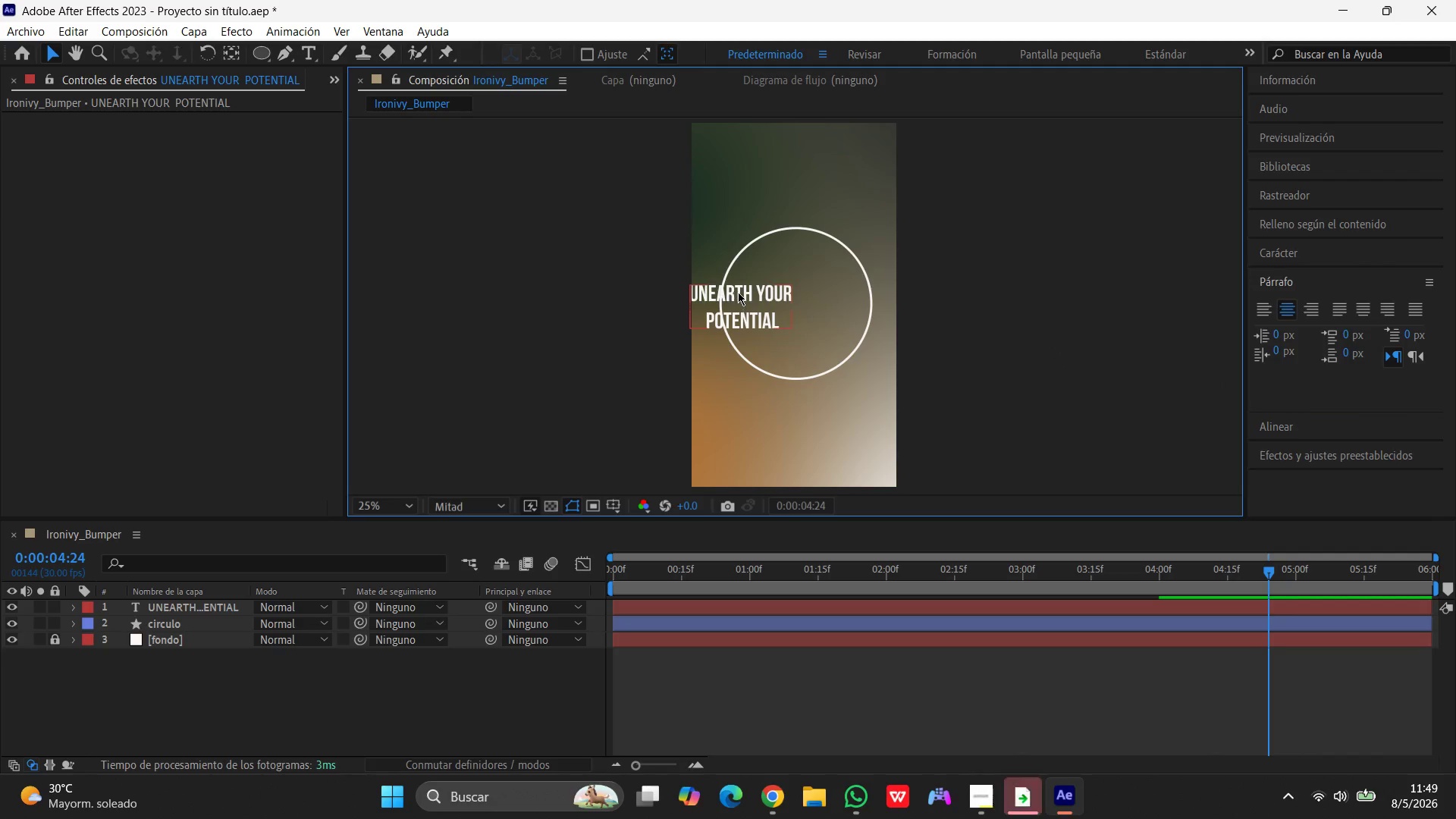 
left_click_drag(start_coordinate=[738, 292], to_coordinate=[791, 292])
 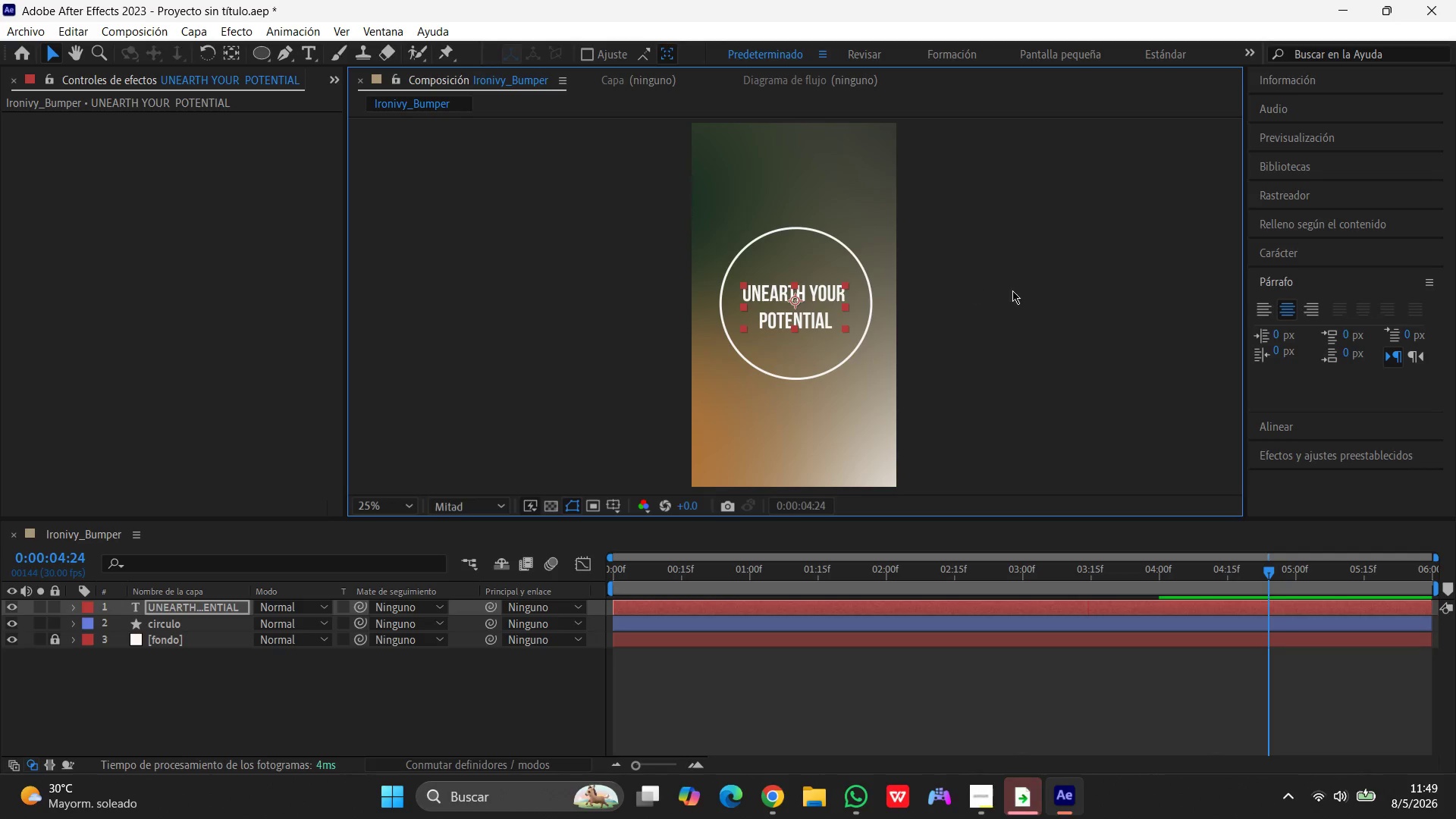 
left_click([1027, 290])
 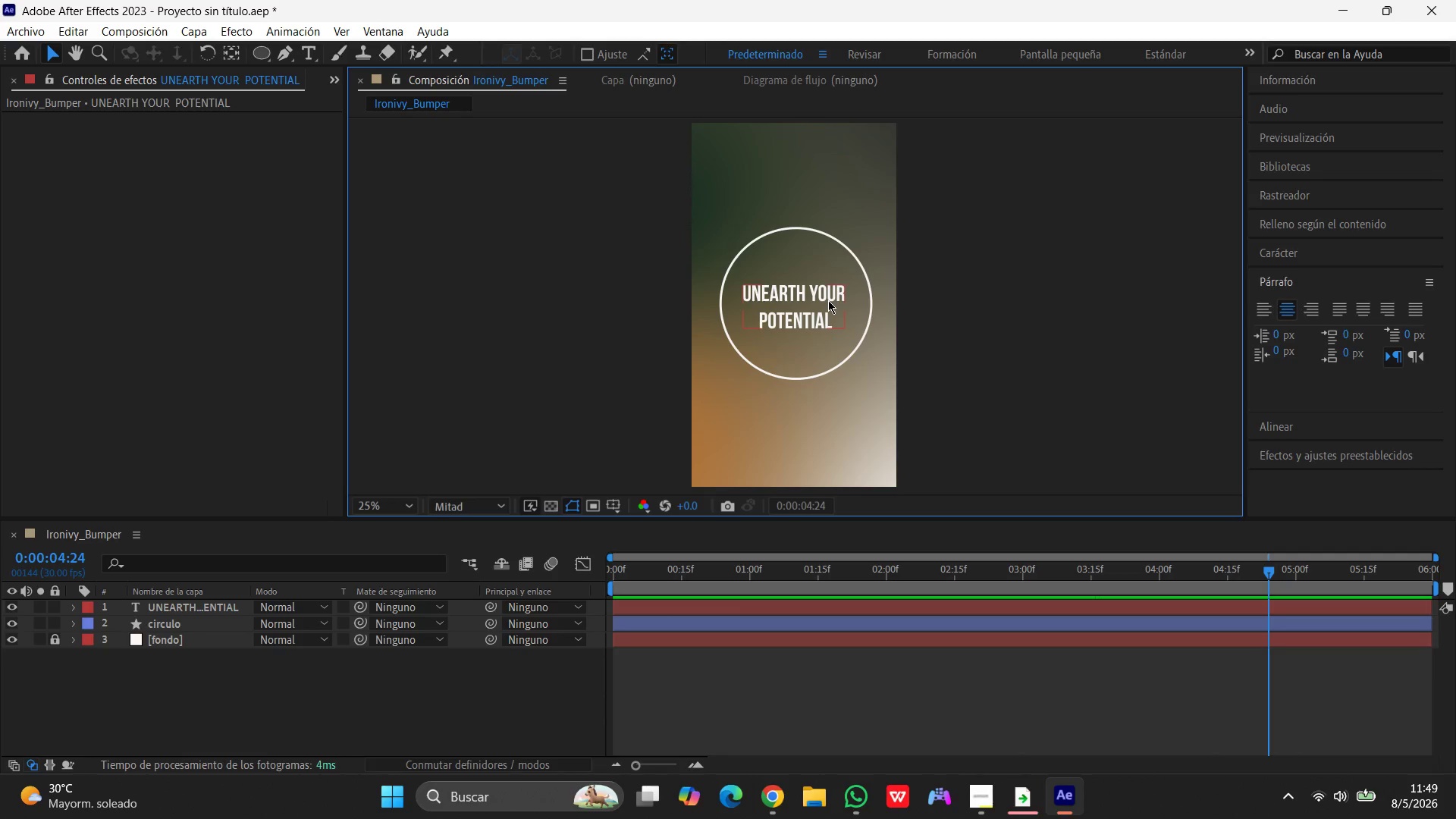 
wait(18.62)
 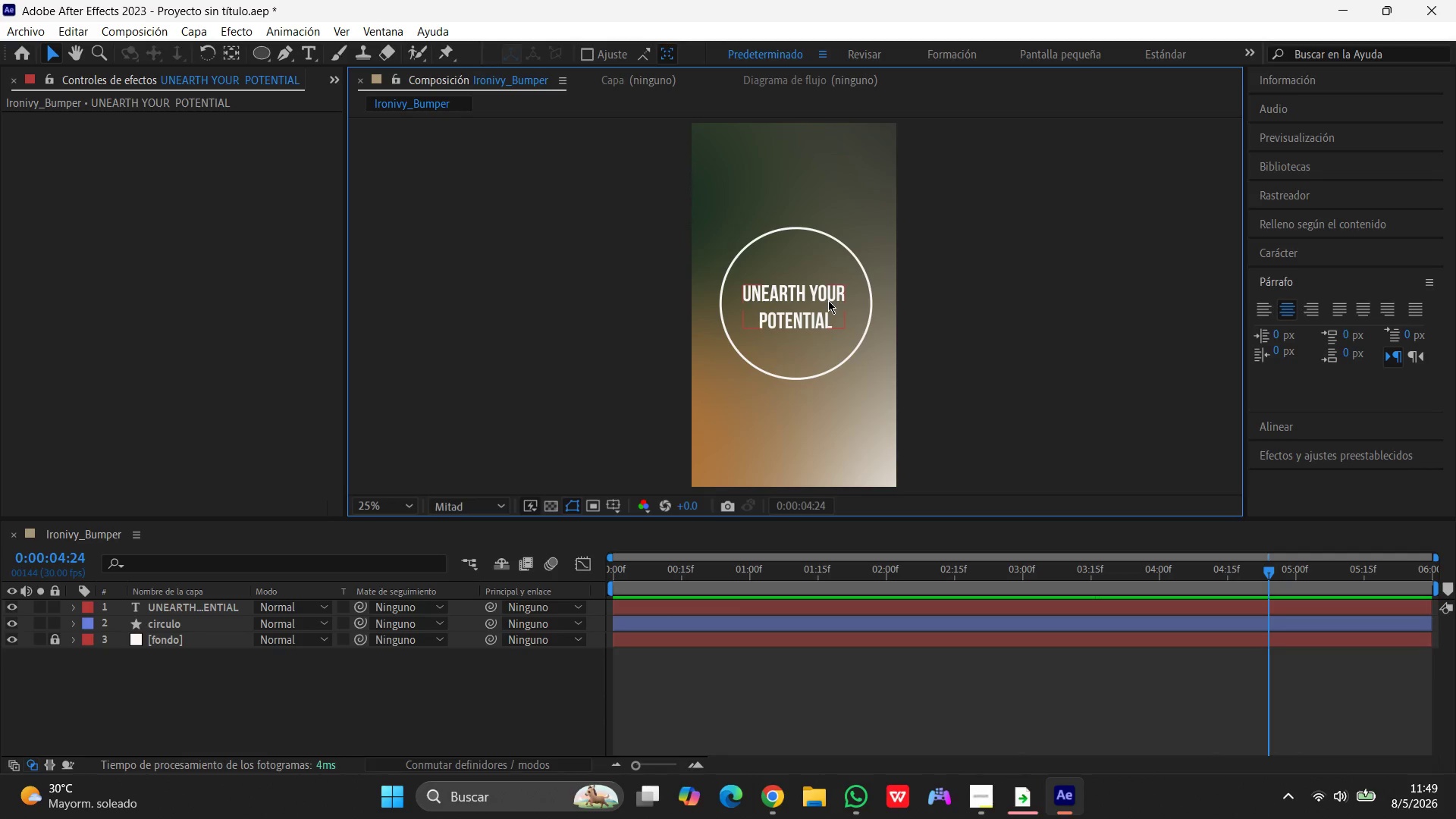 
left_click([503, 425])
 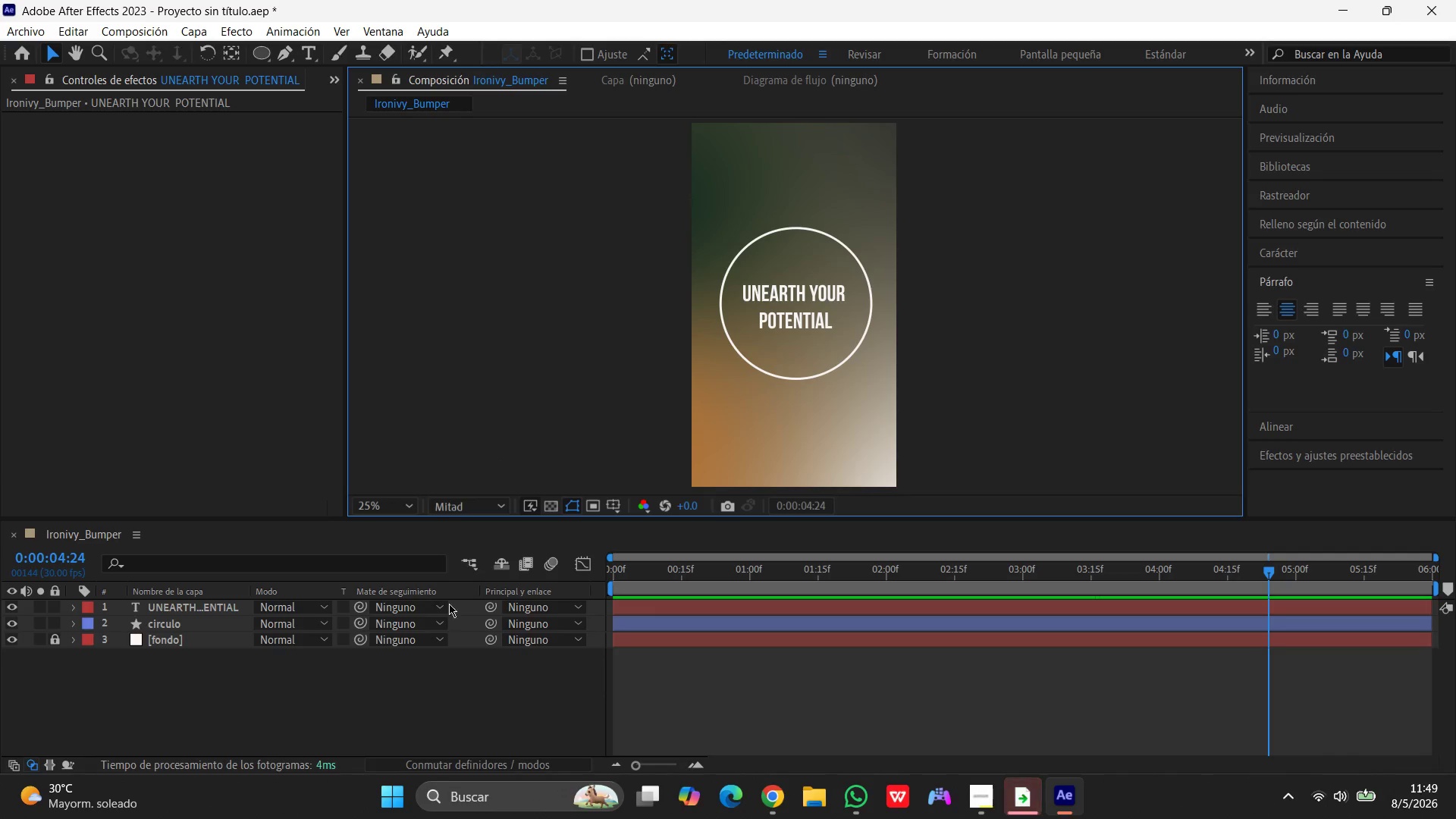 
left_click([362, 702])
 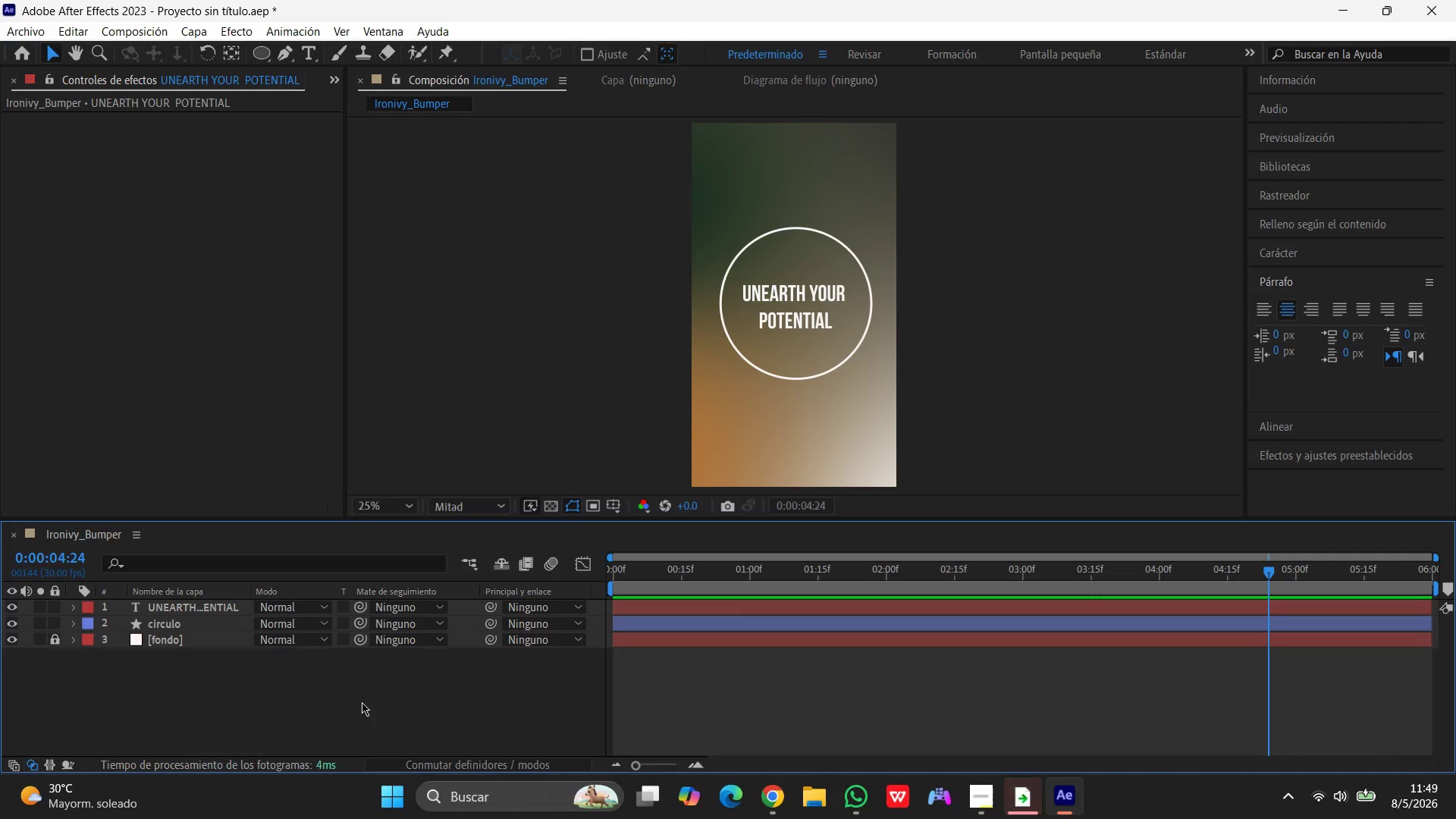 
right_click([362, 702])
 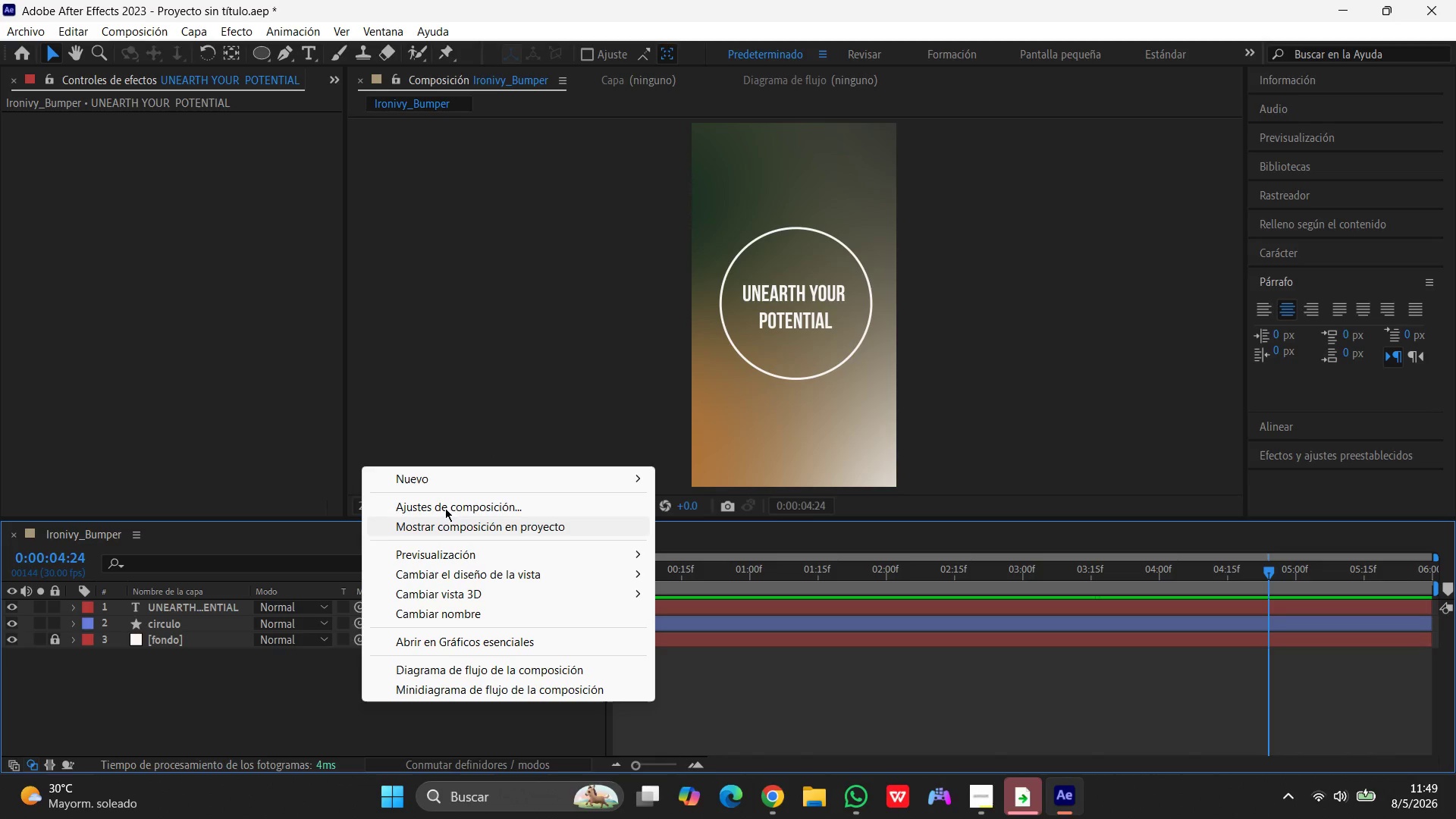 
left_click([459, 482])
 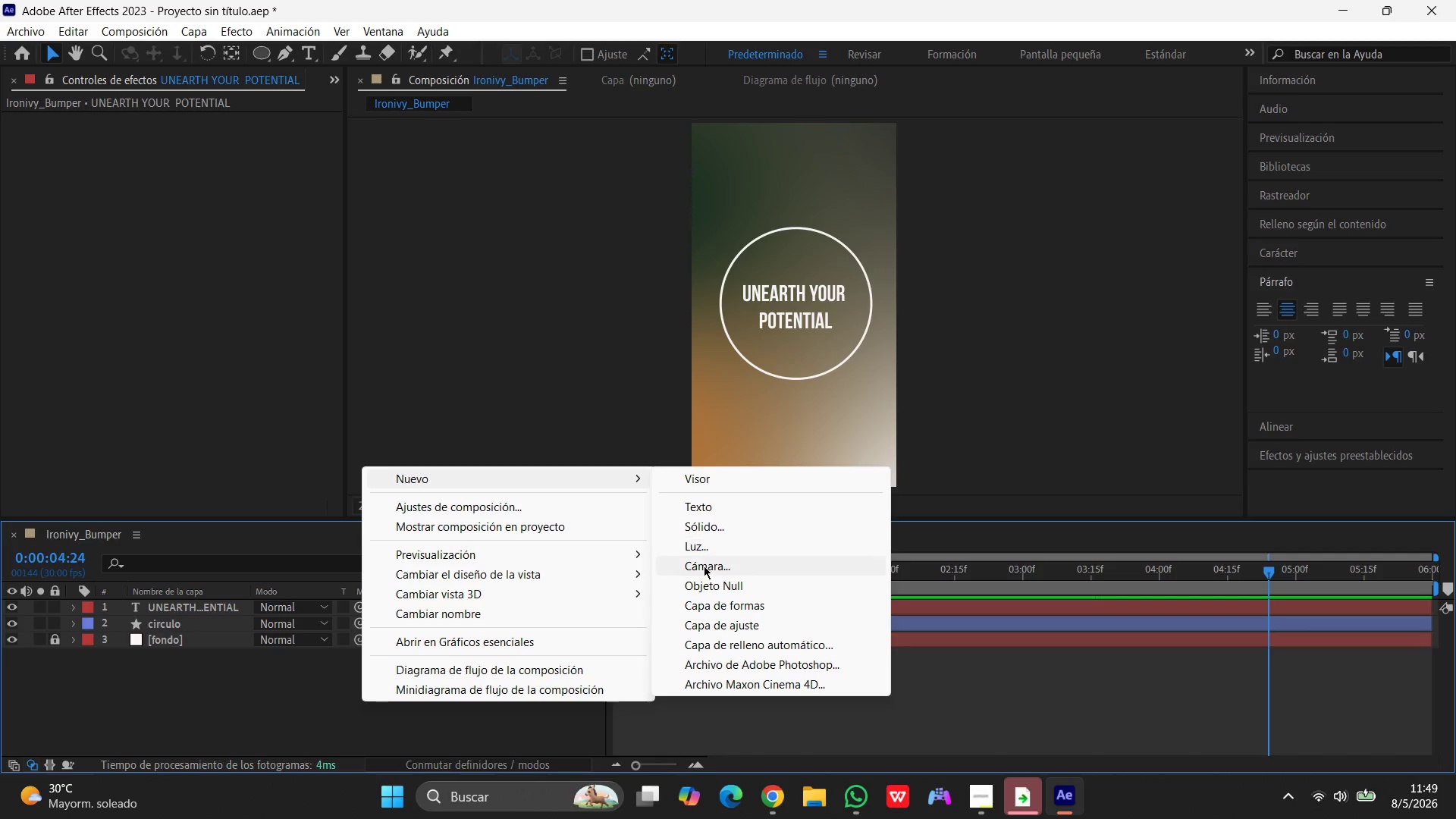 
left_click([708, 582])
 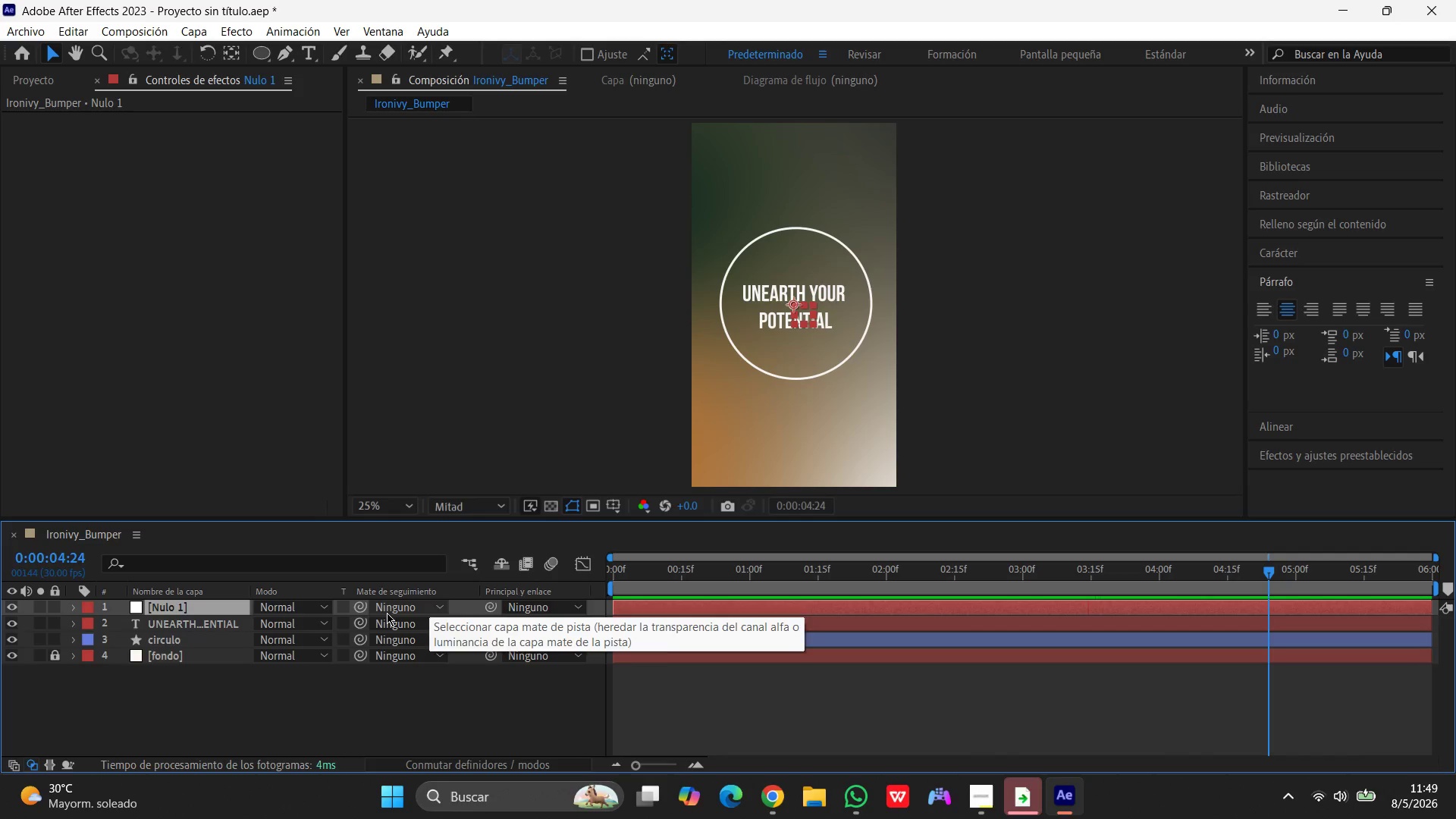 
left_click([182, 607])
 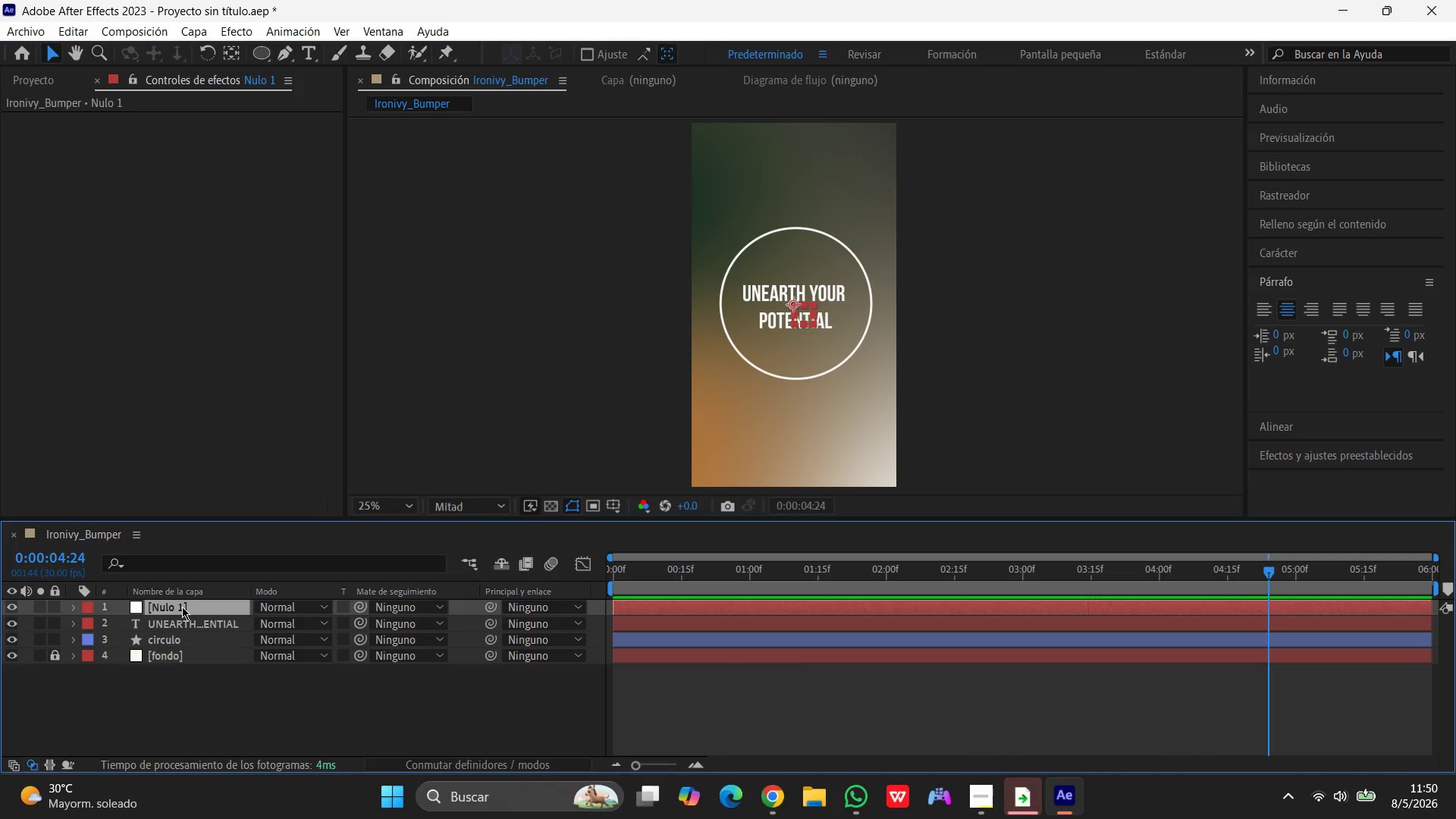 
key(Enter)
 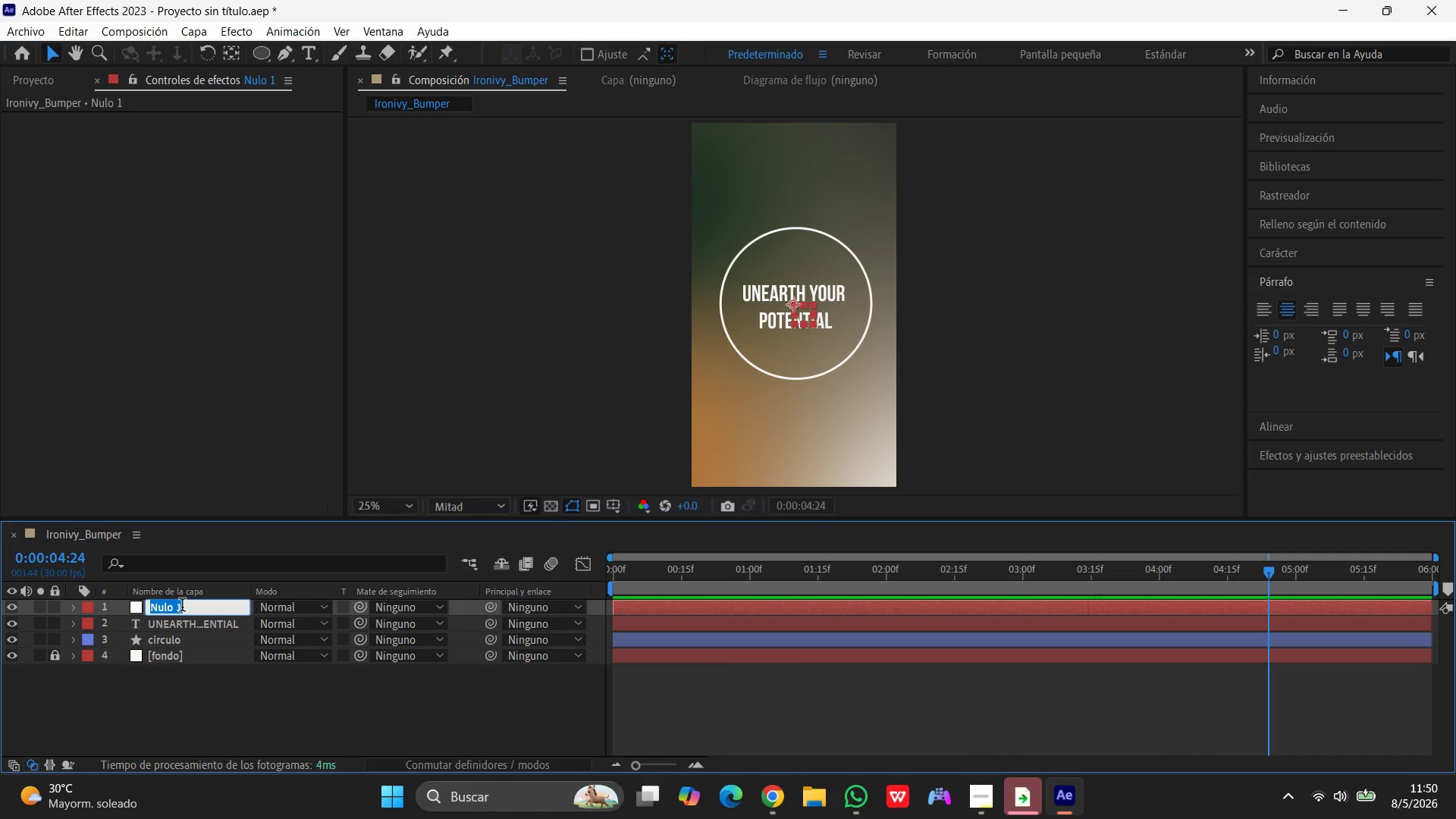 
type(CAMARA_CN)
key(Backspace)
type(ONTROL)
 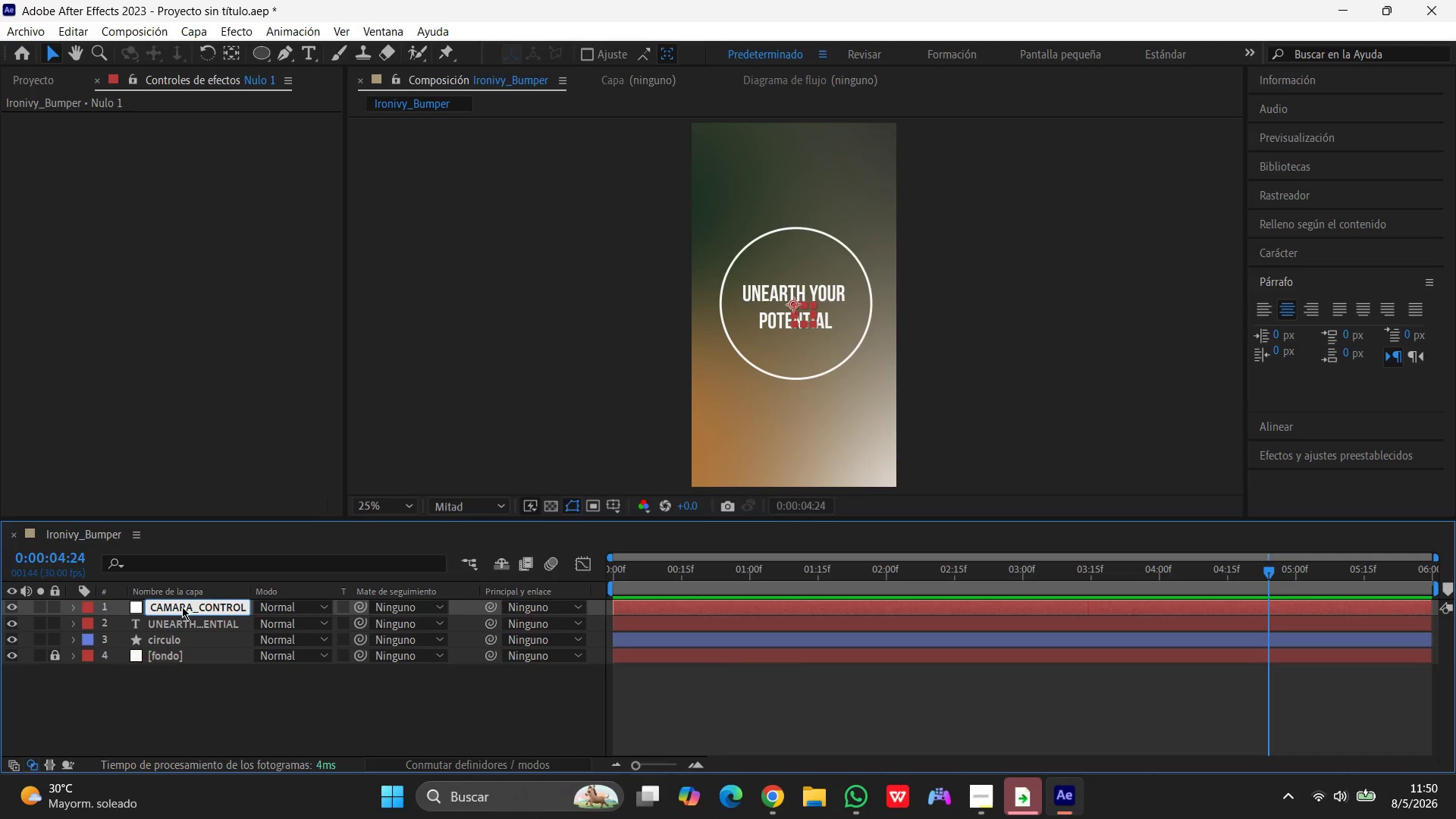 
key(Enter)
 